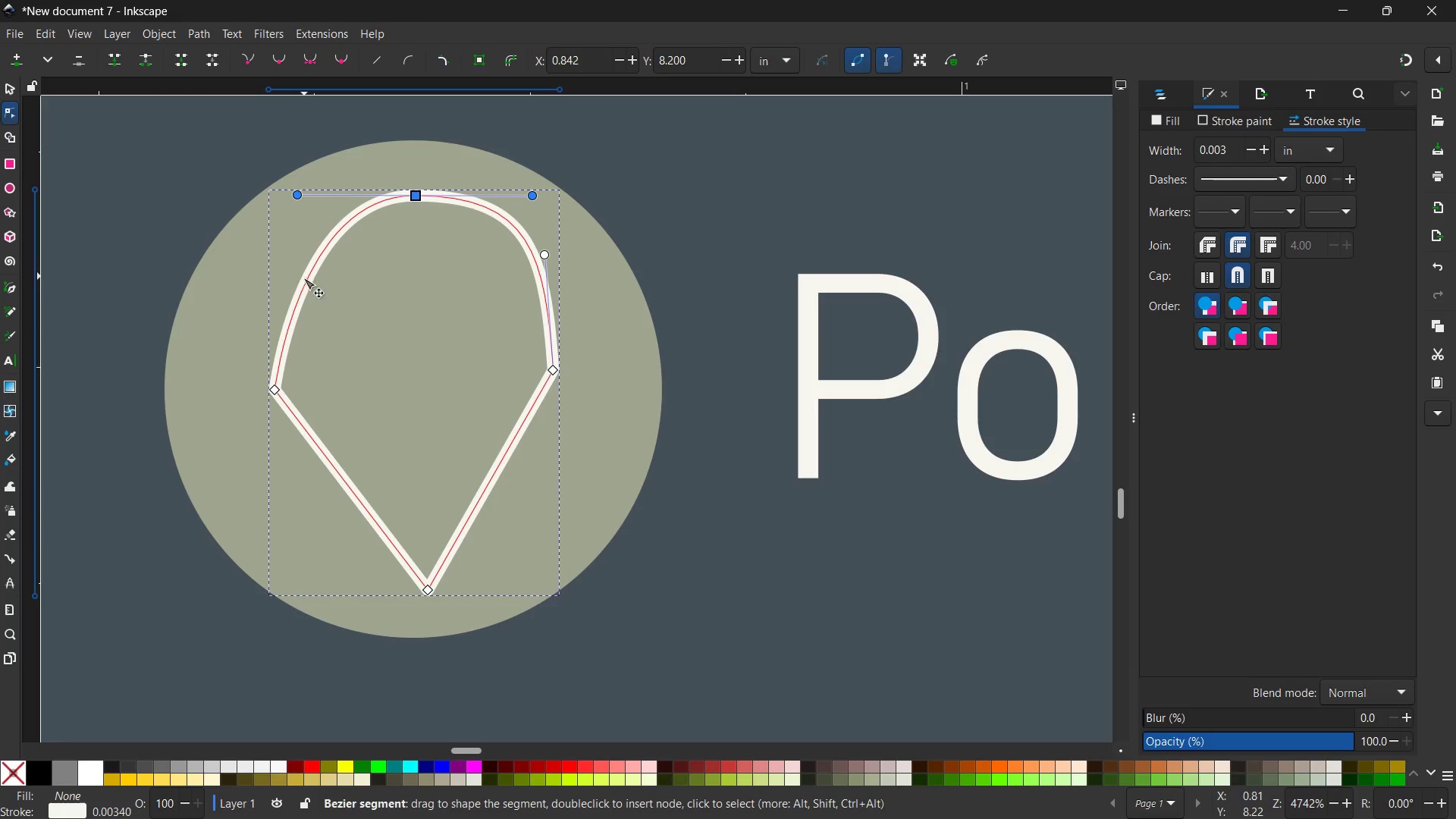 
left_click_drag(start_coordinate=[303, 284], to_coordinate=[293, 270])
 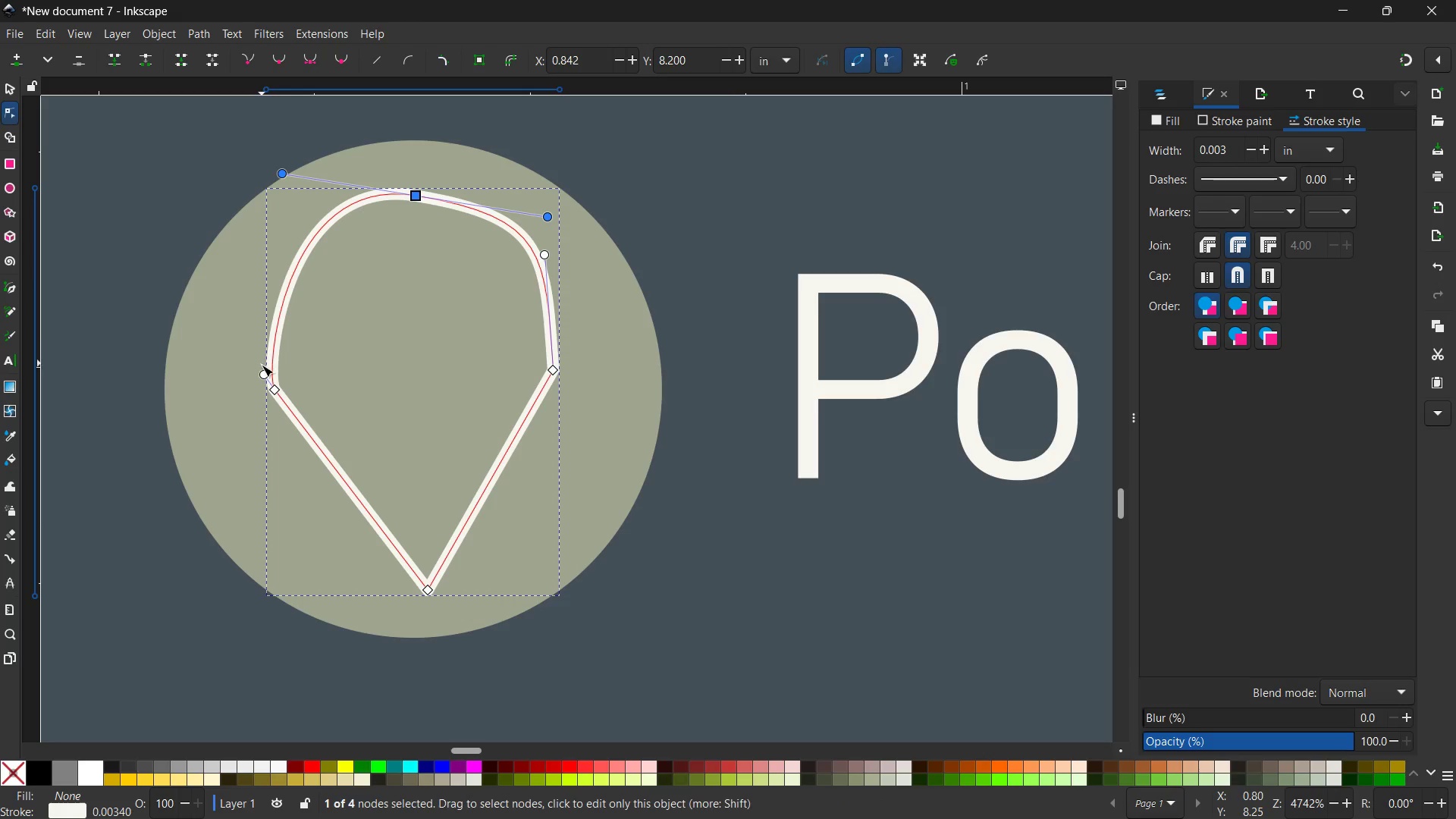 
left_click_drag(start_coordinate=[262, 373], to_coordinate=[238, 290])
 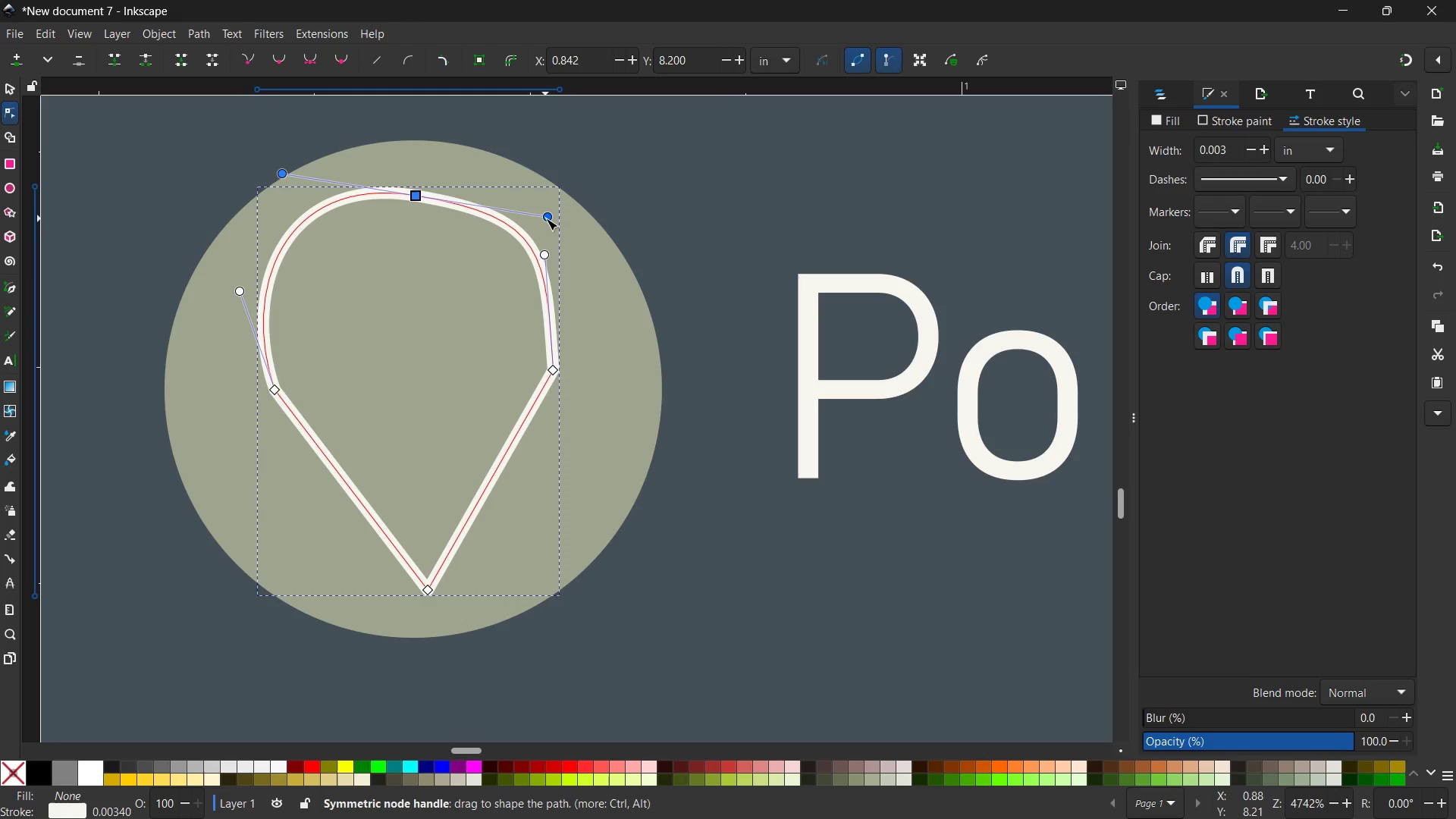 
left_click_drag(start_coordinate=[546, 218], to_coordinate=[541, 196])
 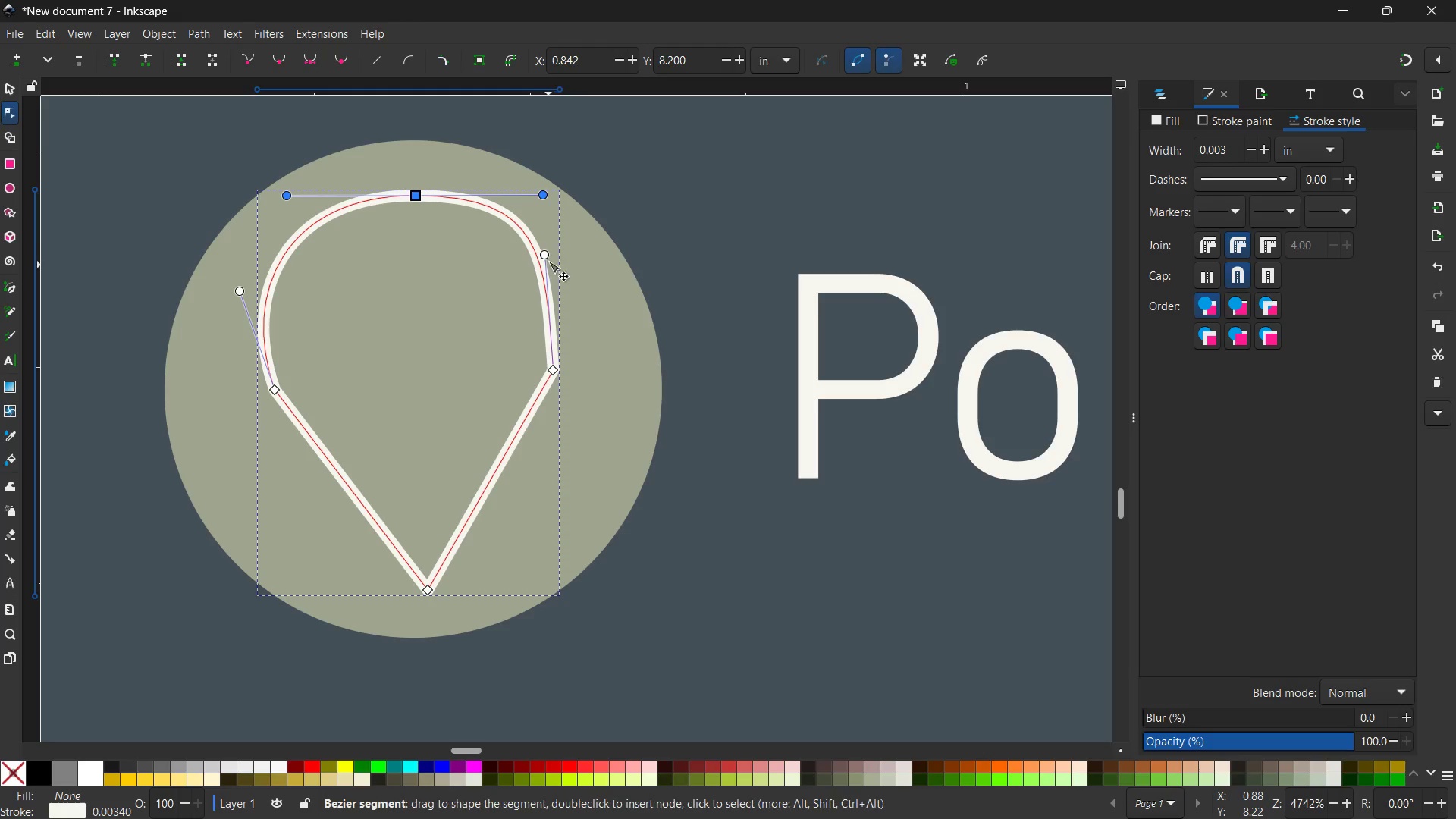 
left_click_drag(start_coordinate=[548, 257], to_coordinate=[576, 297])
 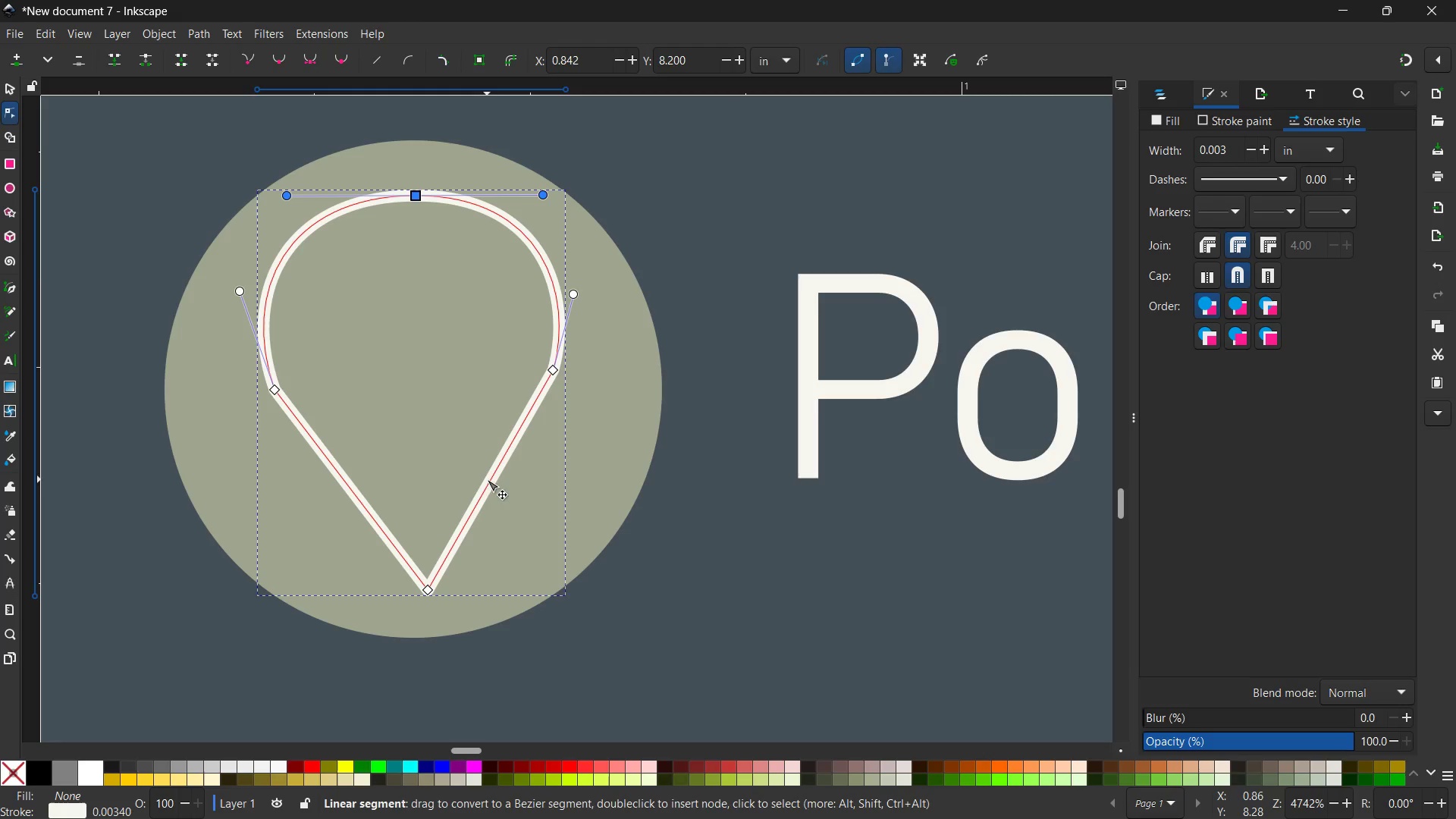 
left_click_drag(start_coordinate=[499, 466], to_coordinate=[504, 477])
 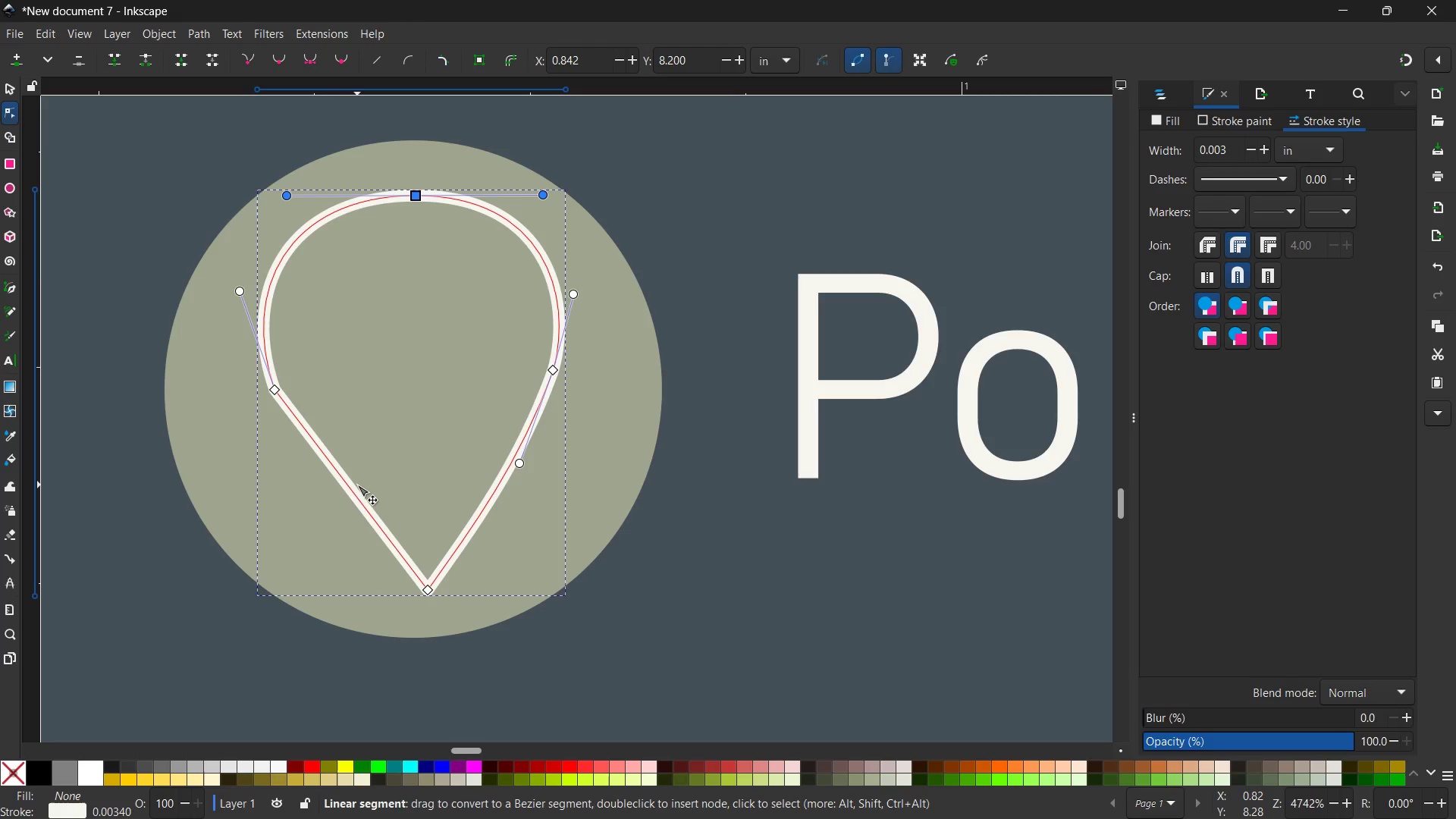 
left_click_drag(start_coordinate=[353, 488], to_coordinate=[345, 496])
 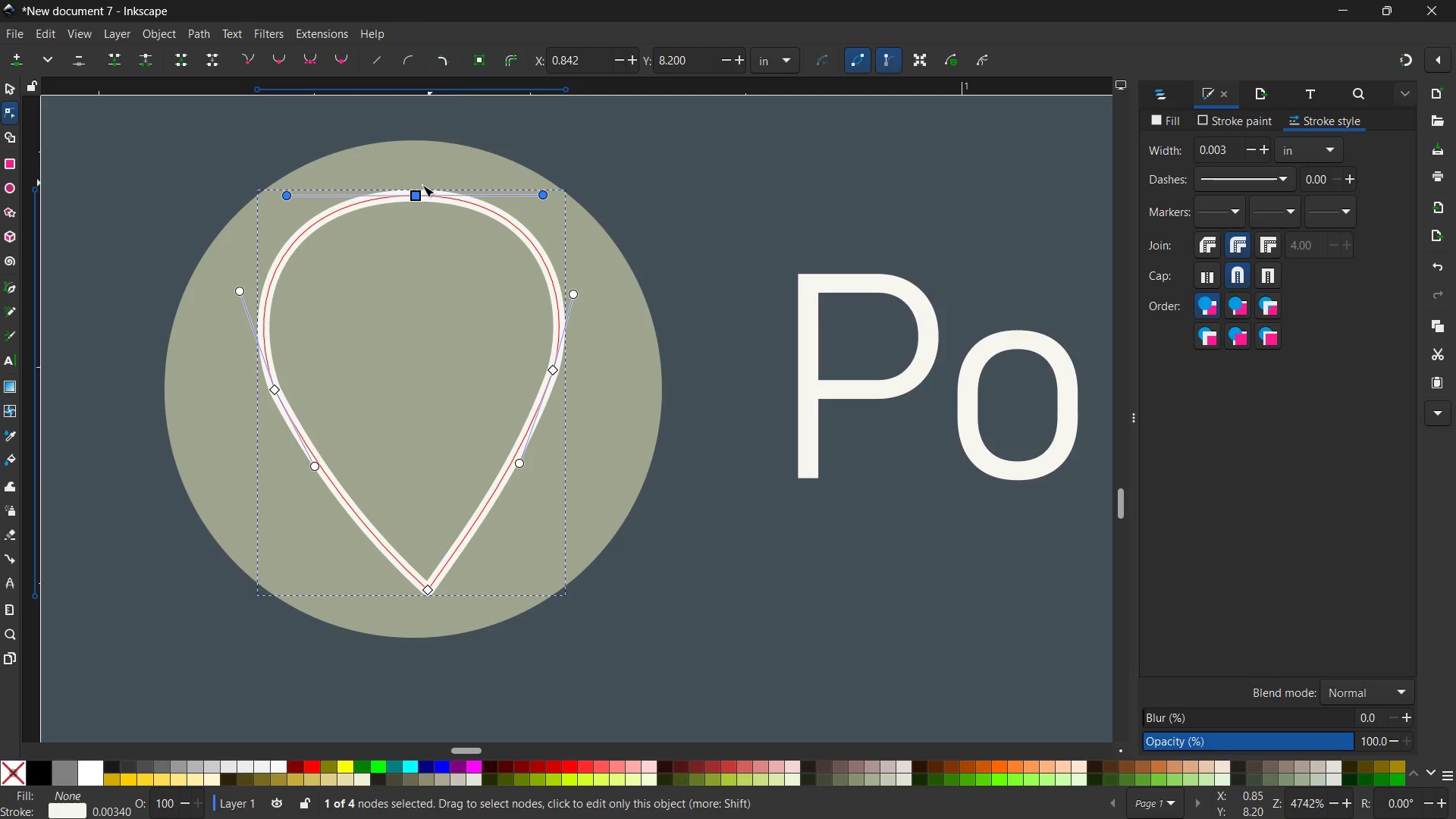 
left_click_drag(start_coordinate=[419, 197], to_coordinate=[421, 178])
 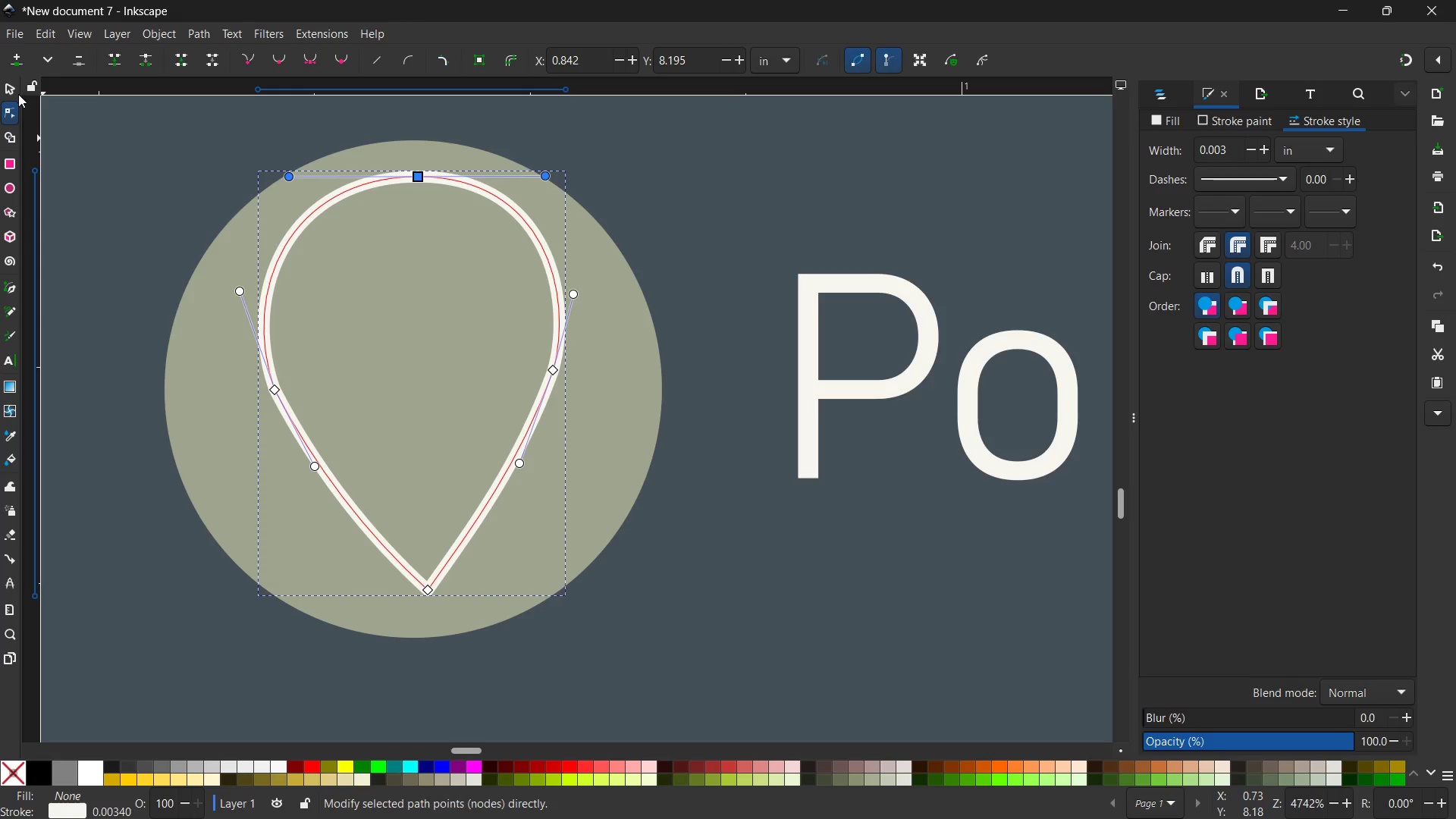 
left_click([15, 92])
 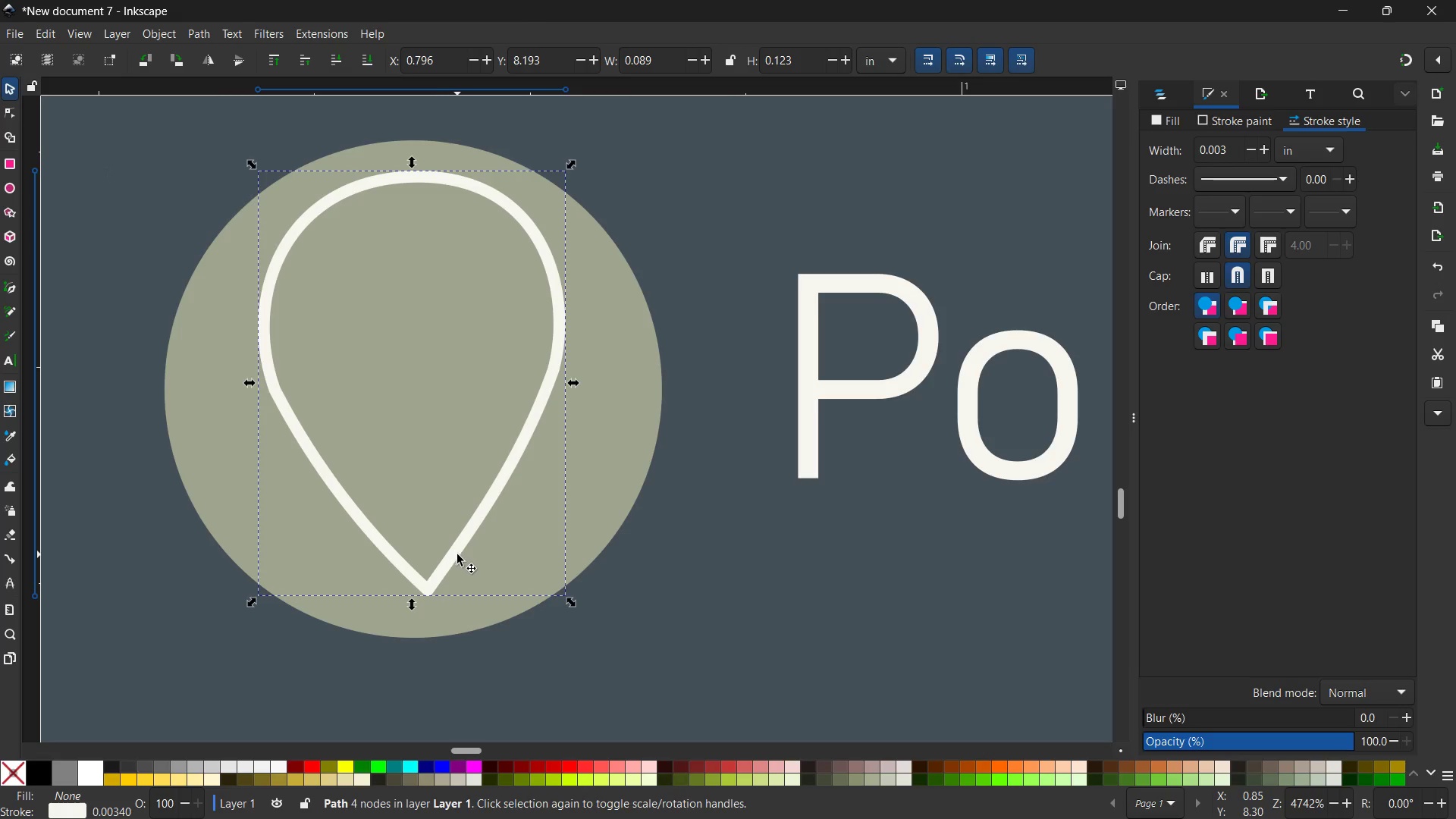 
left_click_drag(start_coordinate=[463, 545], to_coordinate=[466, 560])
 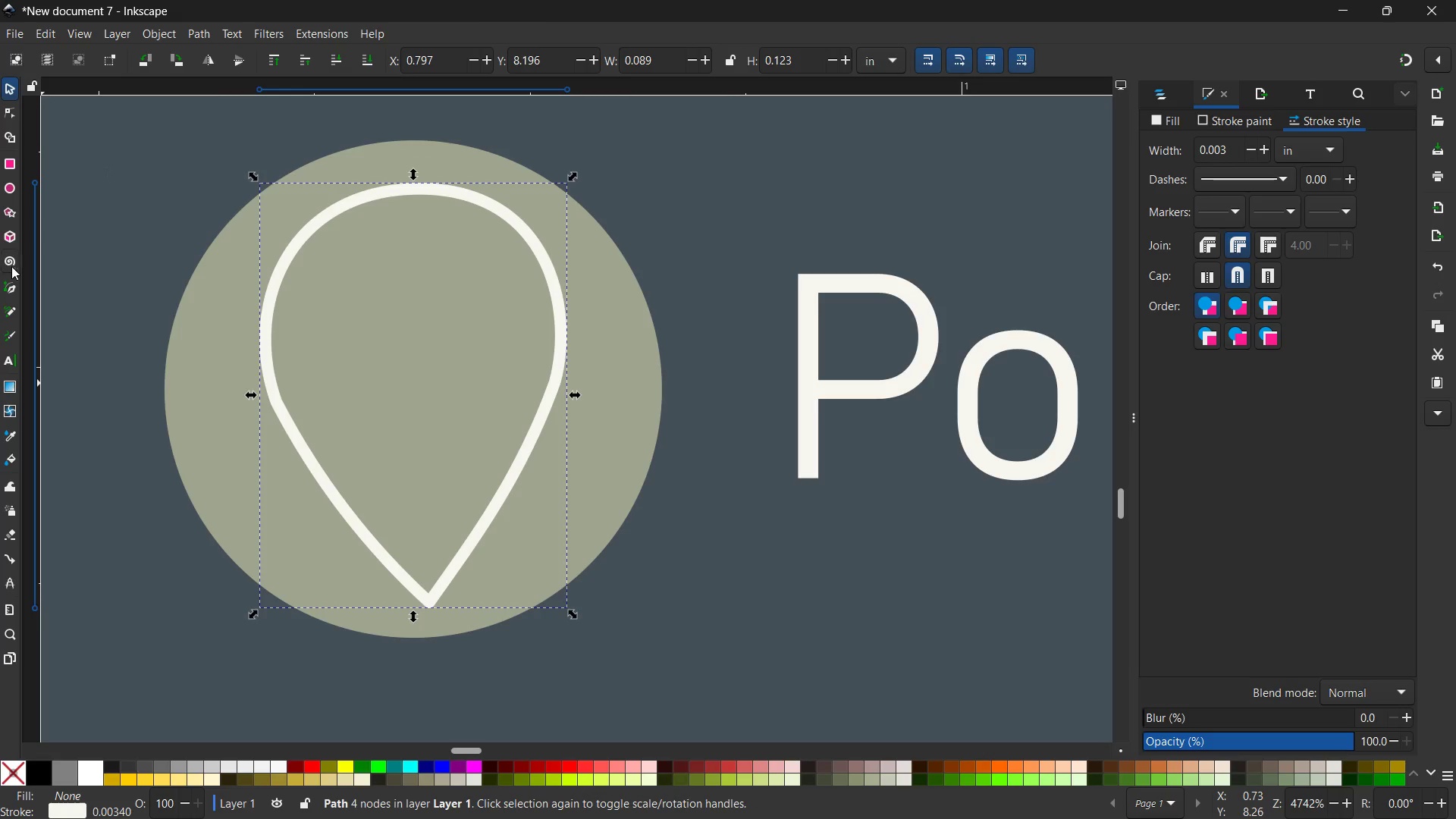 
left_click([12, 184])
 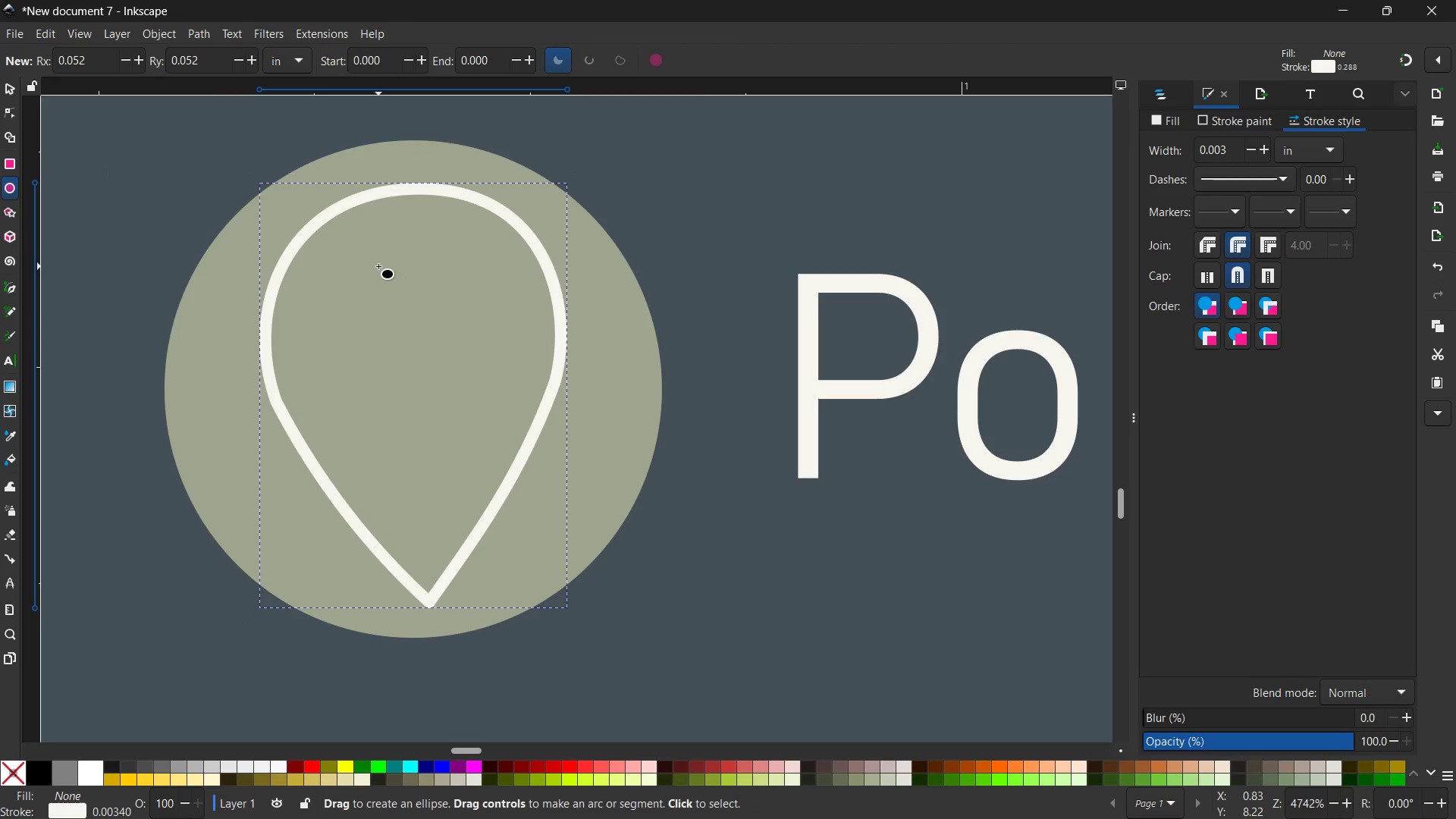 
left_click_drag(start_coordinate=[375, 266], to_coordinate=[495, 413])
 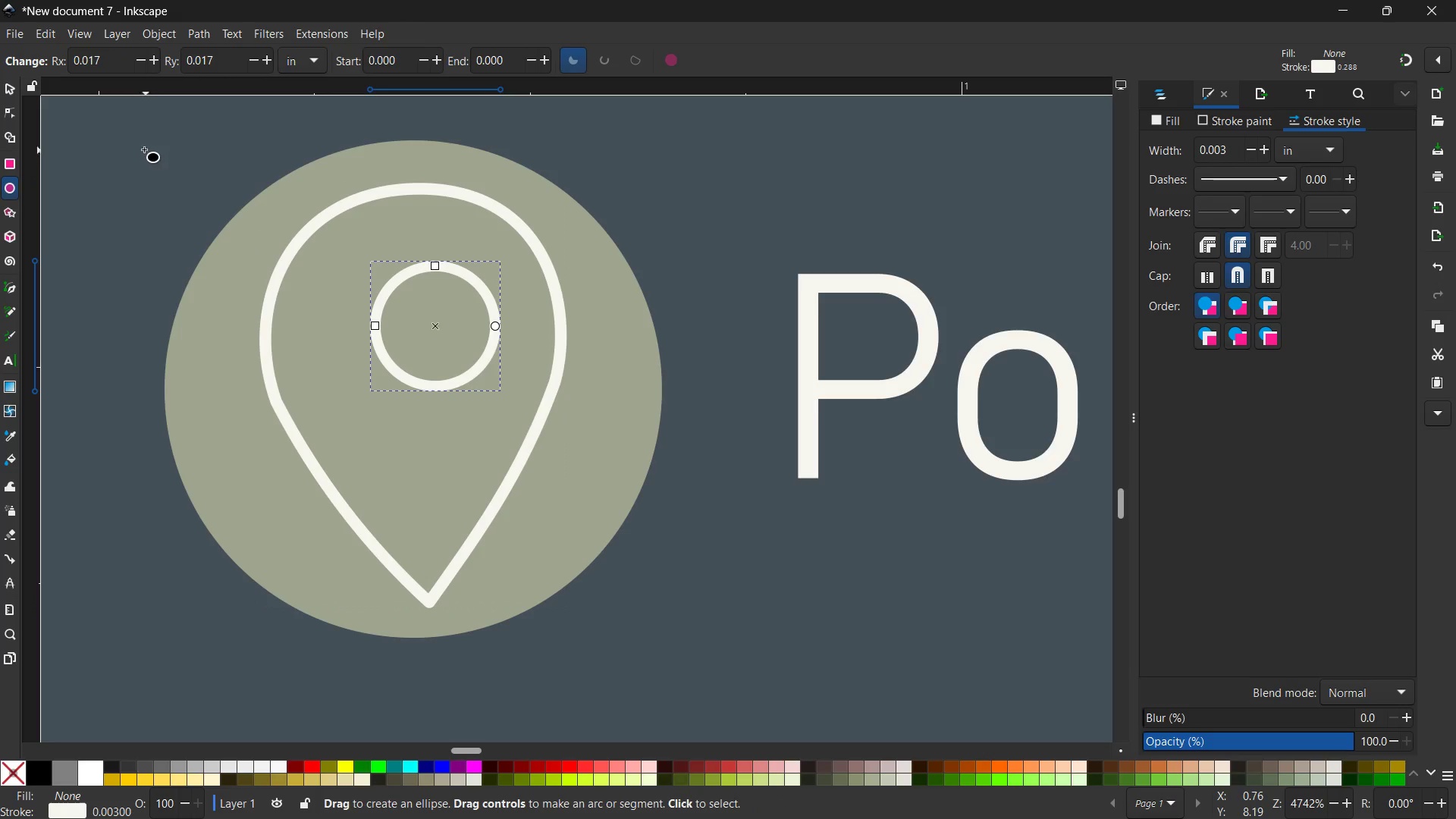 
hold_key(key=ControlLeft, duration=2.81)
 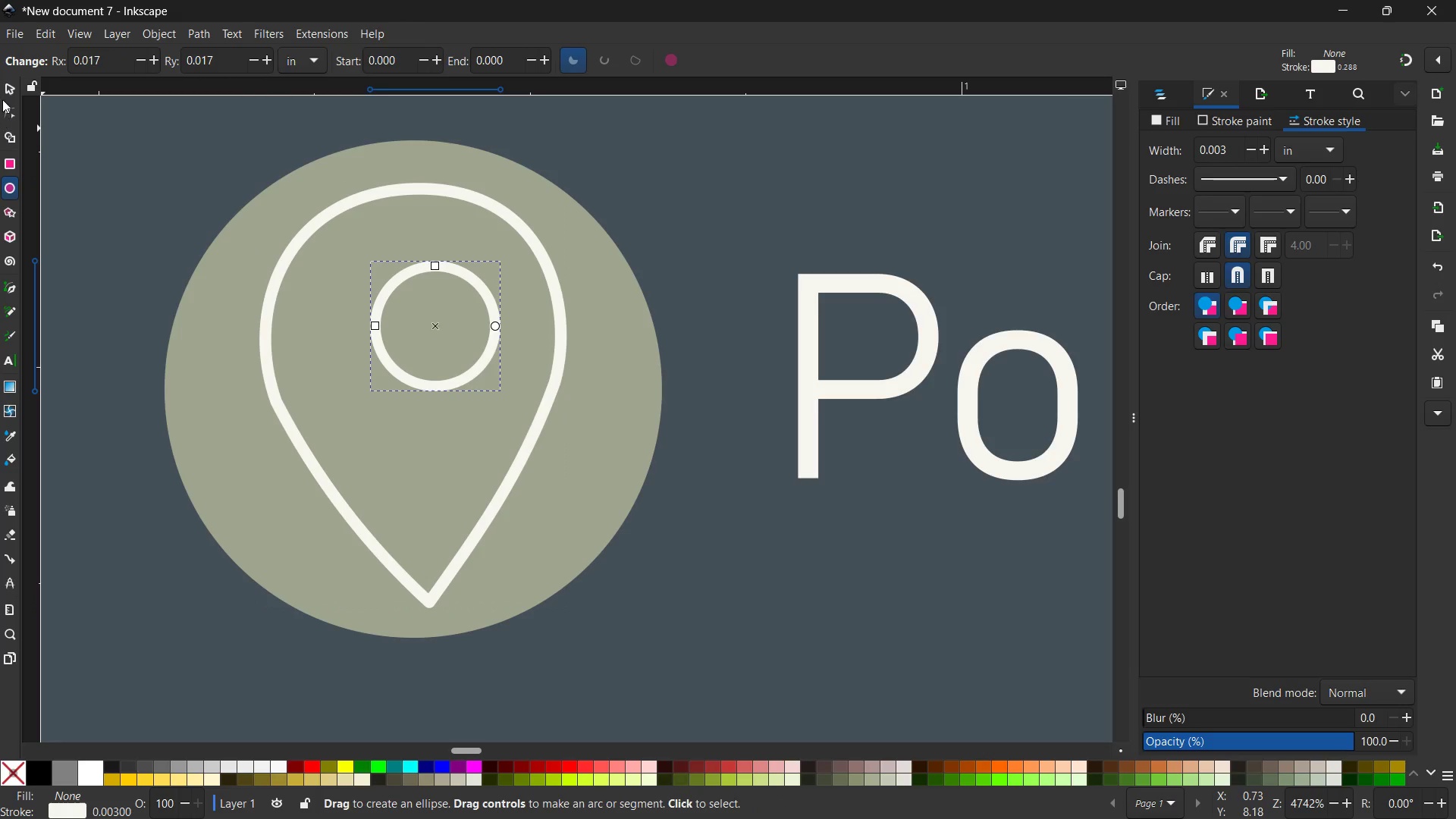 
left_click([8, 89])
 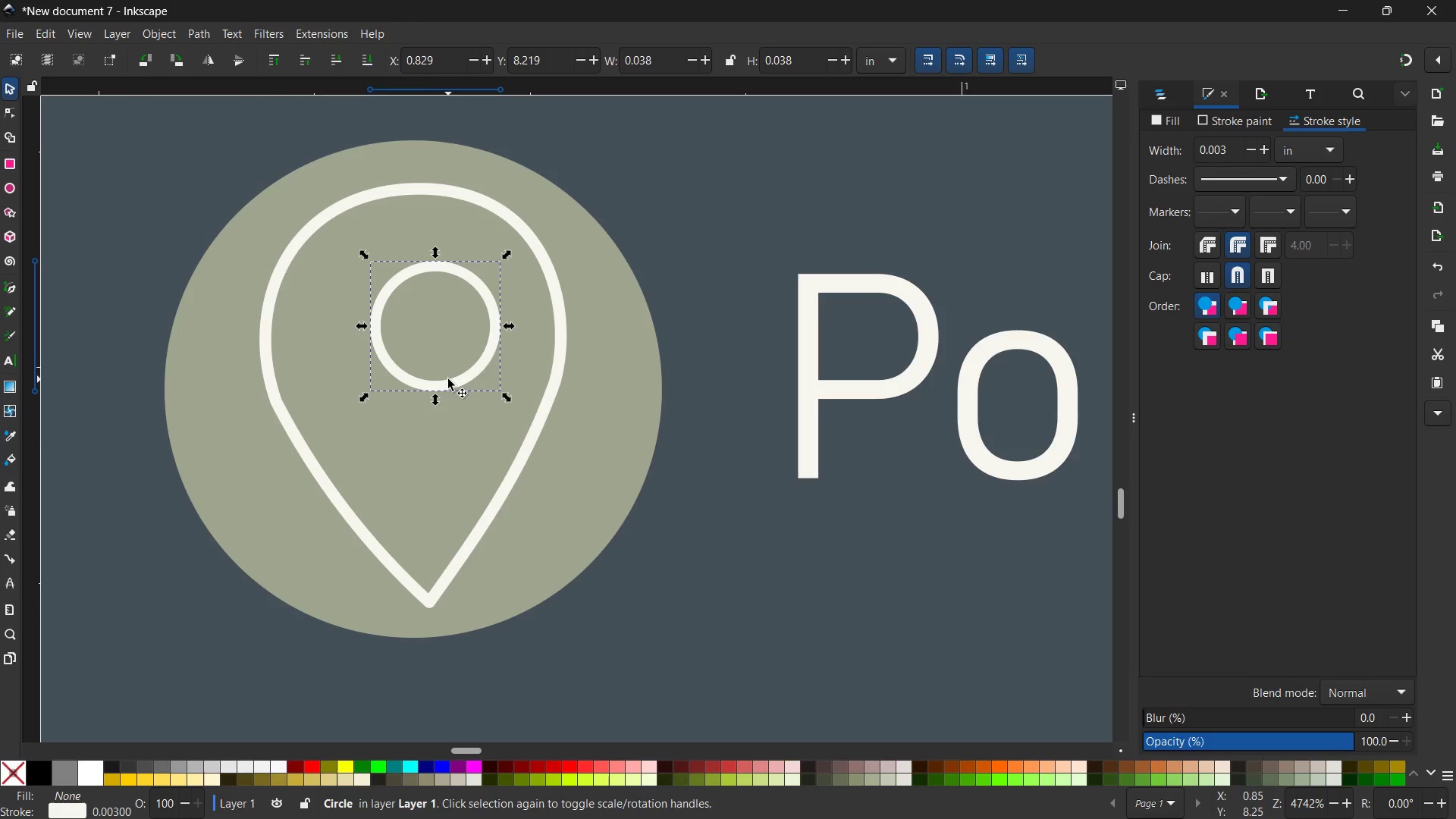 
left_click_drag(start_coordinate=[453, 384], to_coordinate=[430, 387])
 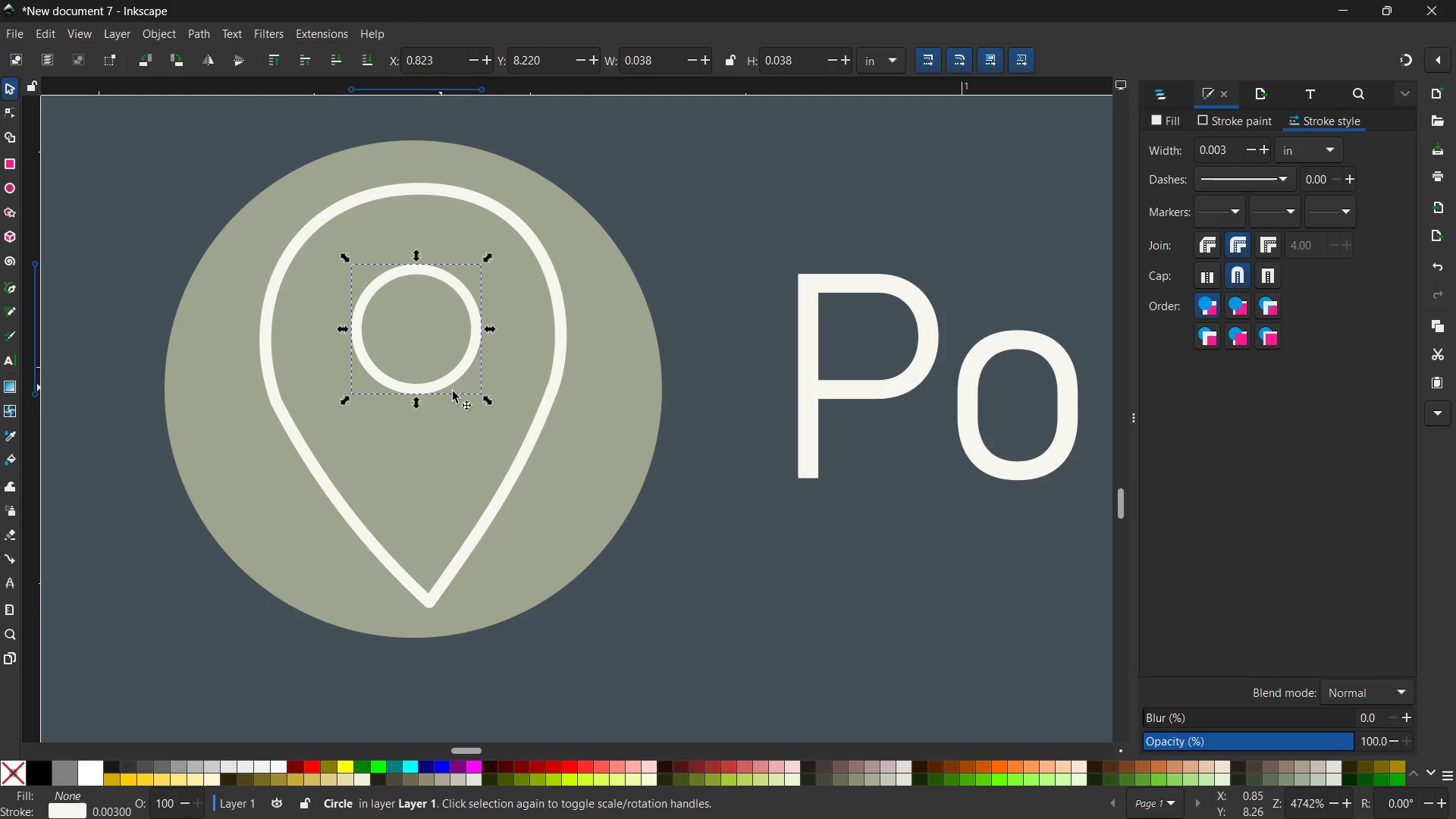 
hold_key(key=ControlLeft, duration=1.45)
left_click([526, 448])
 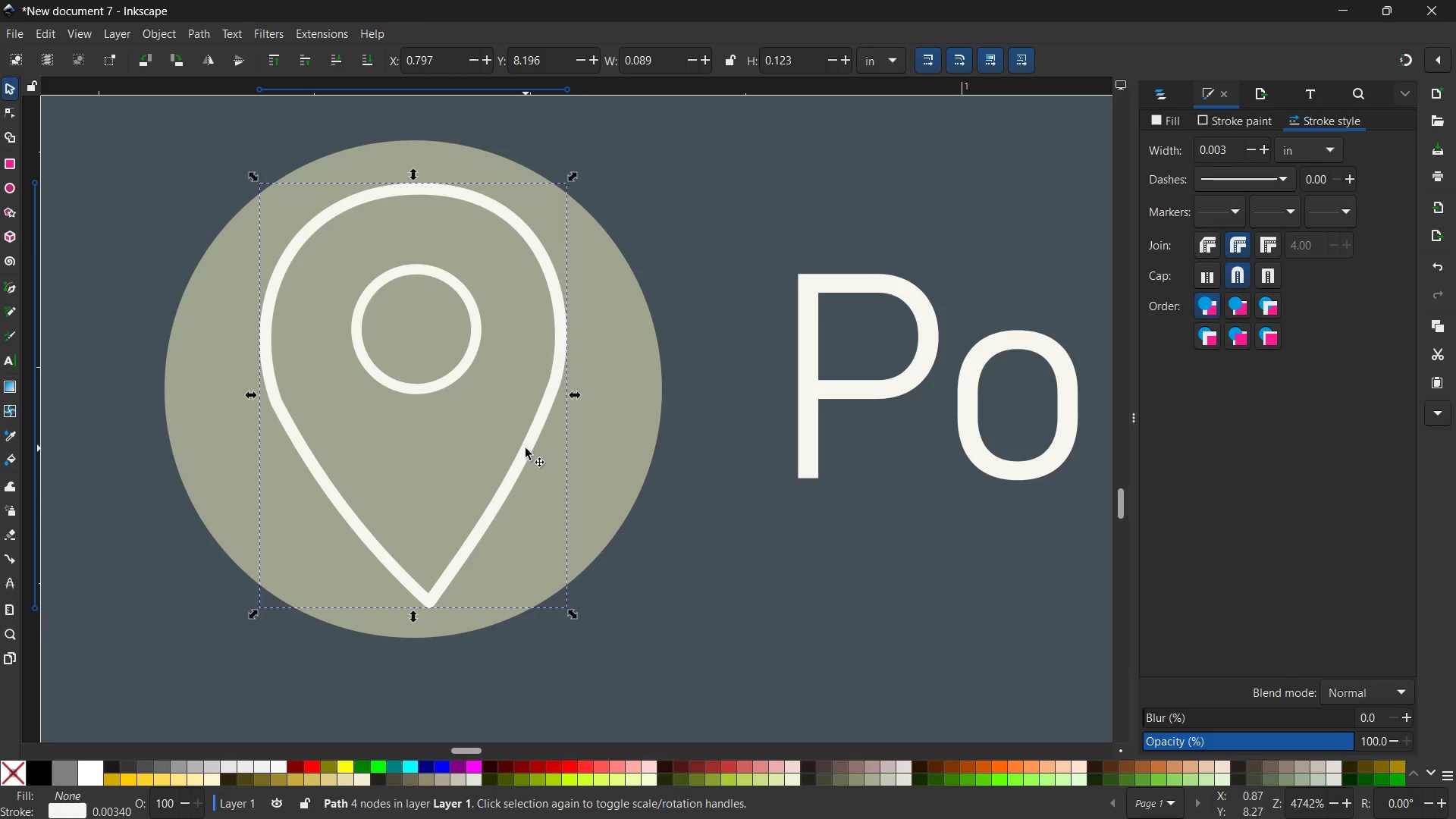 
key(Control+ControlLeft)
 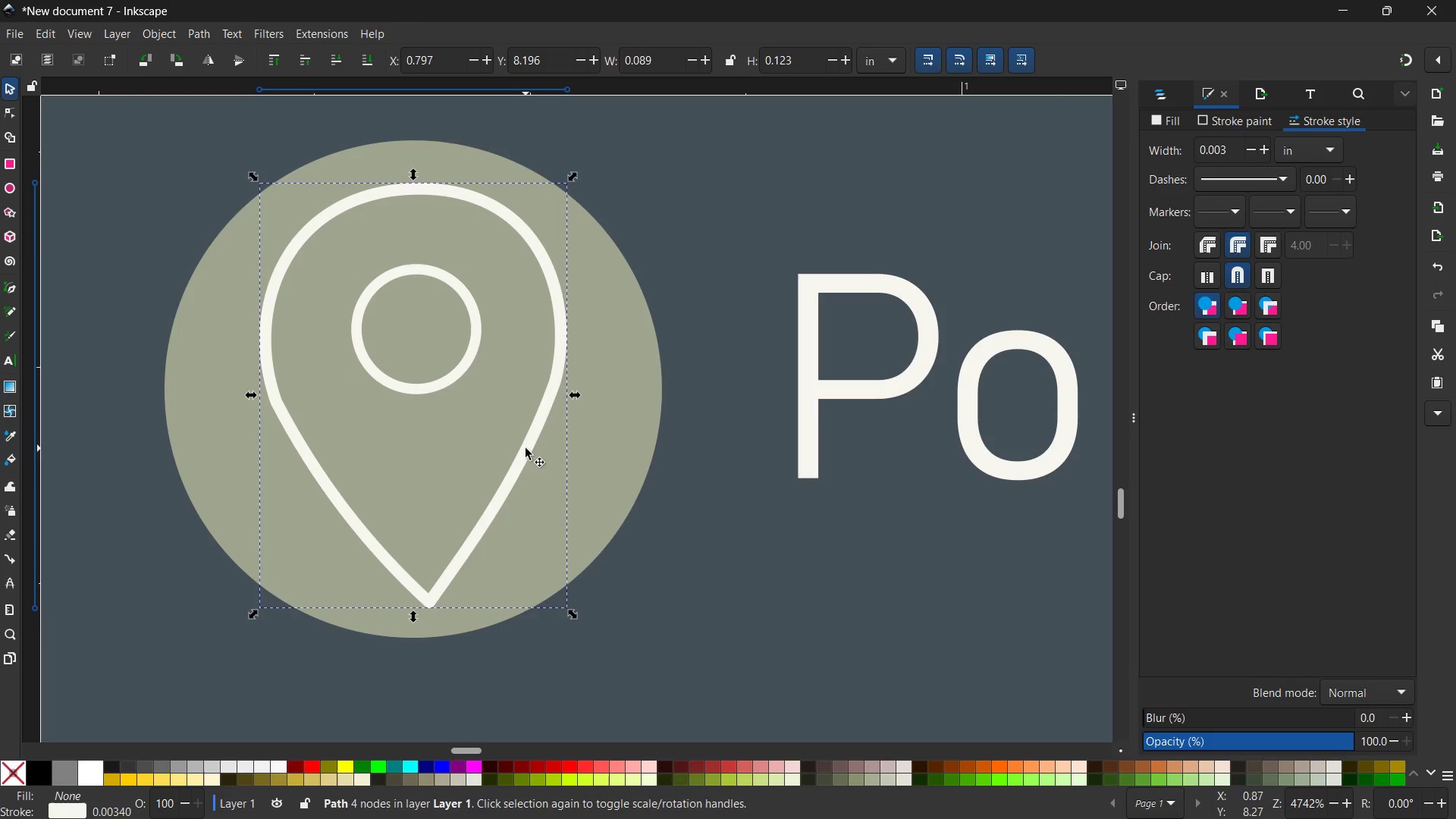 
hold_key(key=ShiftLeft, duration=1.27)
left_click([453, 378])
 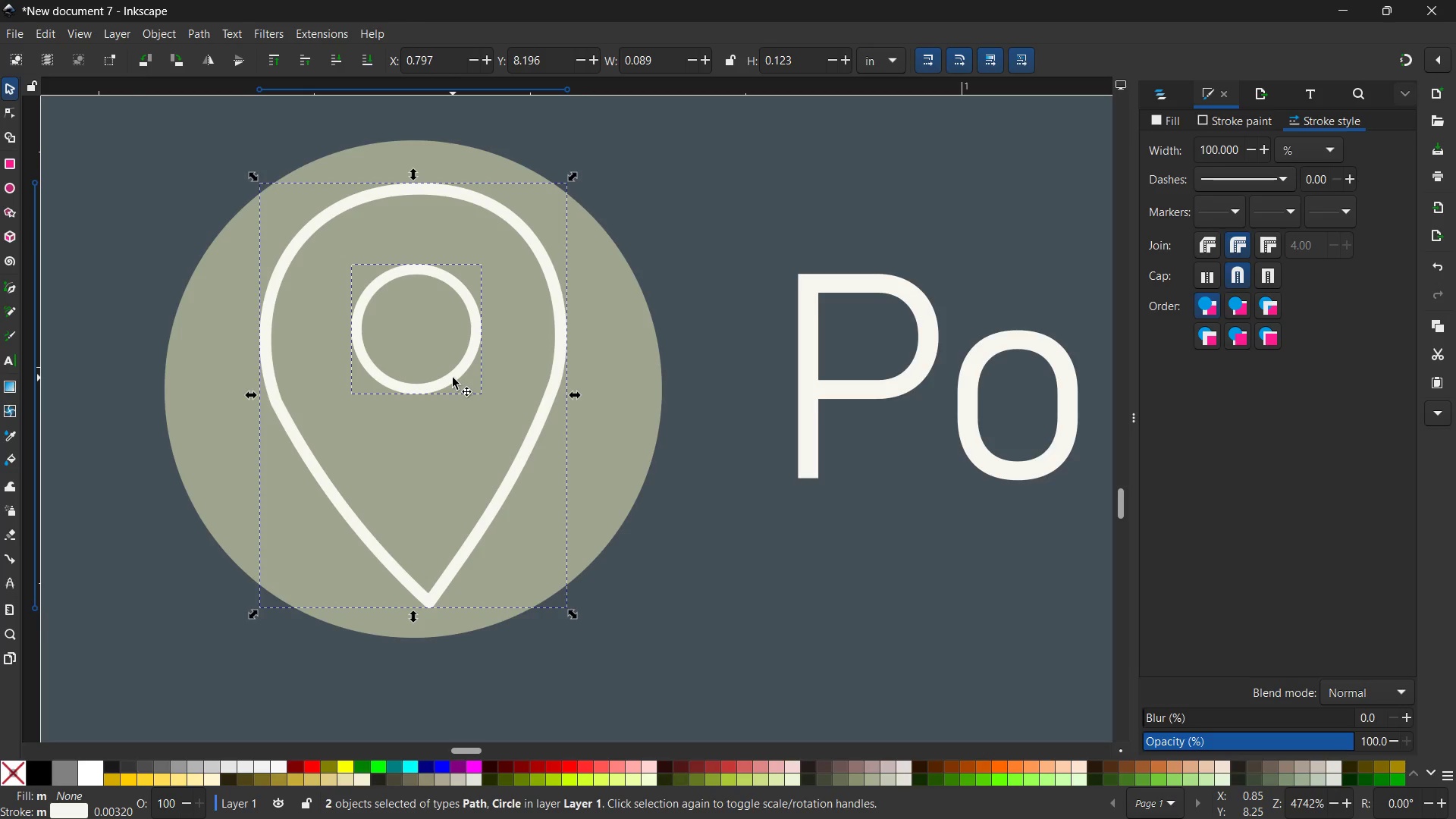 
key(Control+G)
 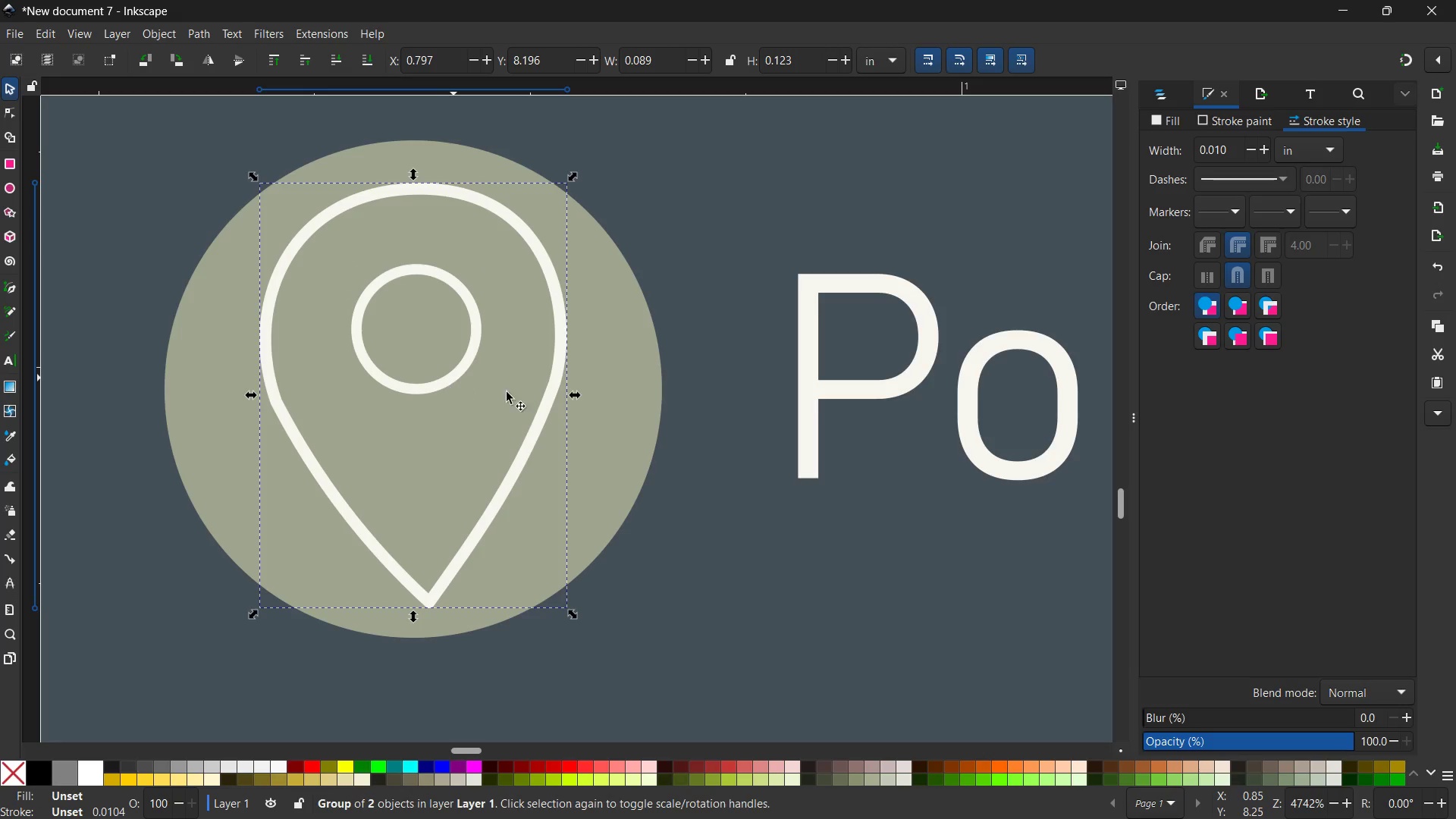 
hold_key(key=ShiftLeft, duration=0.67)
left_click([616, 450])
 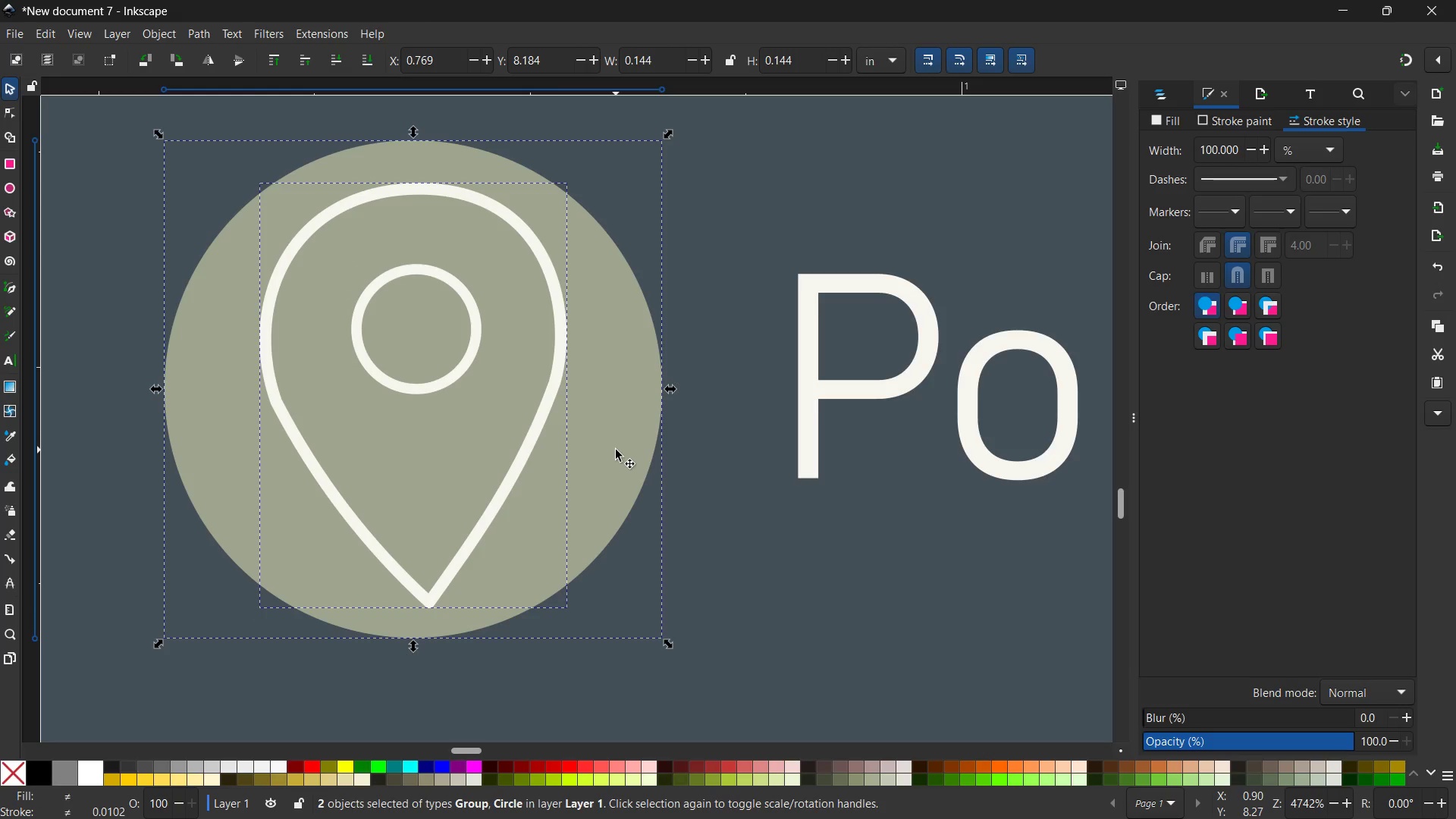 
key(Control+G)
 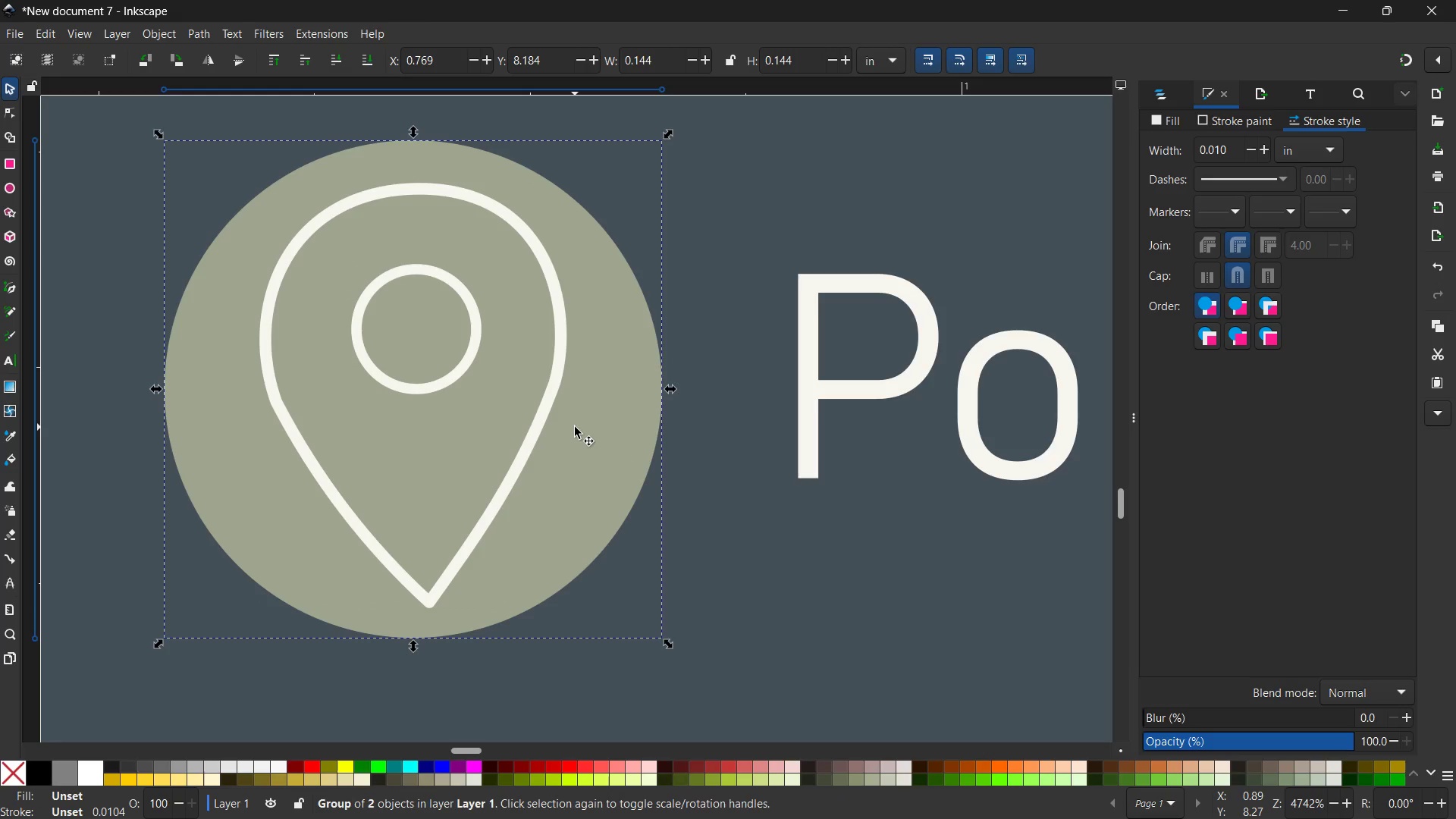 
key(Control+ControlLeft)
 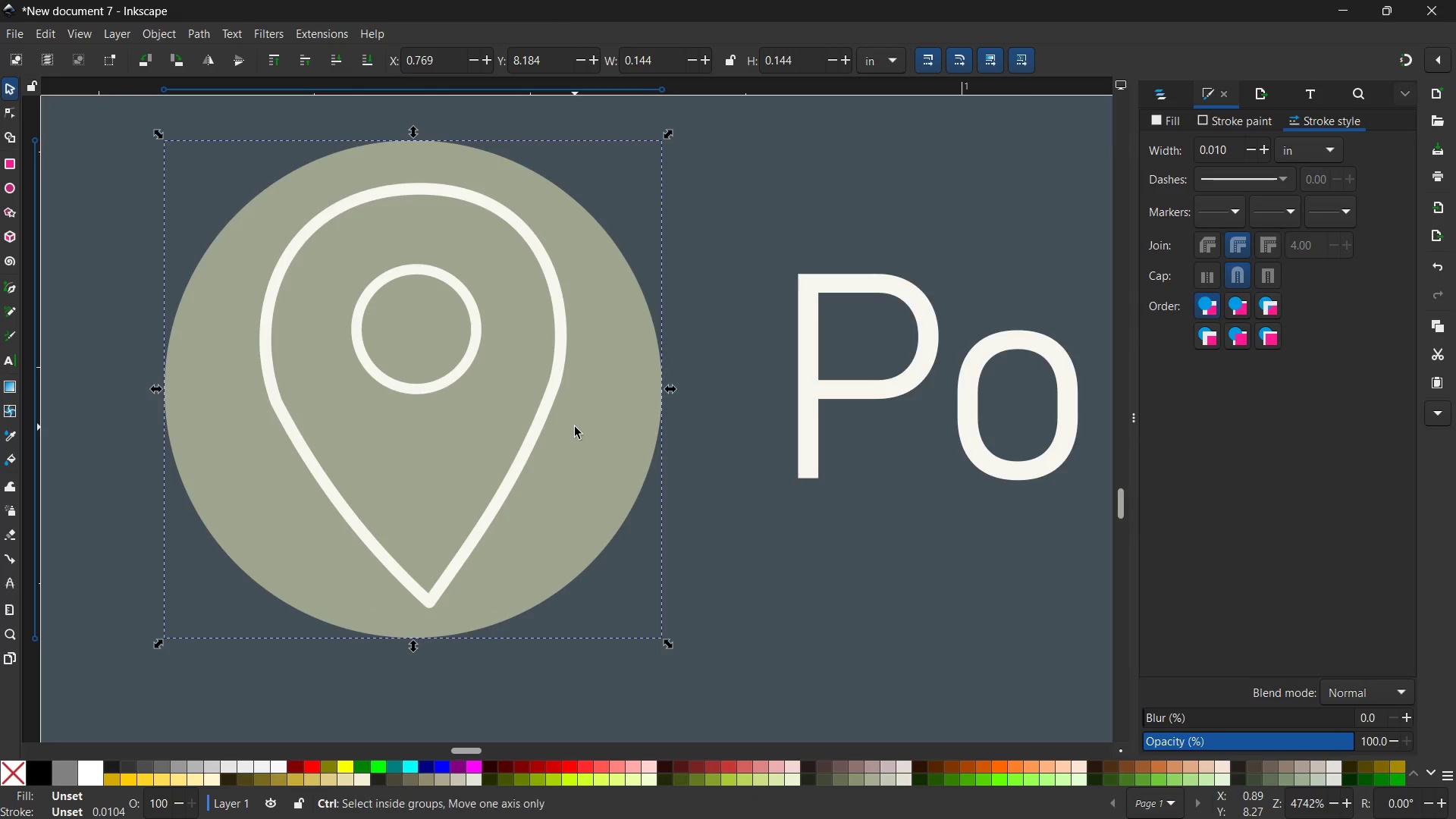 
scroll: coordinate [575, 427], scroll_direction: down, amount: 5.0
 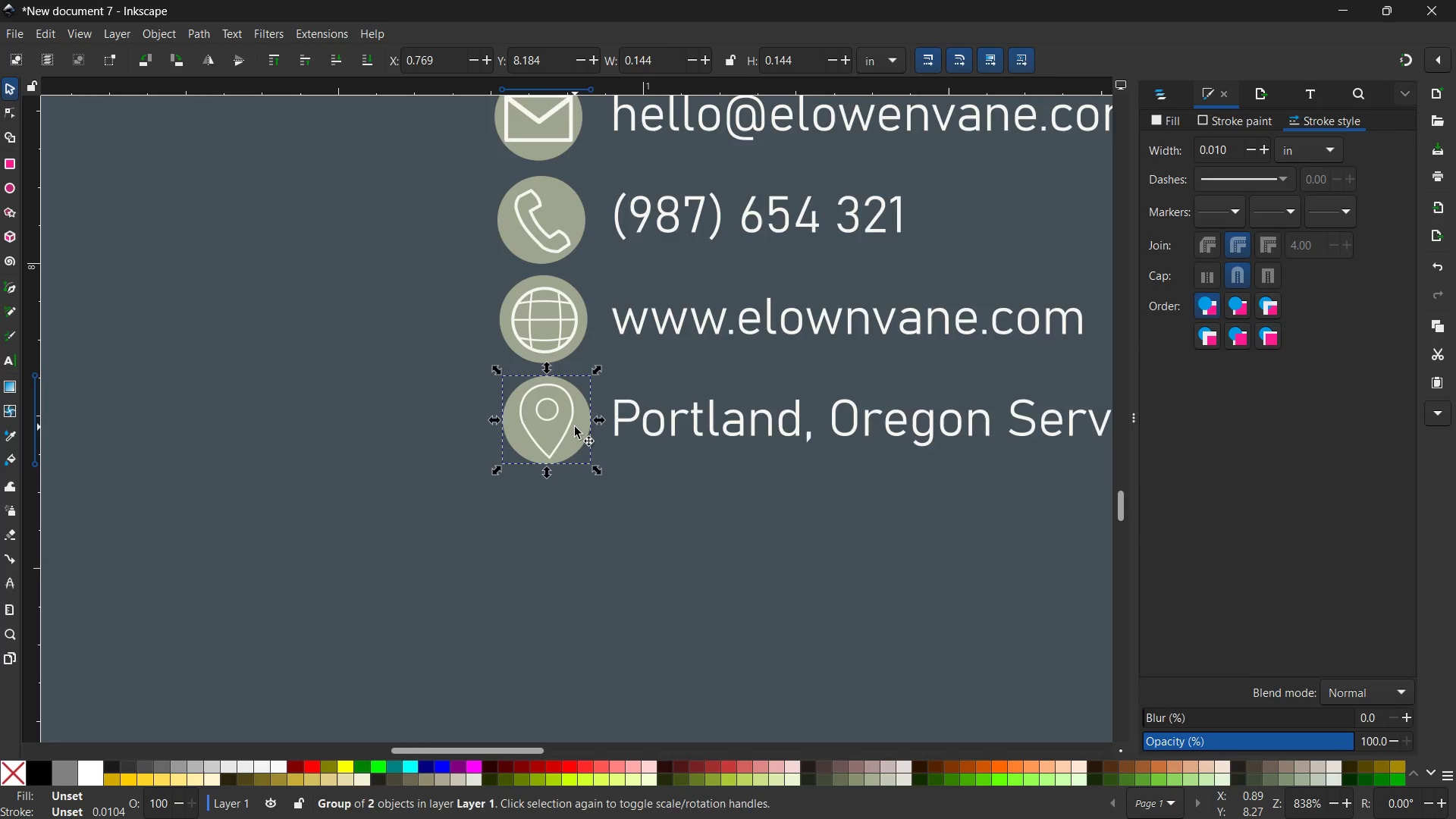 
hold_key(key=ControlLeft, duration=0.47)
 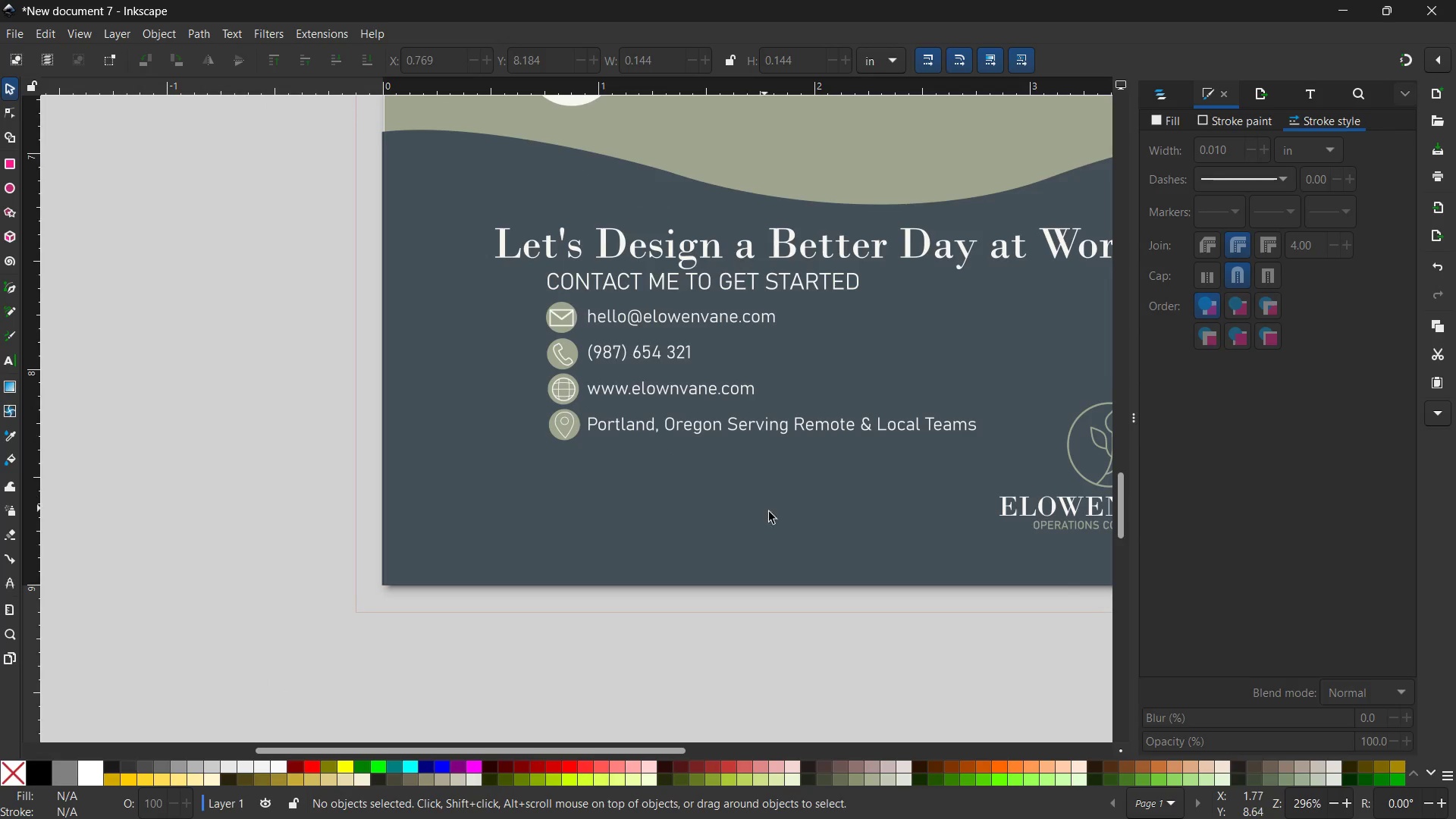 
hold_key(key=Space, duration=0.77)
 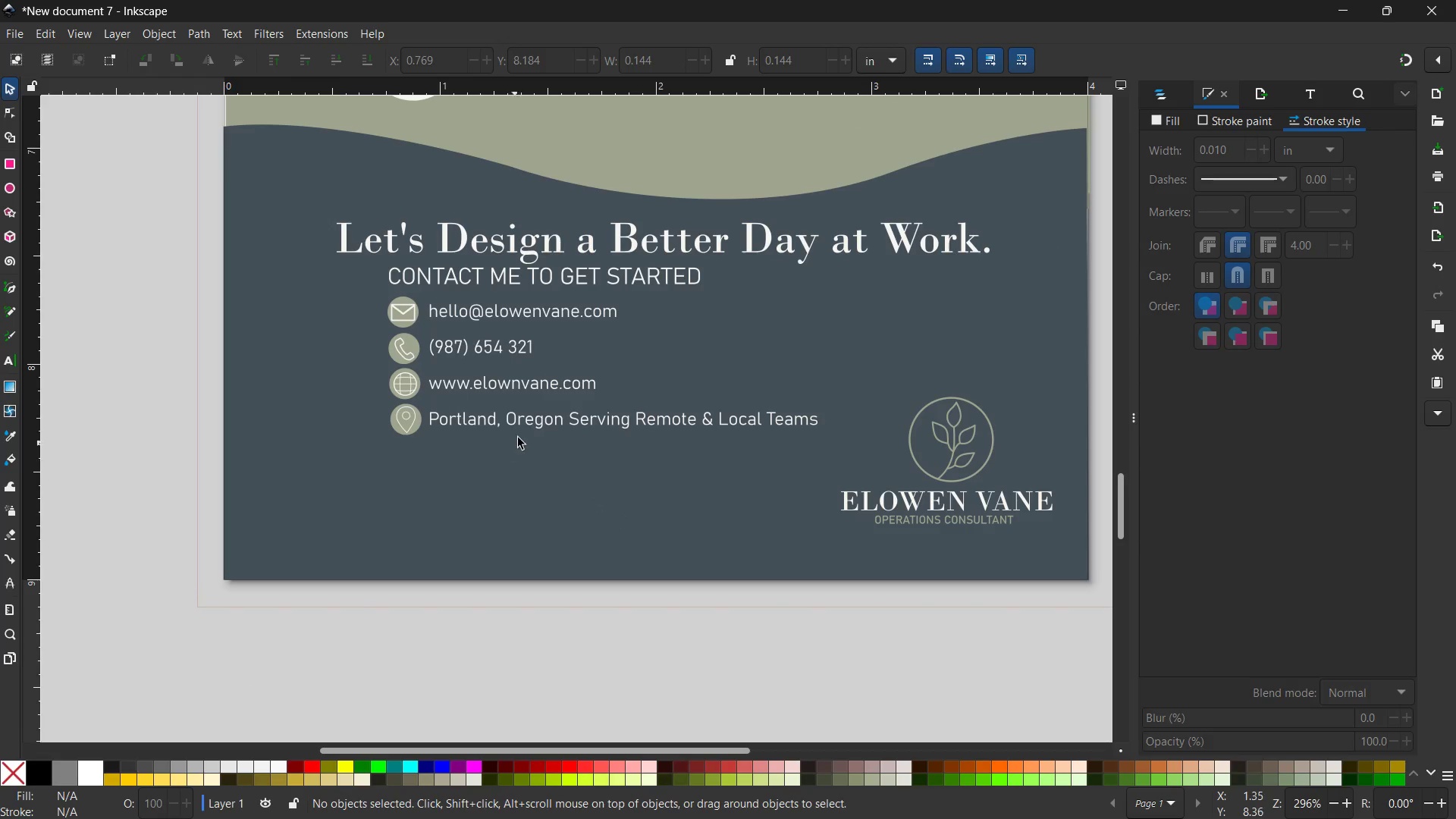 
left_click_drag(start_coordinate=[781, 520], to_coordinate=[623, 516])
 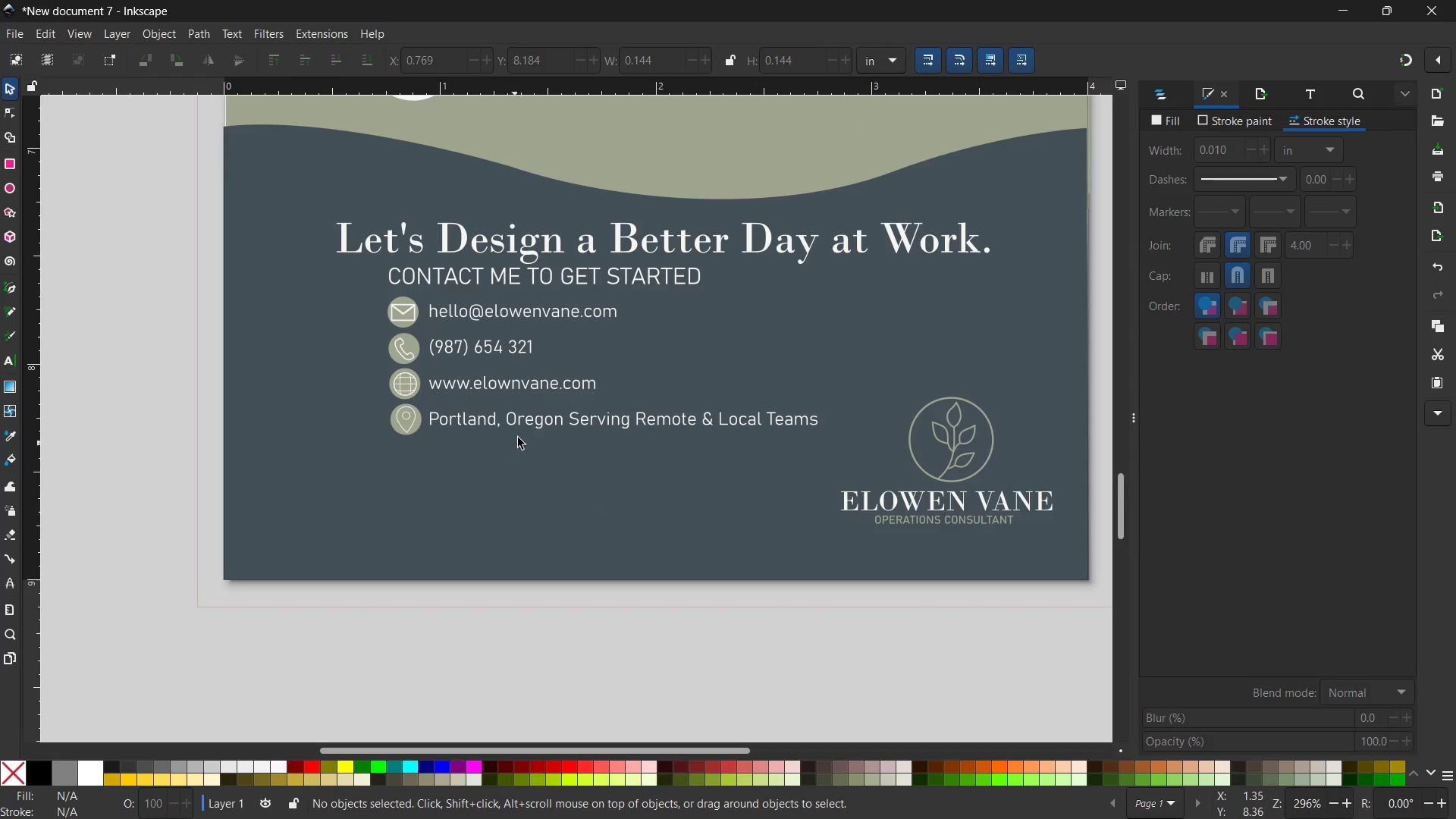 
left_click([526, 427])
 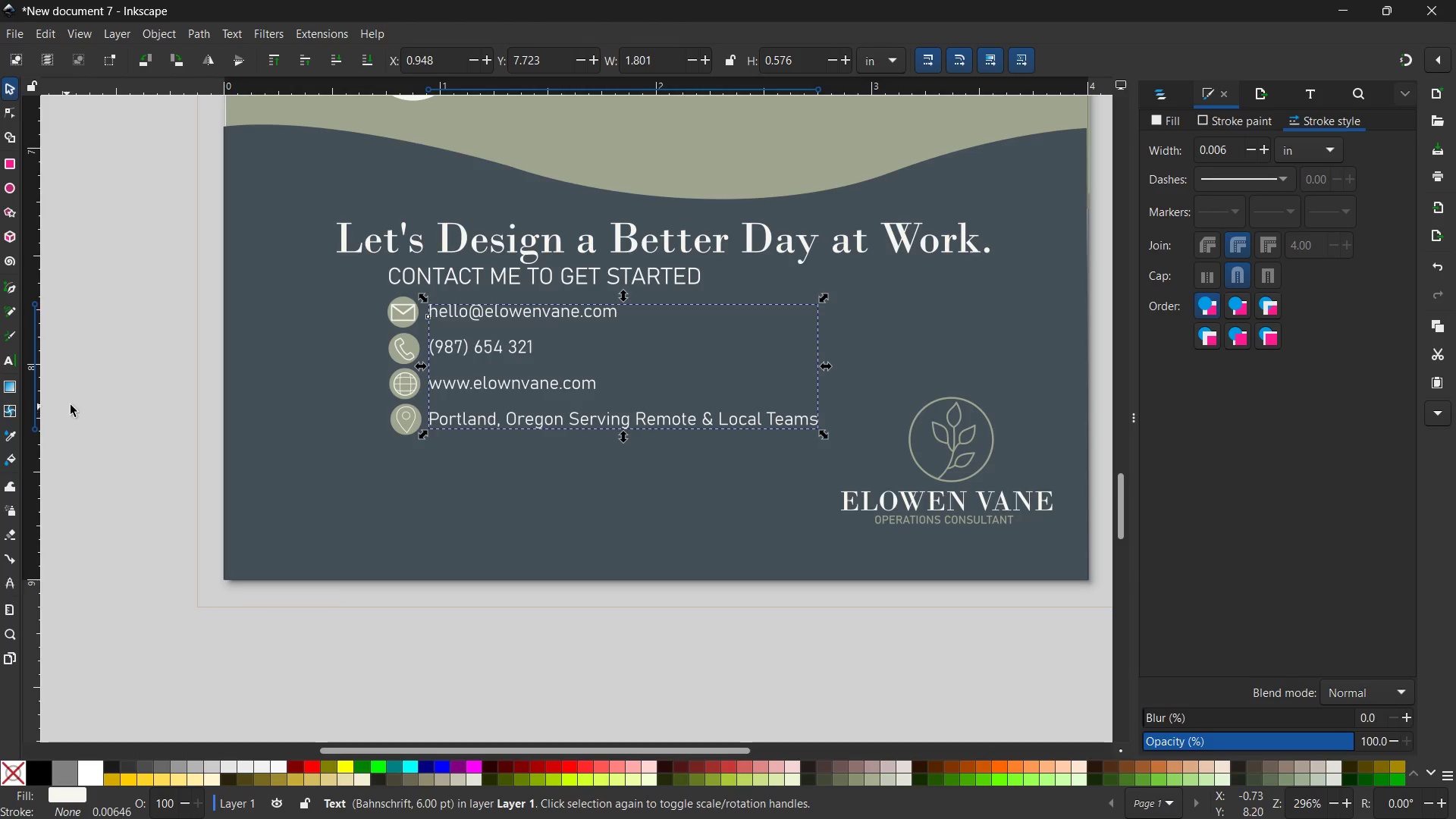 
left_click([7, 356])
 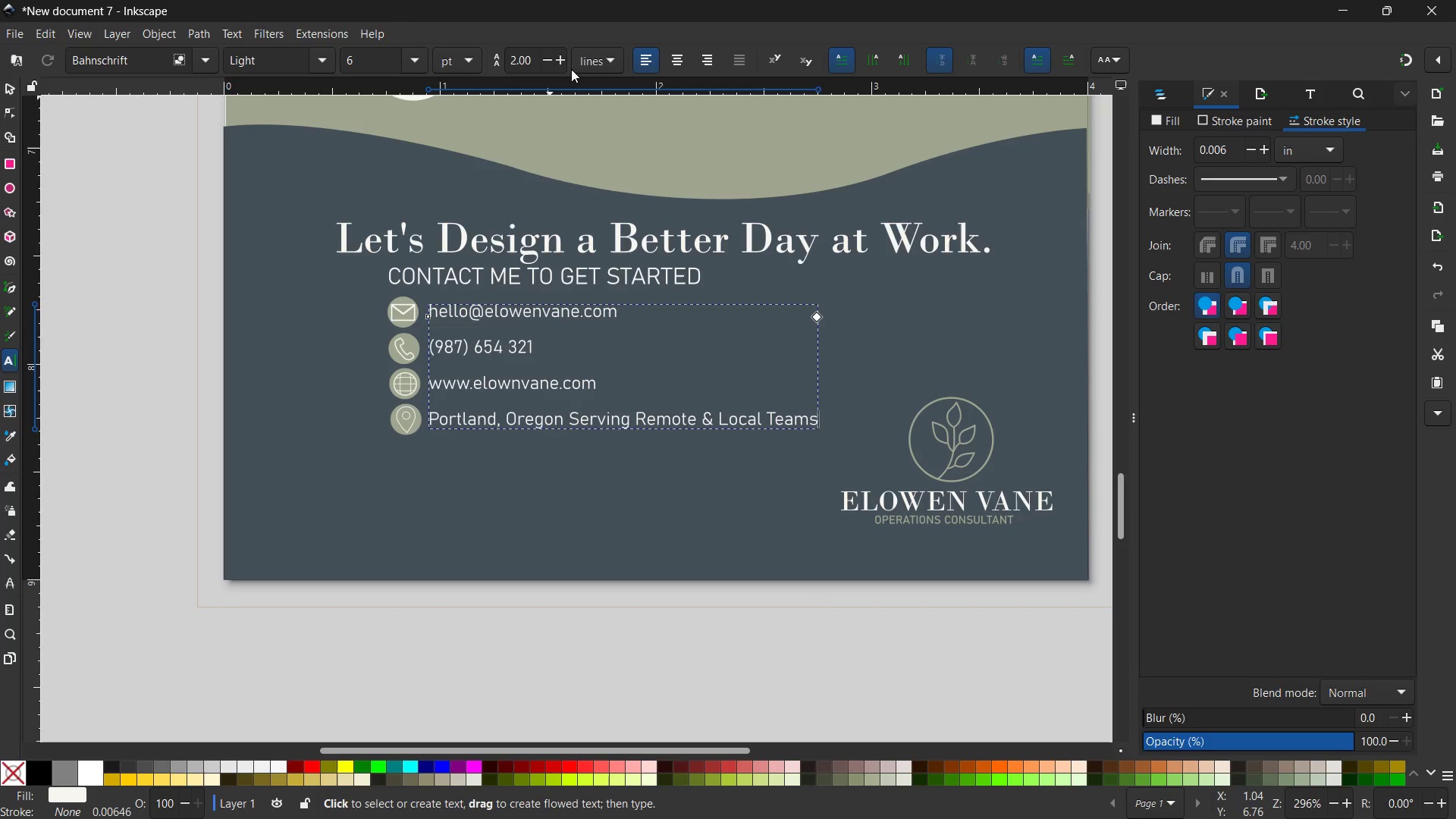 
left_click([563, 58])
 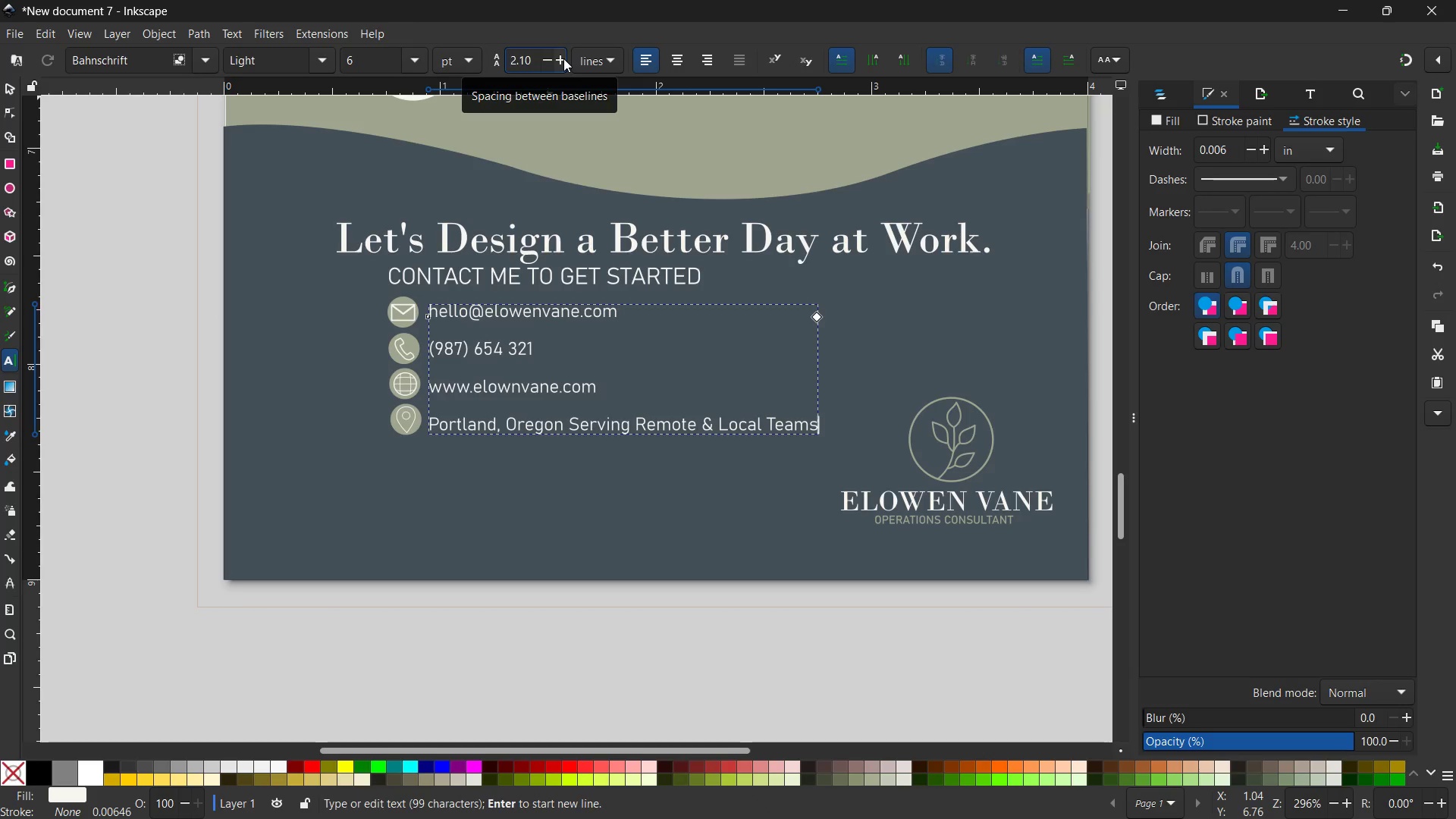 
left_click([563, 58])
 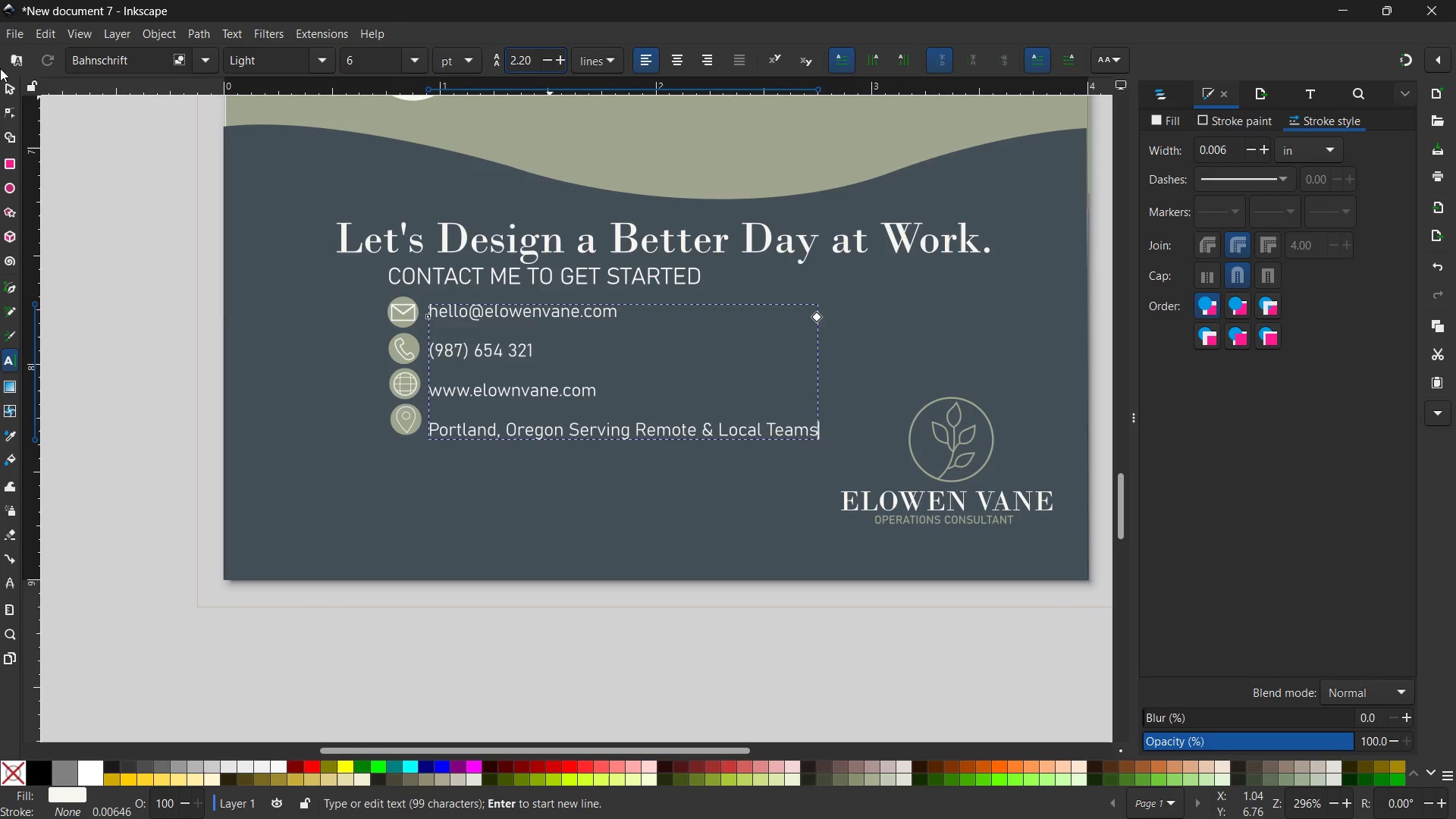 
left_click([5, 90])
 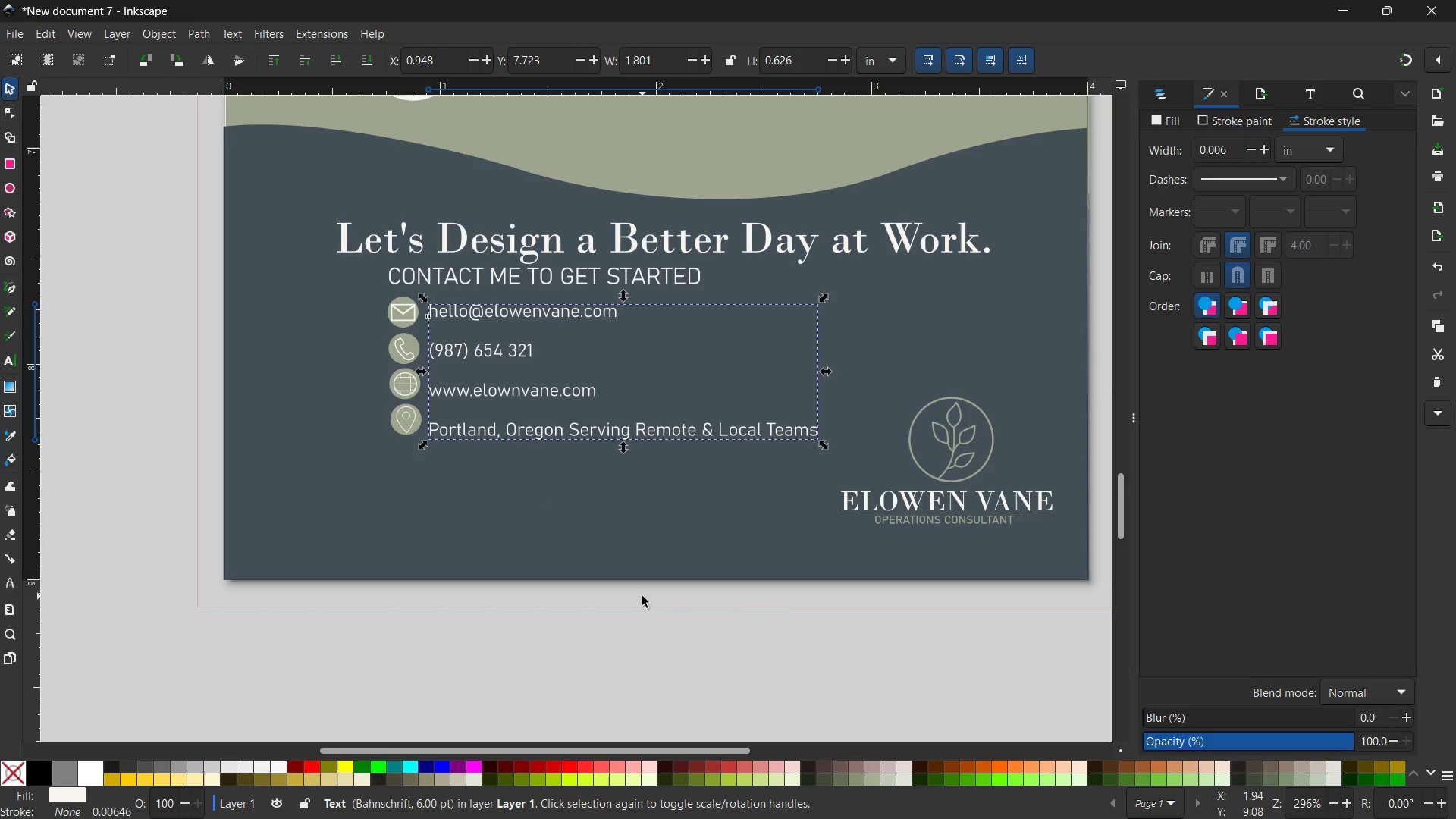 
wait(6.33)
 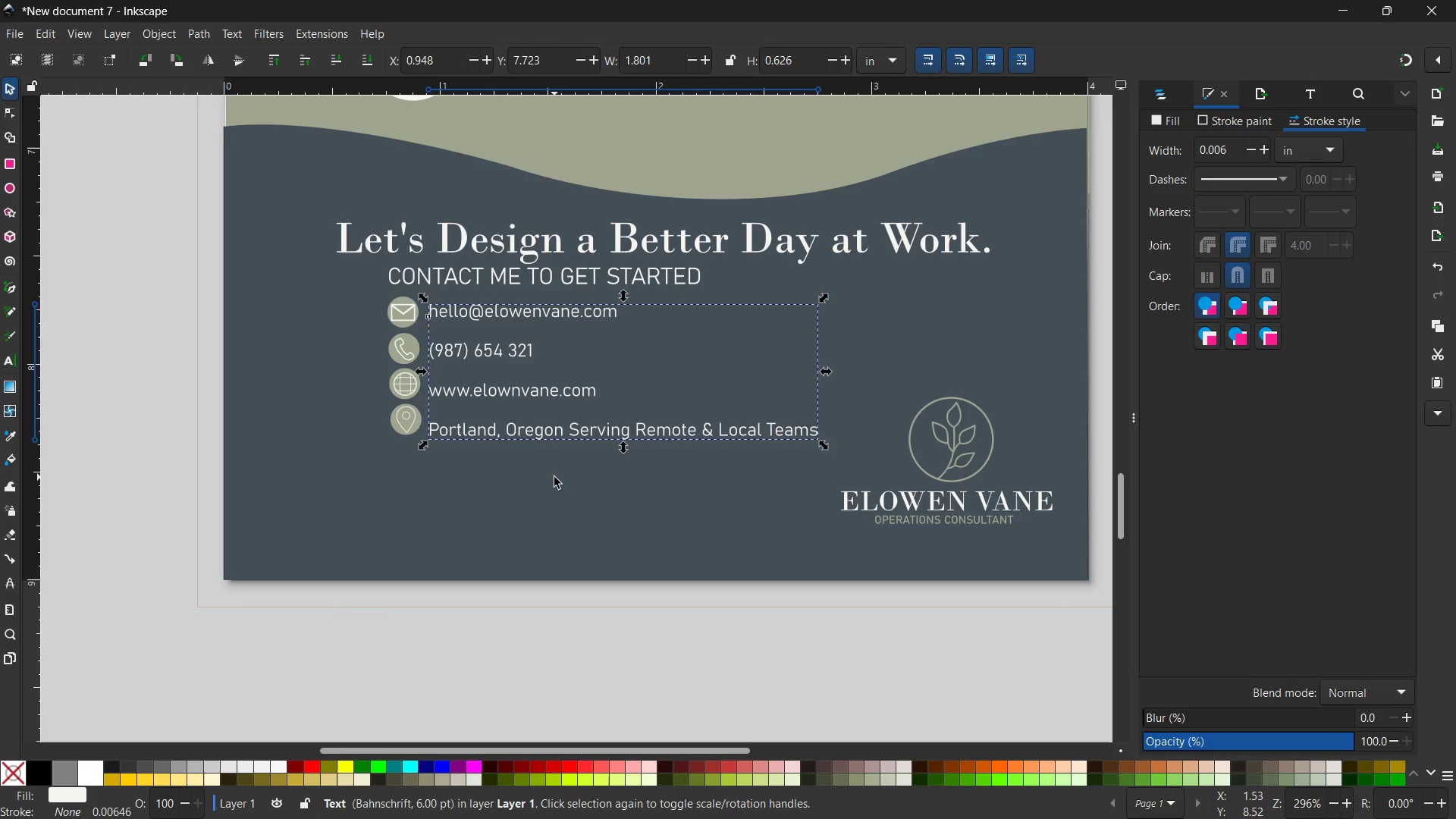 
hold_key(key=ControlLeft, duration=0.47)
scroll: coordinate [615, 637], scroll_direction: none, amount: 0.0
 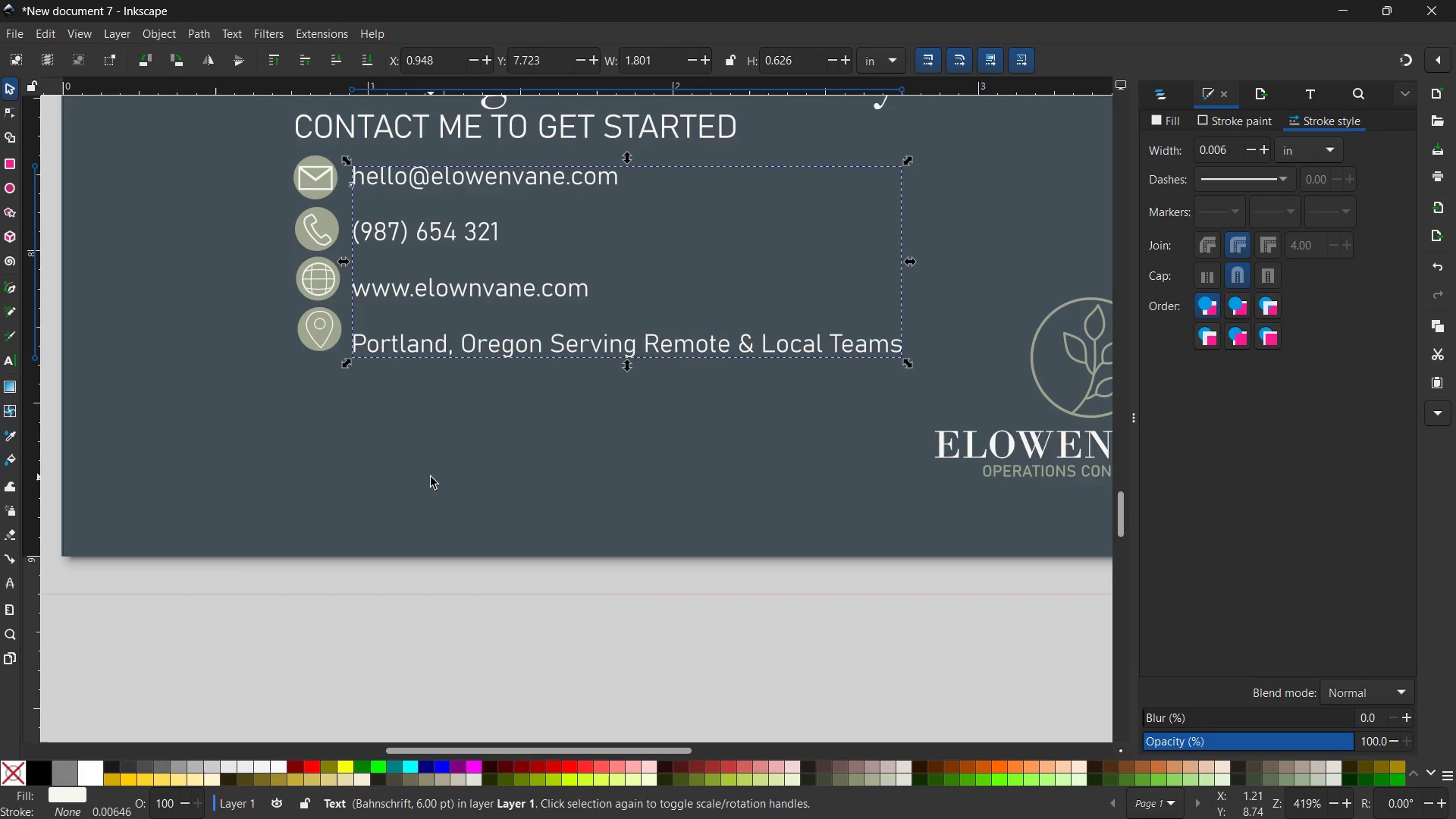 
hold_key(key=ControlLeft, duration=0.33)
scroll: coordinate [349, 407], scroll_direction: up, amount: 3.0
 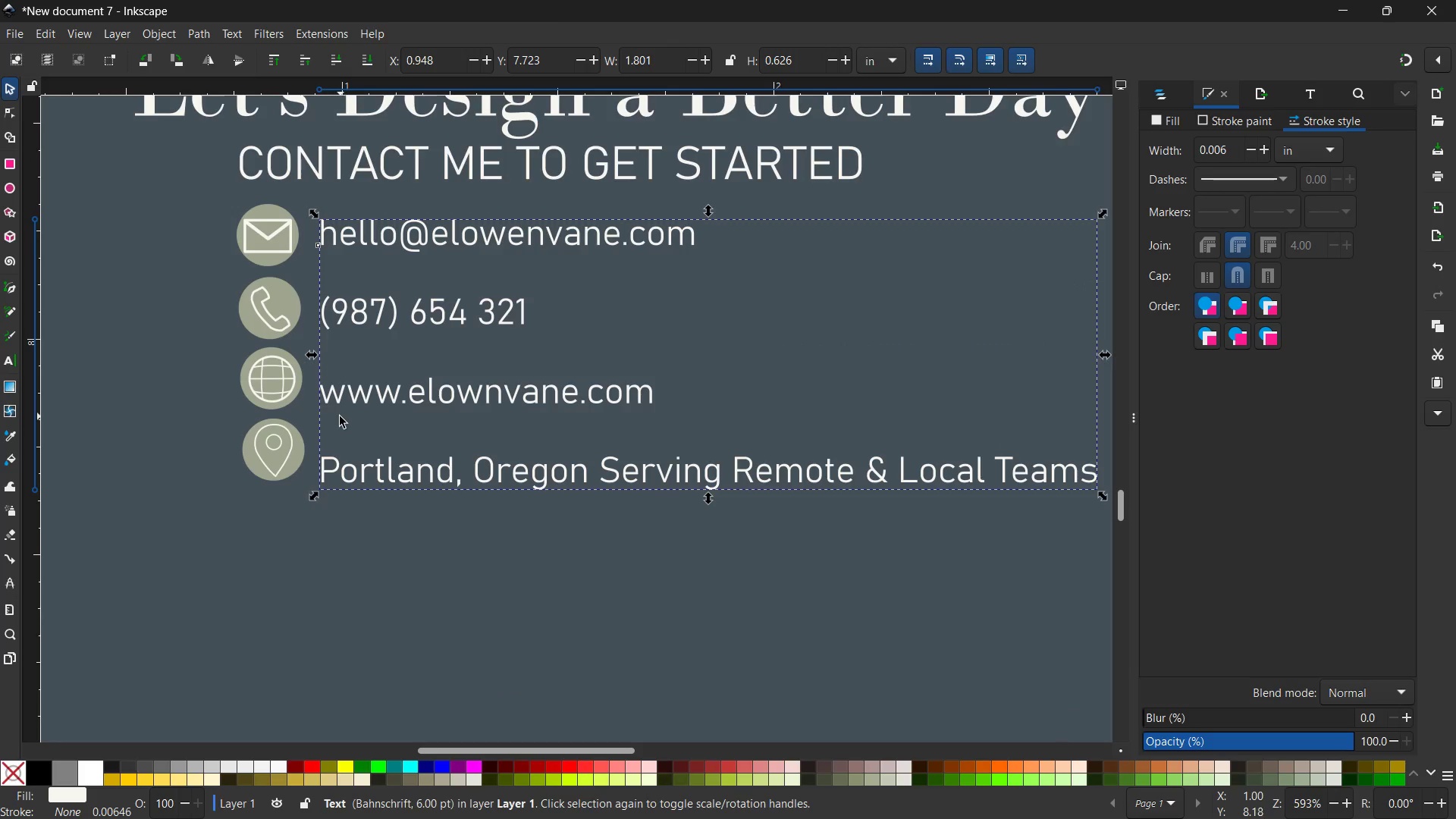 
scroll: coordinate [340, 416], scroll_direction: none, amount: 0.0
 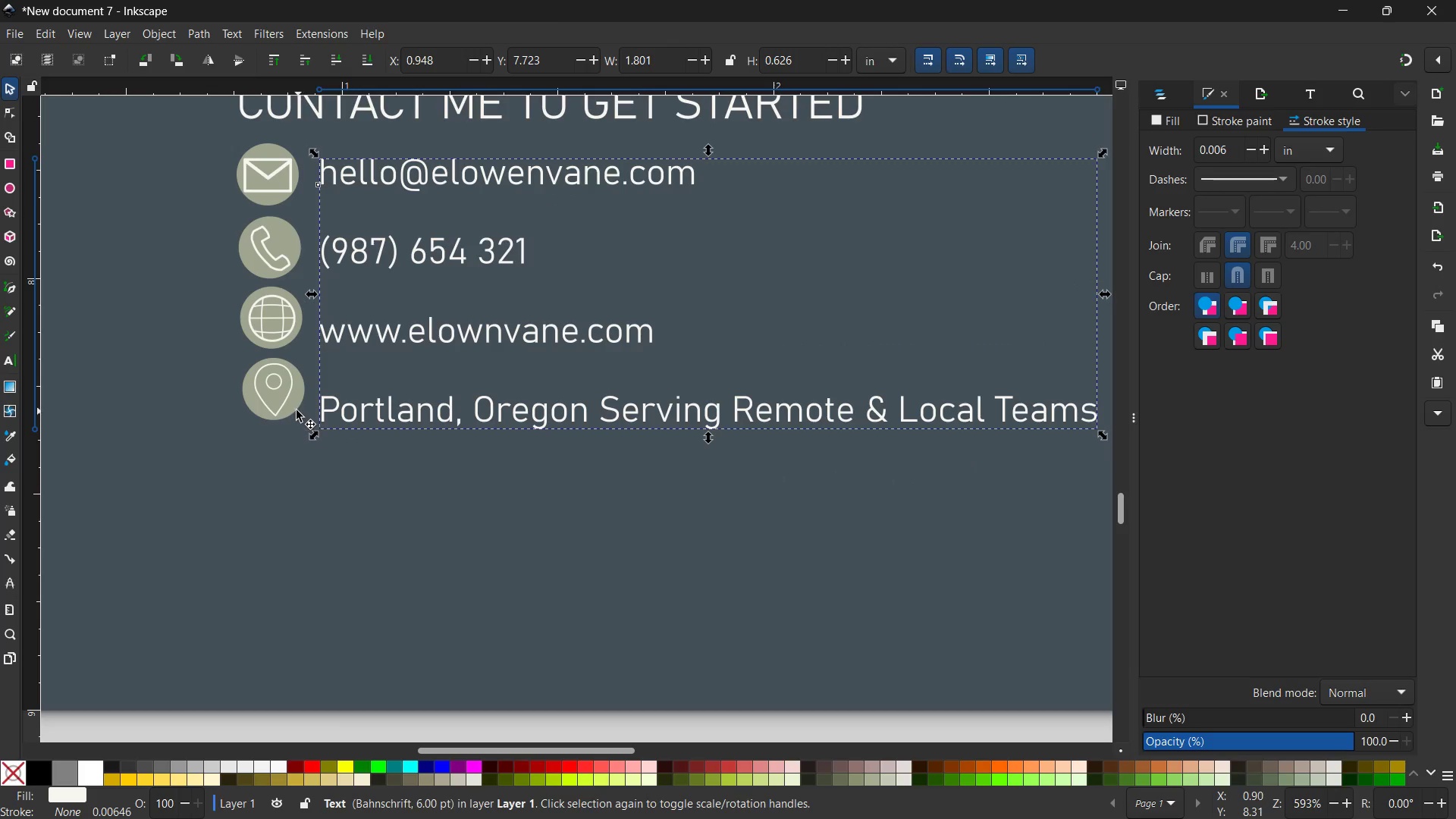 
left_click([295, 410])
 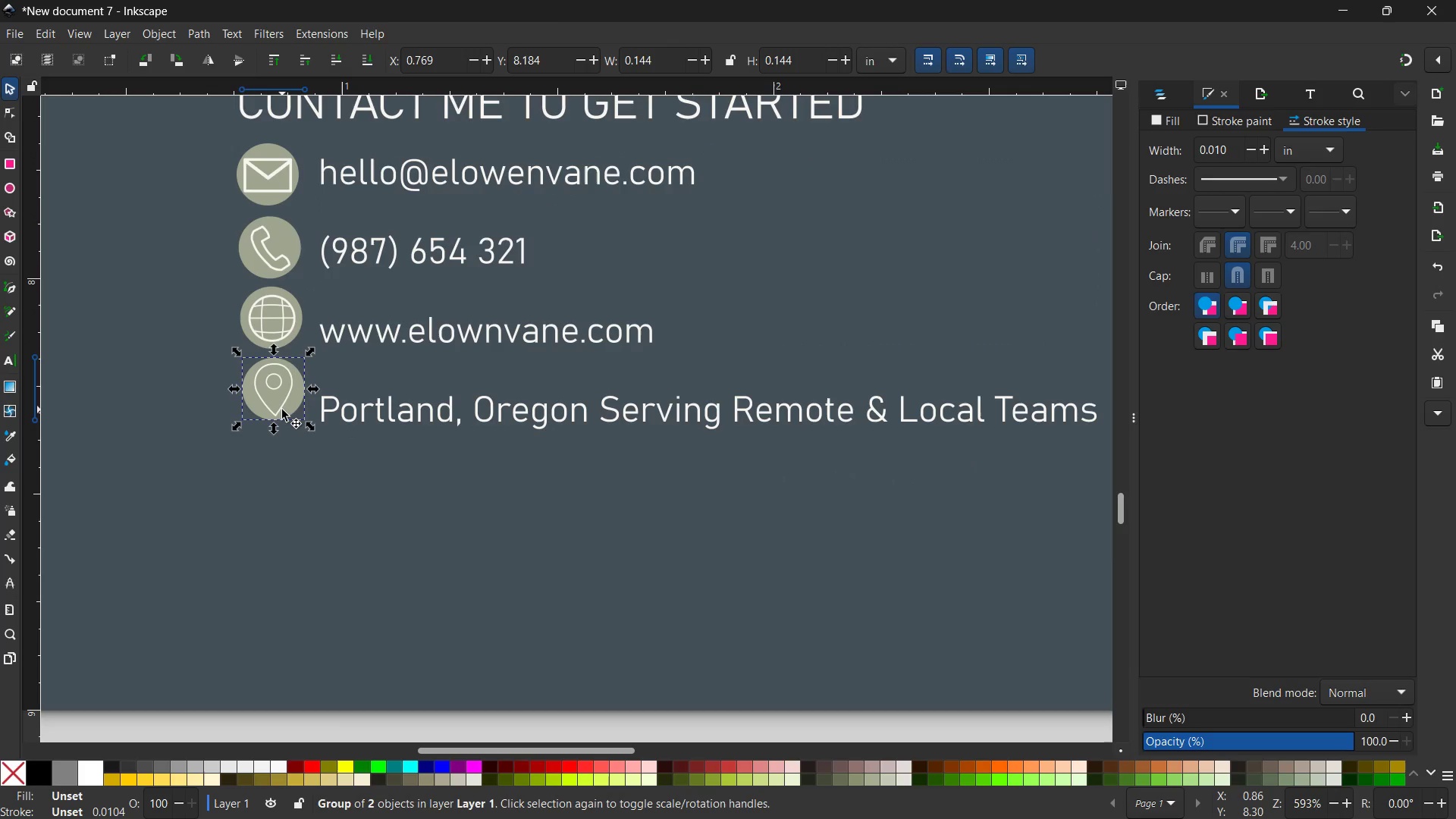 
left_click_drag(start_coordinate=[282, 410], to_coordinate=[282, 433])
 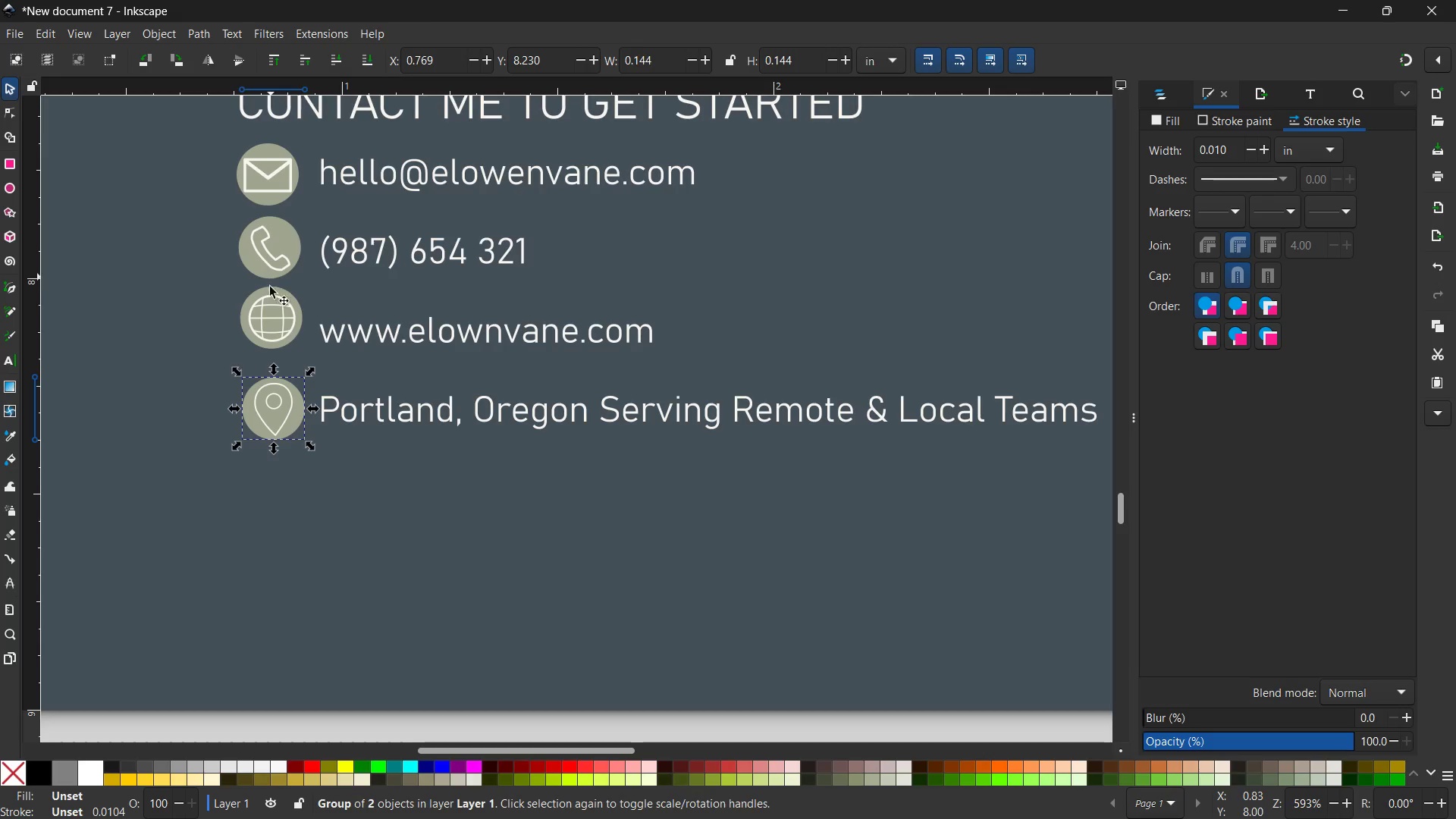 
left_click_drag(start_coordinate=[276, 326], to_coordinate=[276, 343])
 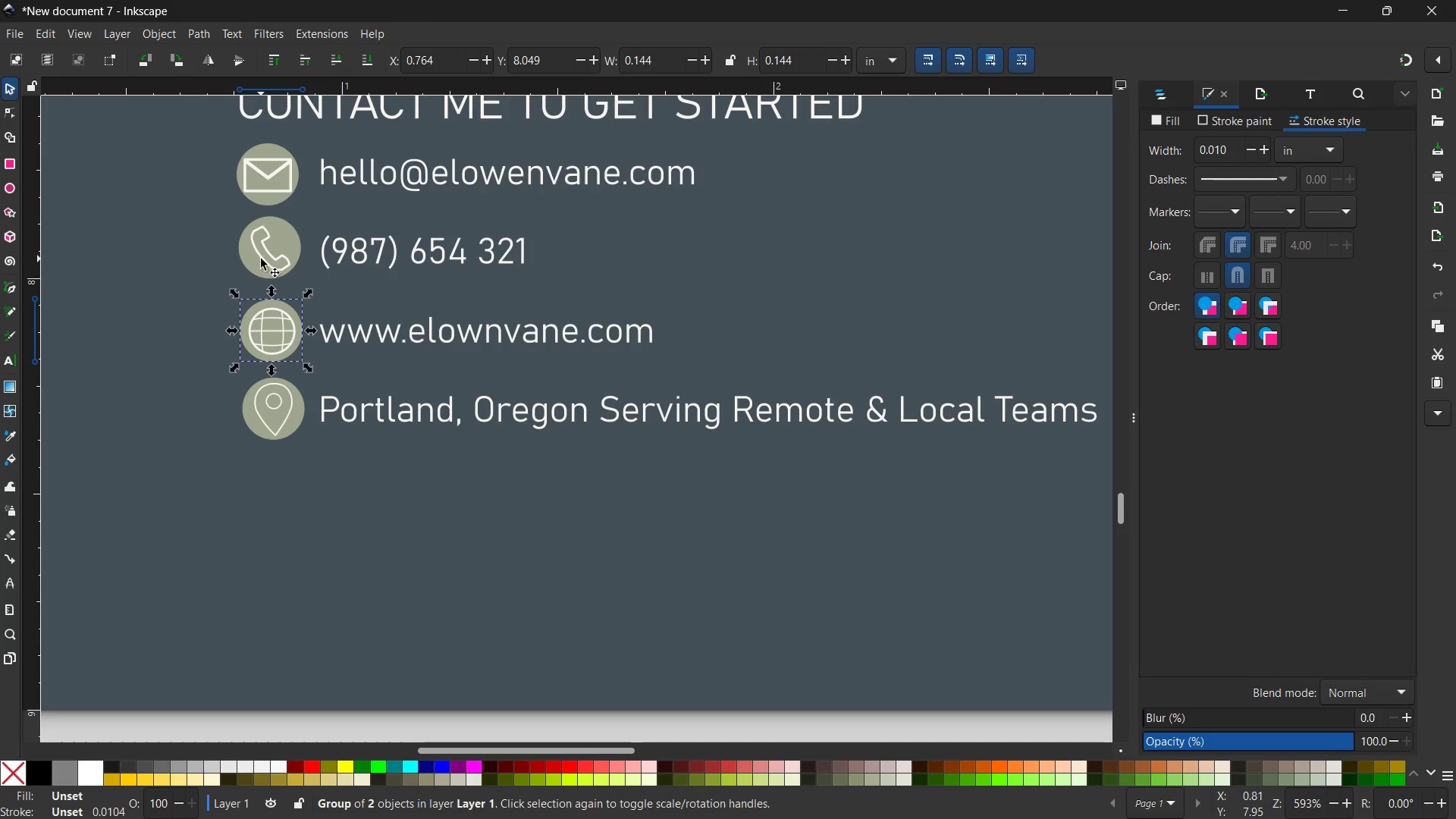 
left_click_drag(start_coordinate=[261, 259], to_coordinate=[262, 269])
 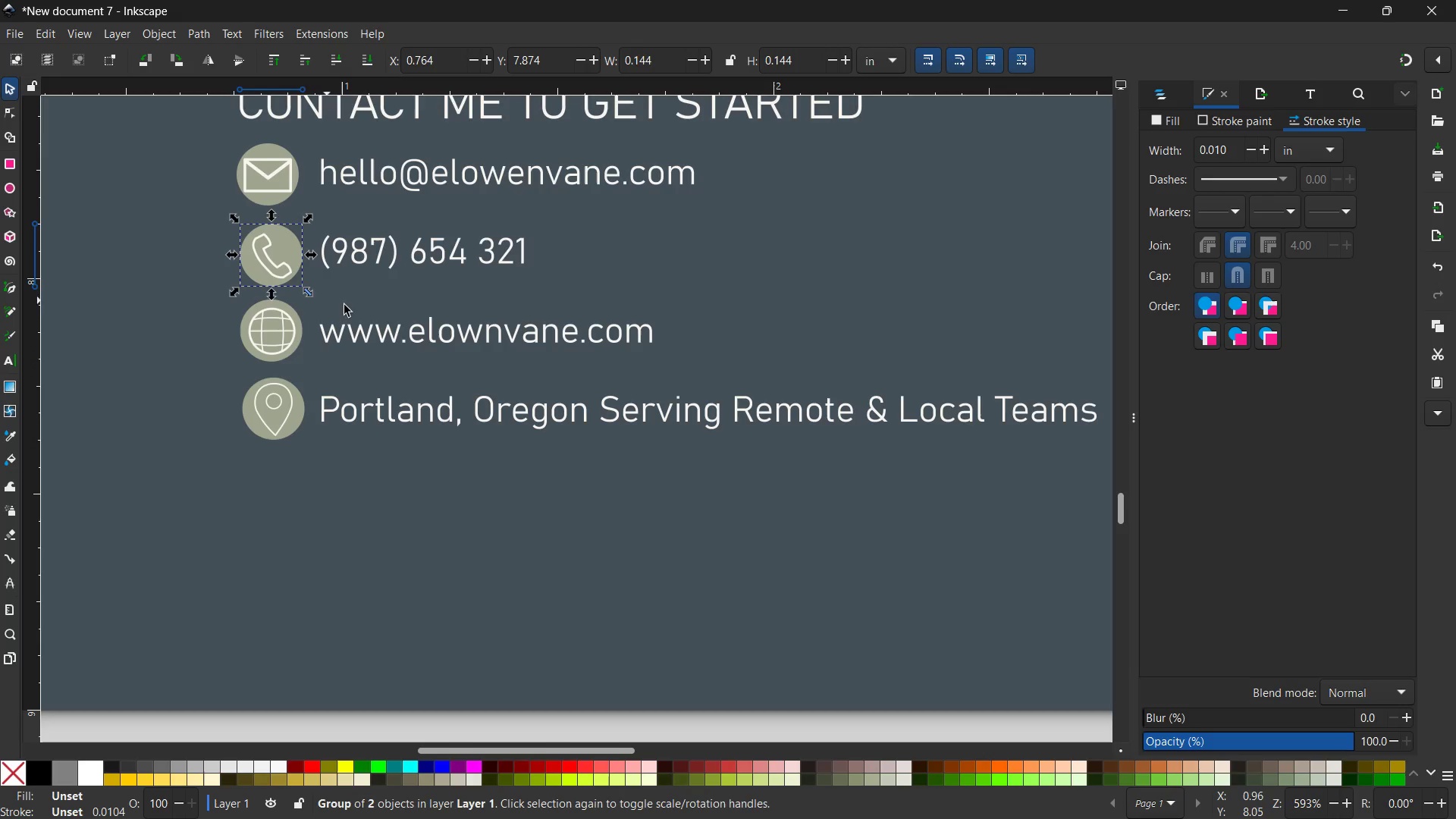 
left_click([366, 302])
 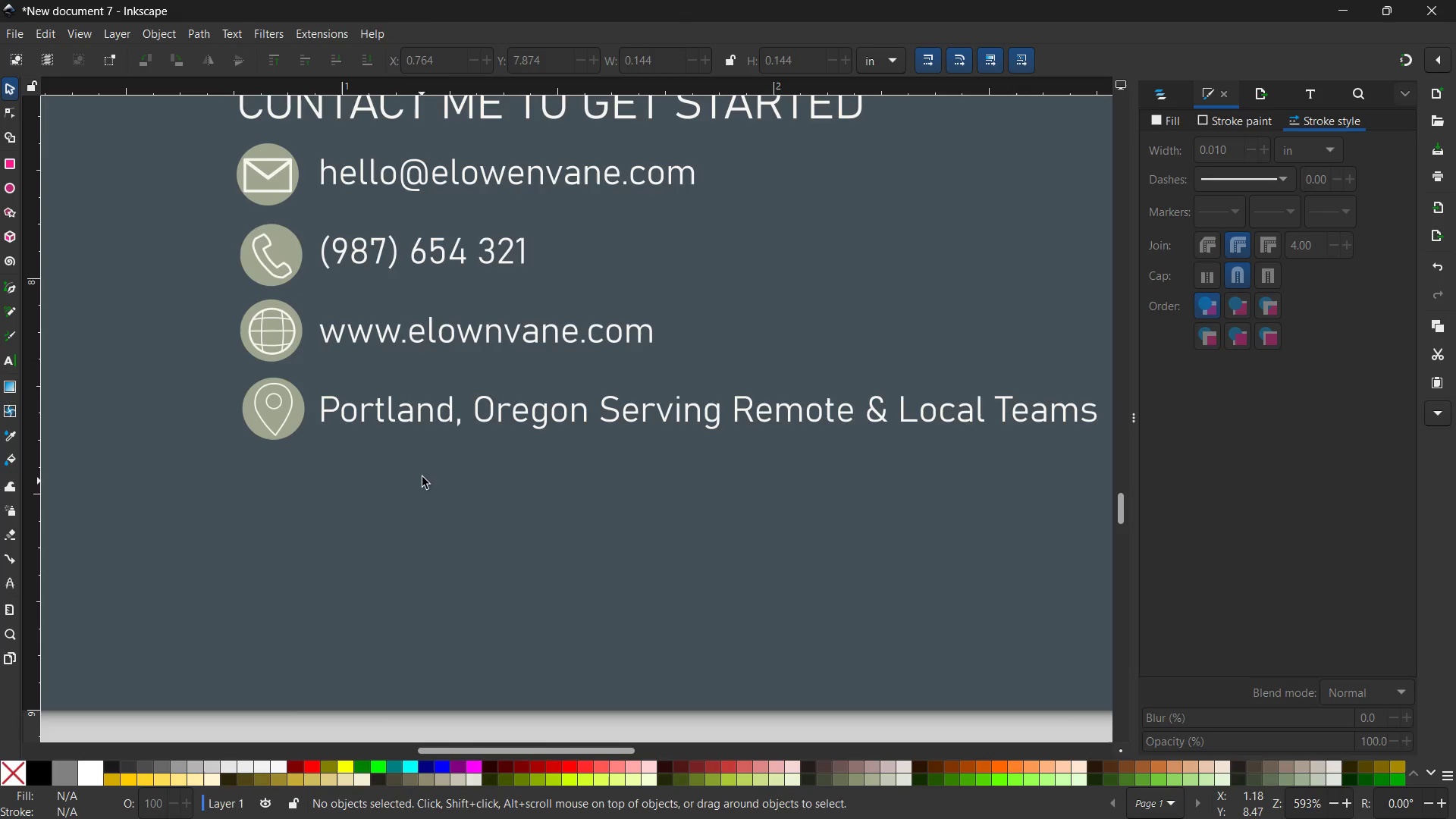 
key(Control+ControlLeft)
 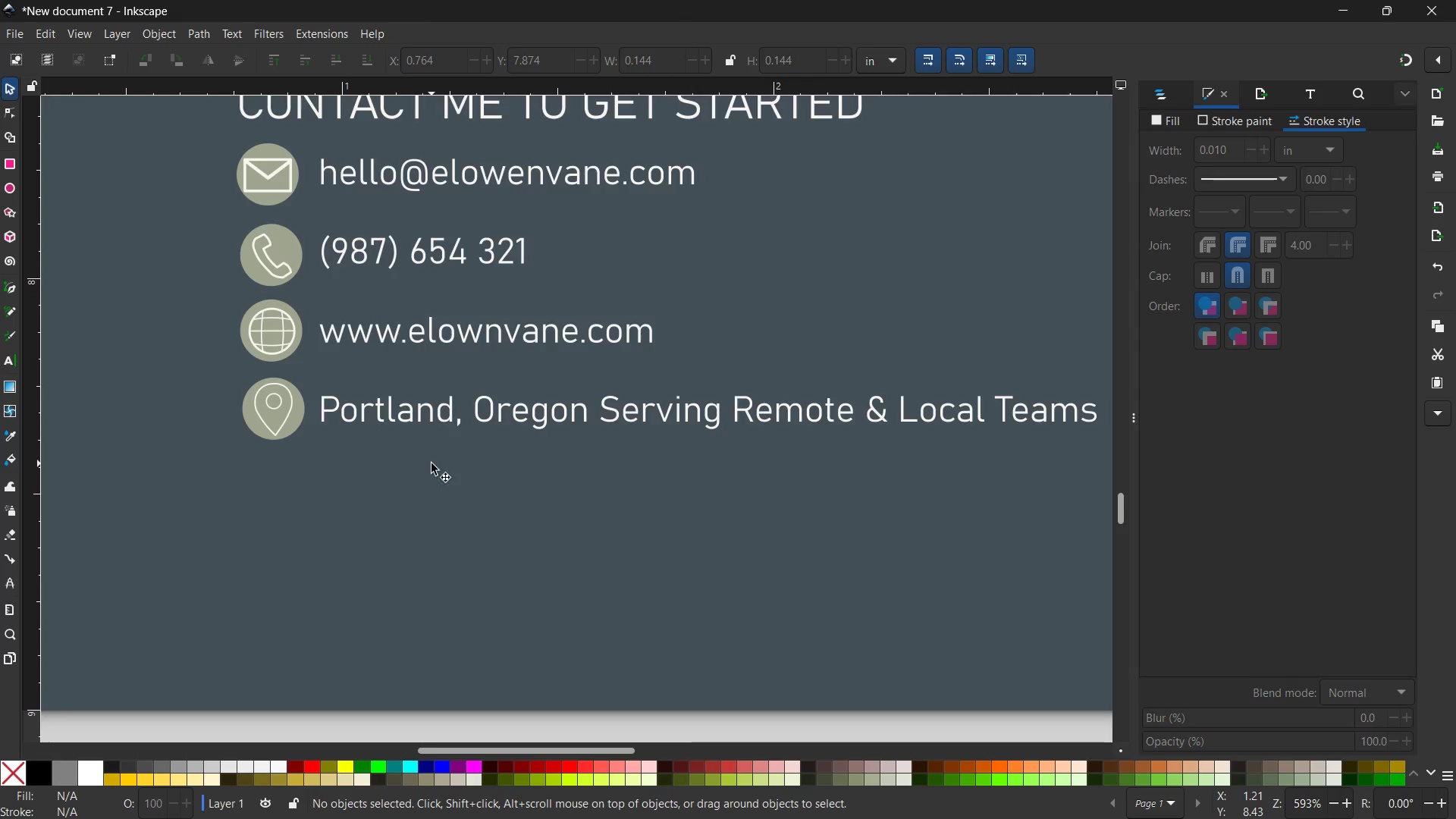 
scroll: coordinate [431, 463], scroll_direction: down, amount: 3.0
 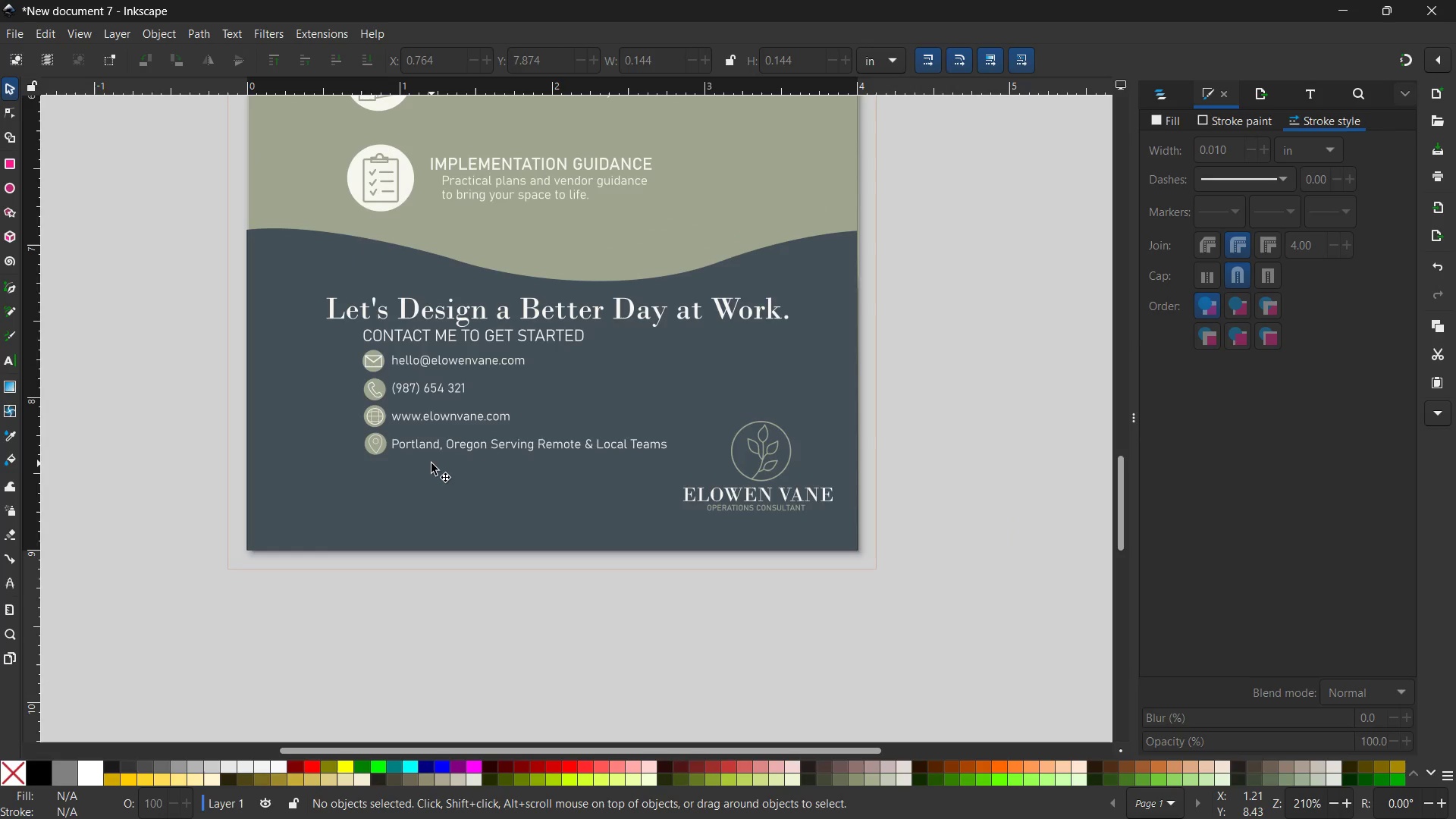 
hold_key(key=ControlLeft, duration=0.45)
scroll: coordinate [431, 463], scroll_direction: down, amount: 1.0
 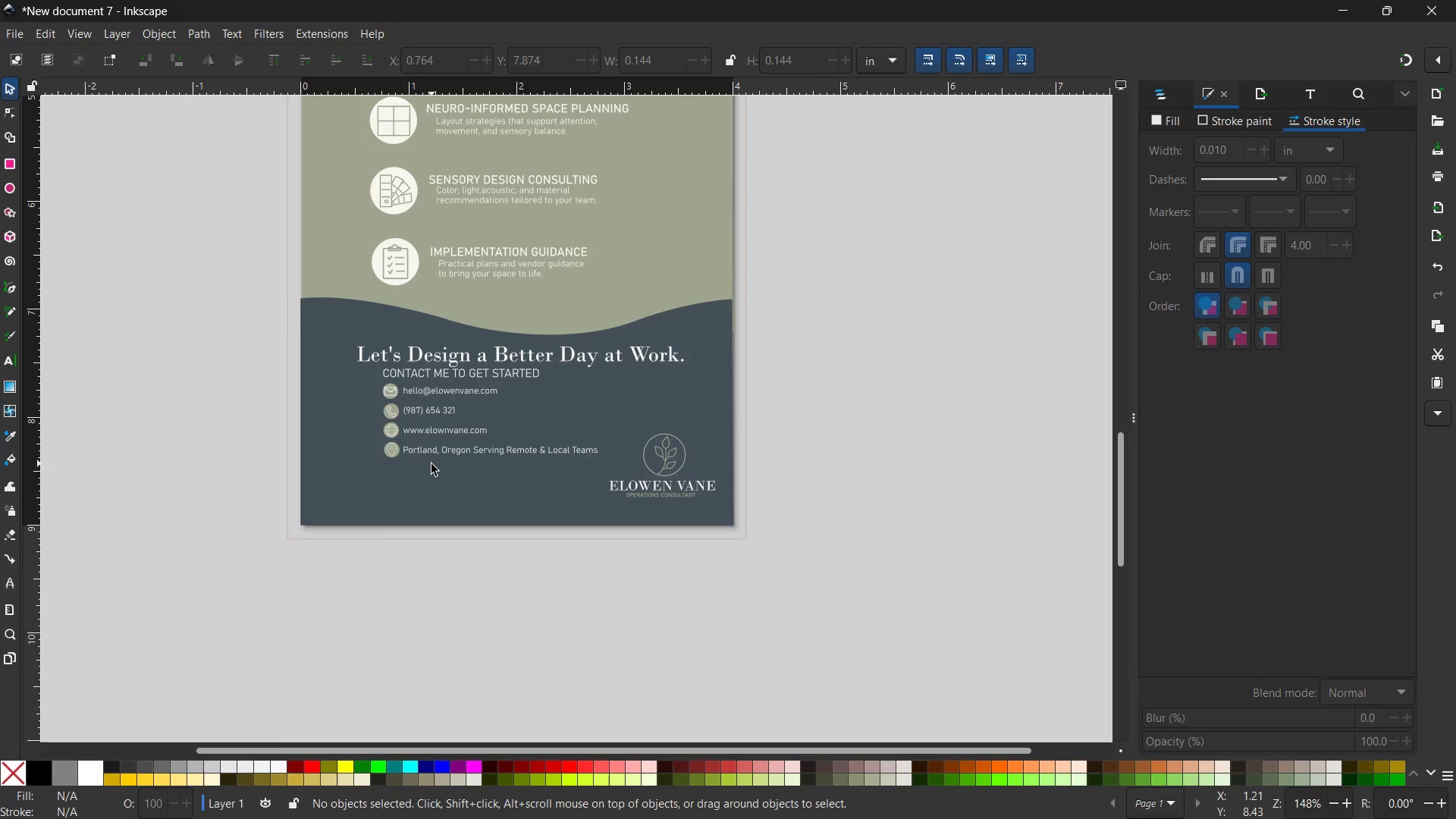 
scroll: coordinate [431, 469], scroll_direction: up, amount: 9.0
 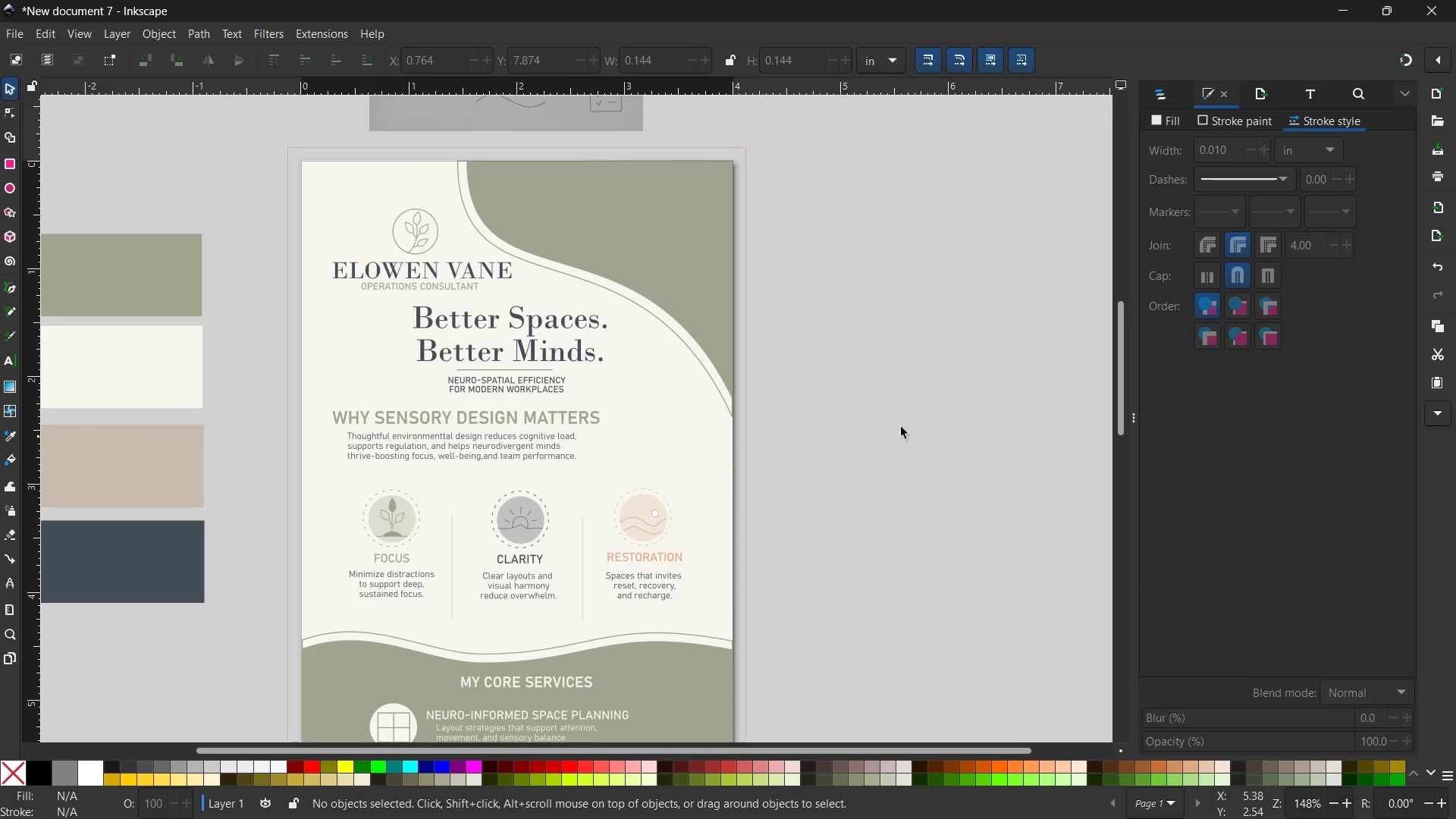 
wait(6.61)
 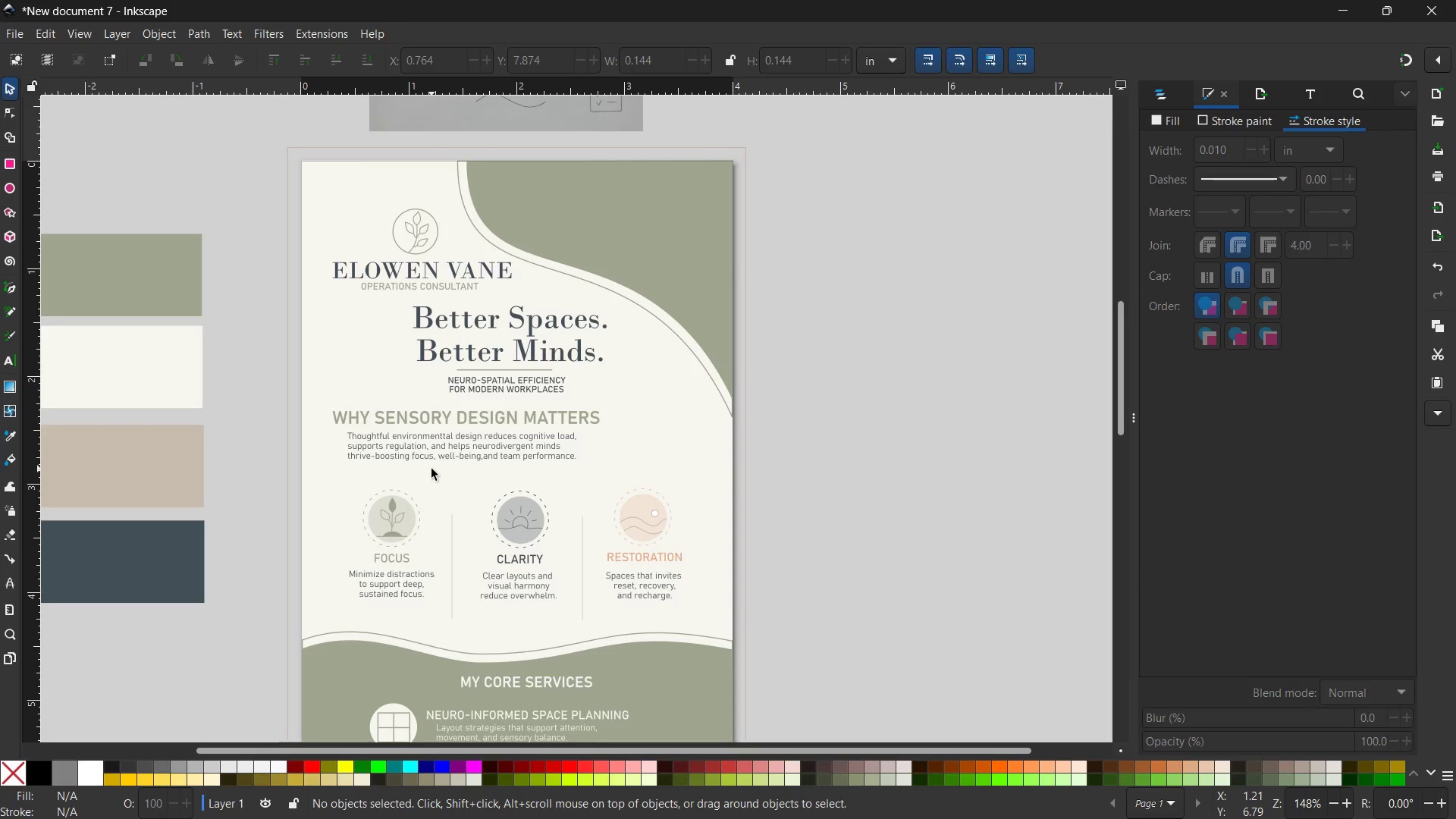 
scroll: coordinate [852, 467], scroll_direction: down, amount: 6.0
 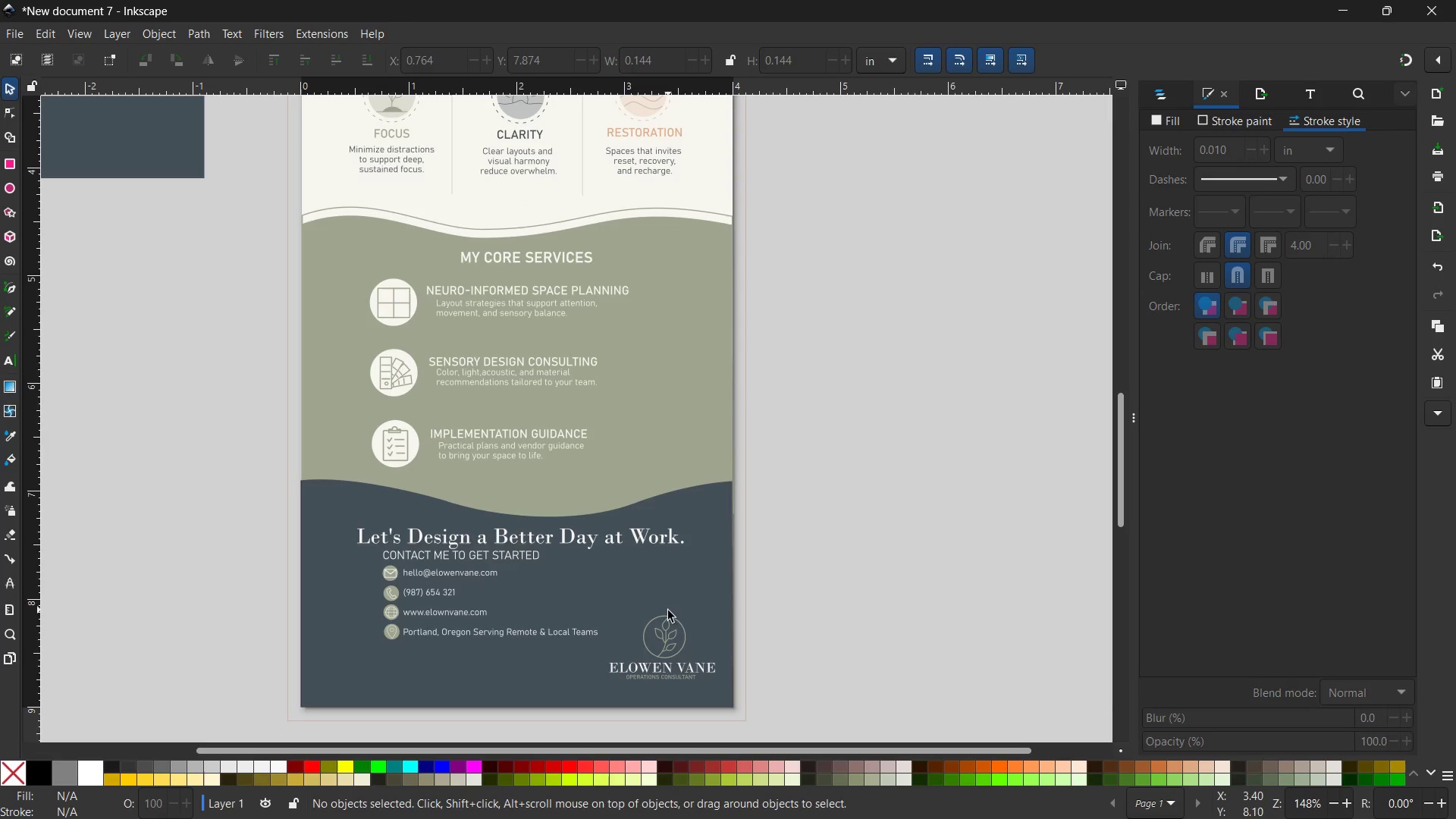 
left_click([670, 619])
 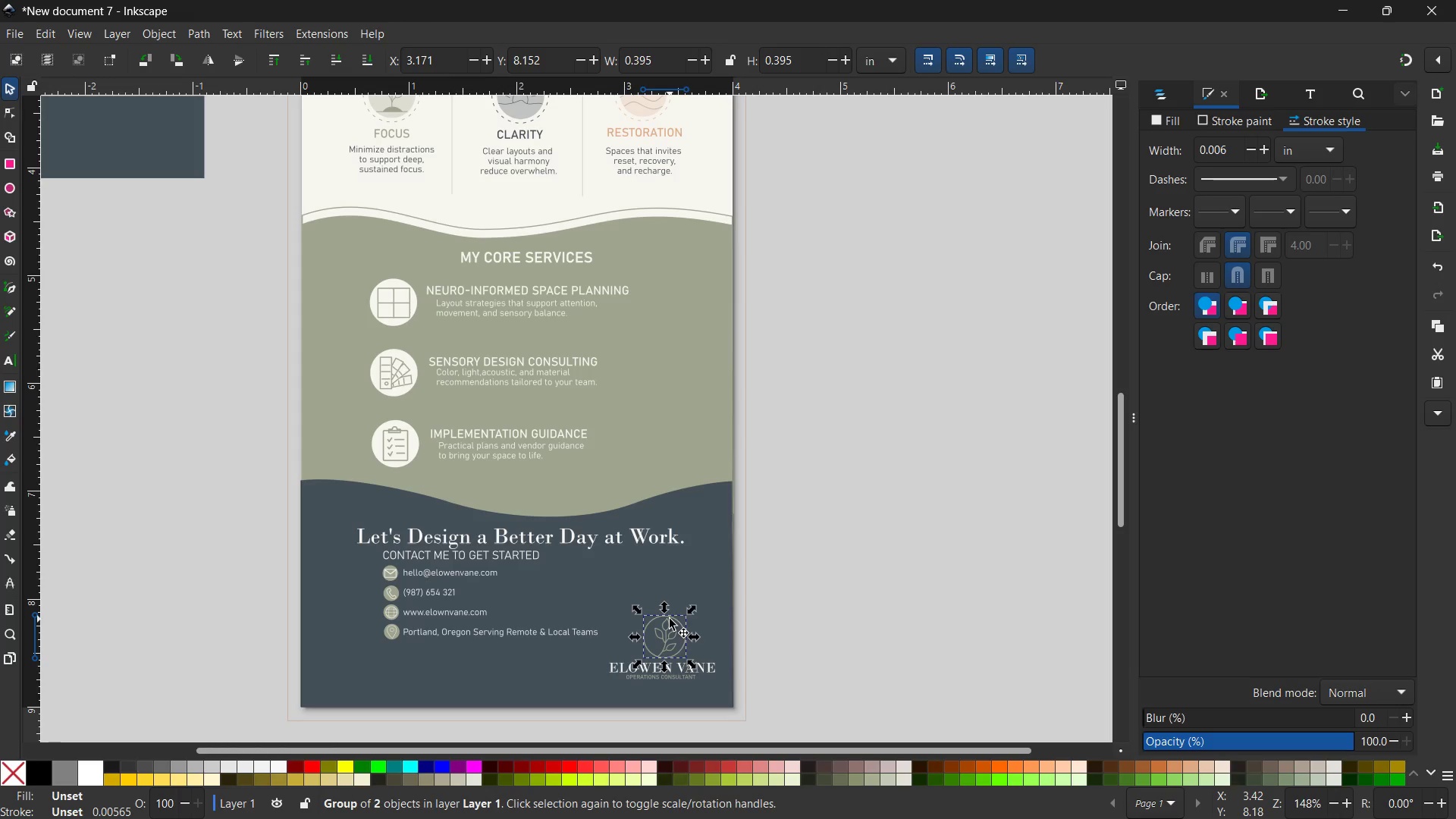 
key(Control+C)
 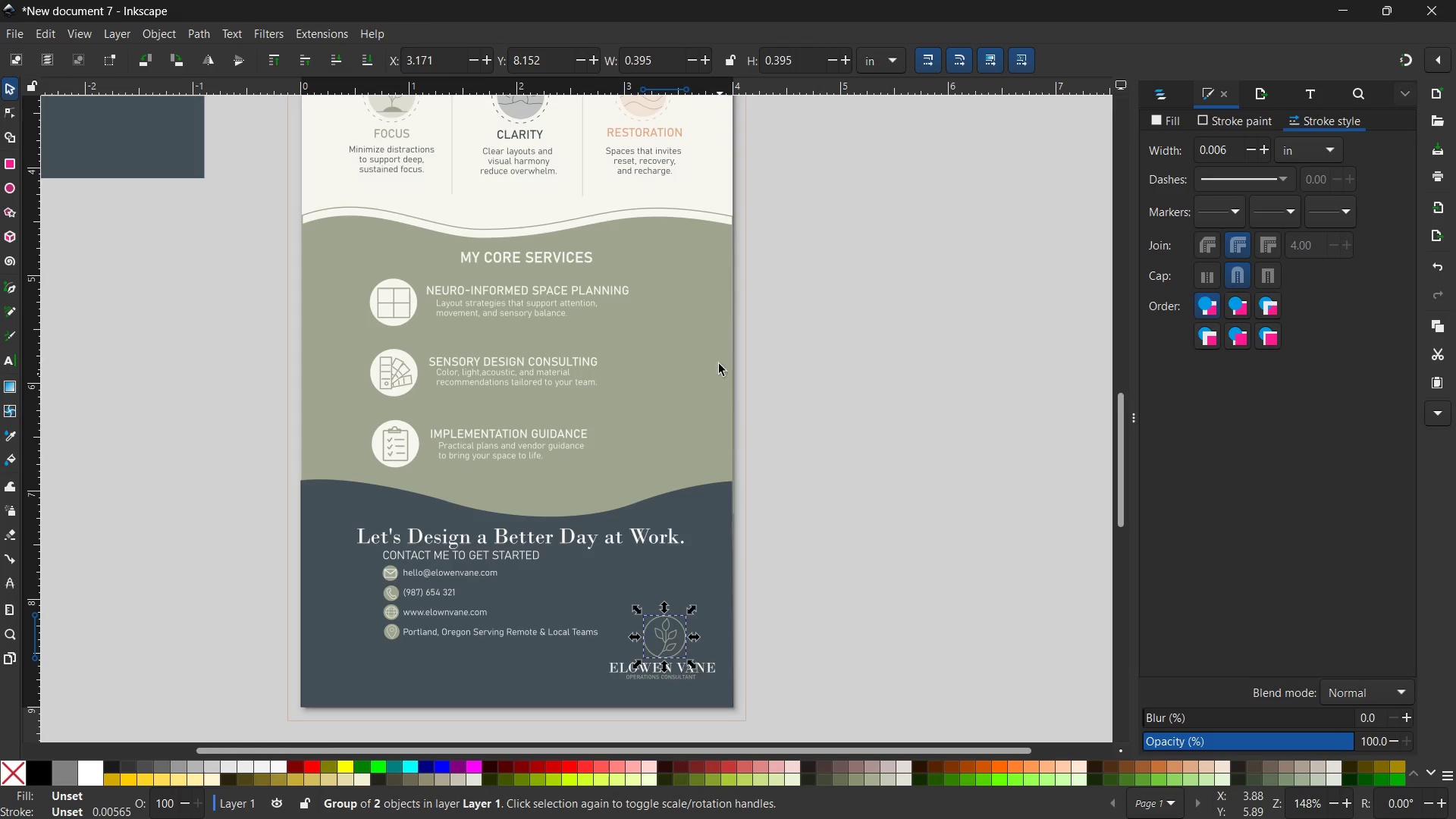 
scroll: coordinate [716, 331], scroll_direction: up, amount: 8.0
 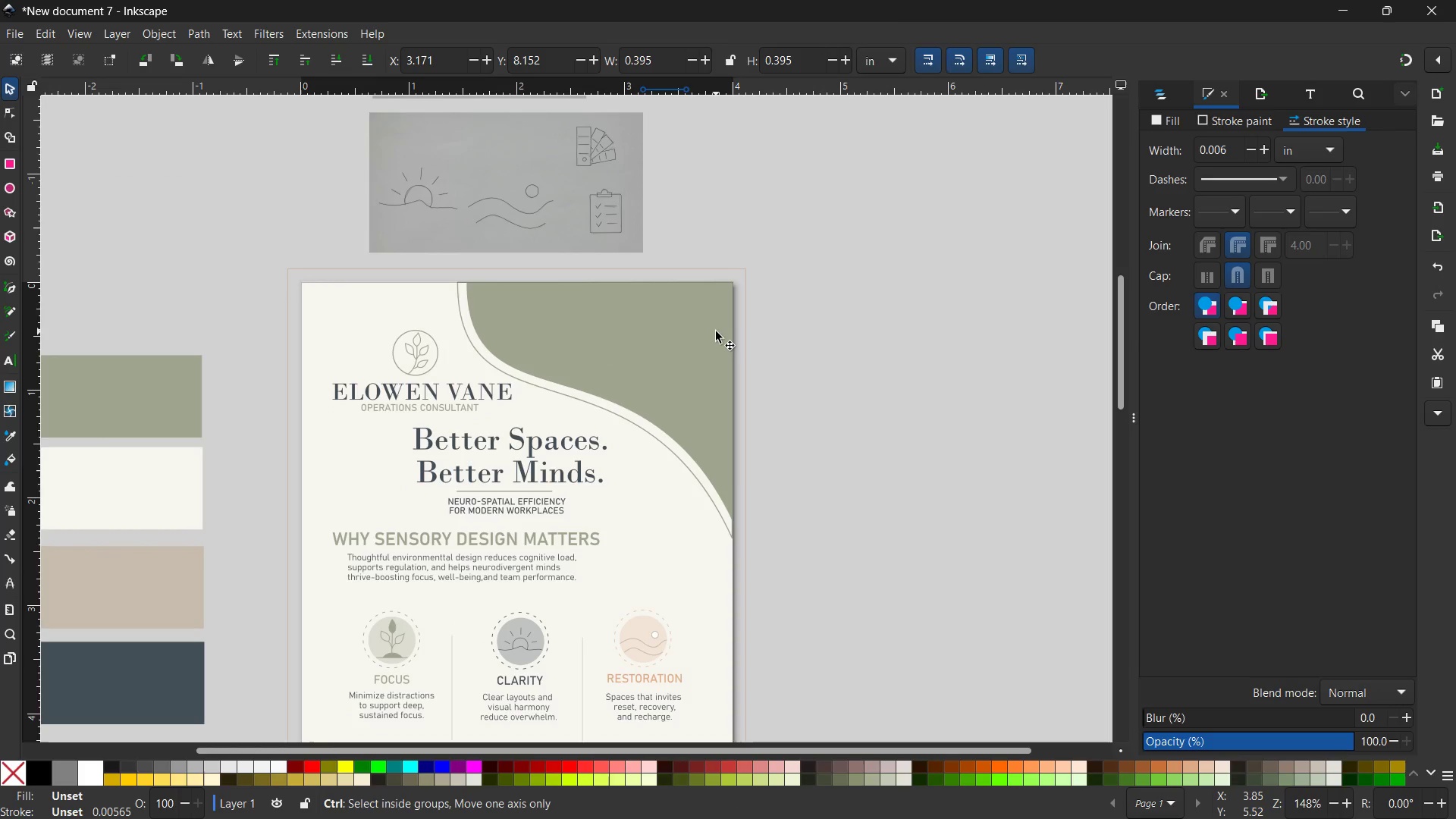 
key(Control+V)
 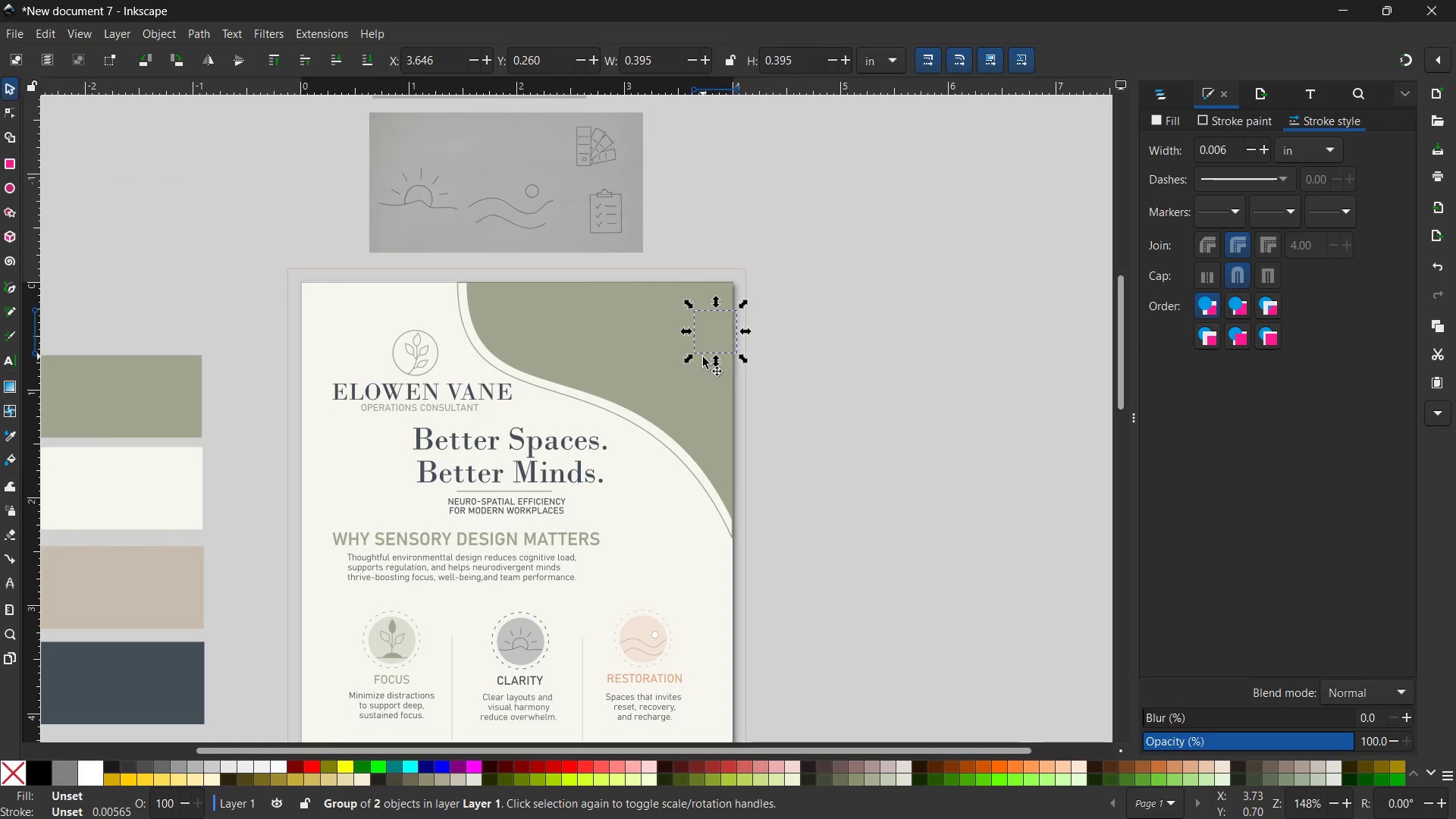 
hold_key(key=ShiftLeft, duration=1.52)
left_click_drag(start_coordinate=[692, 362], to_coordinate=[654, 392])
 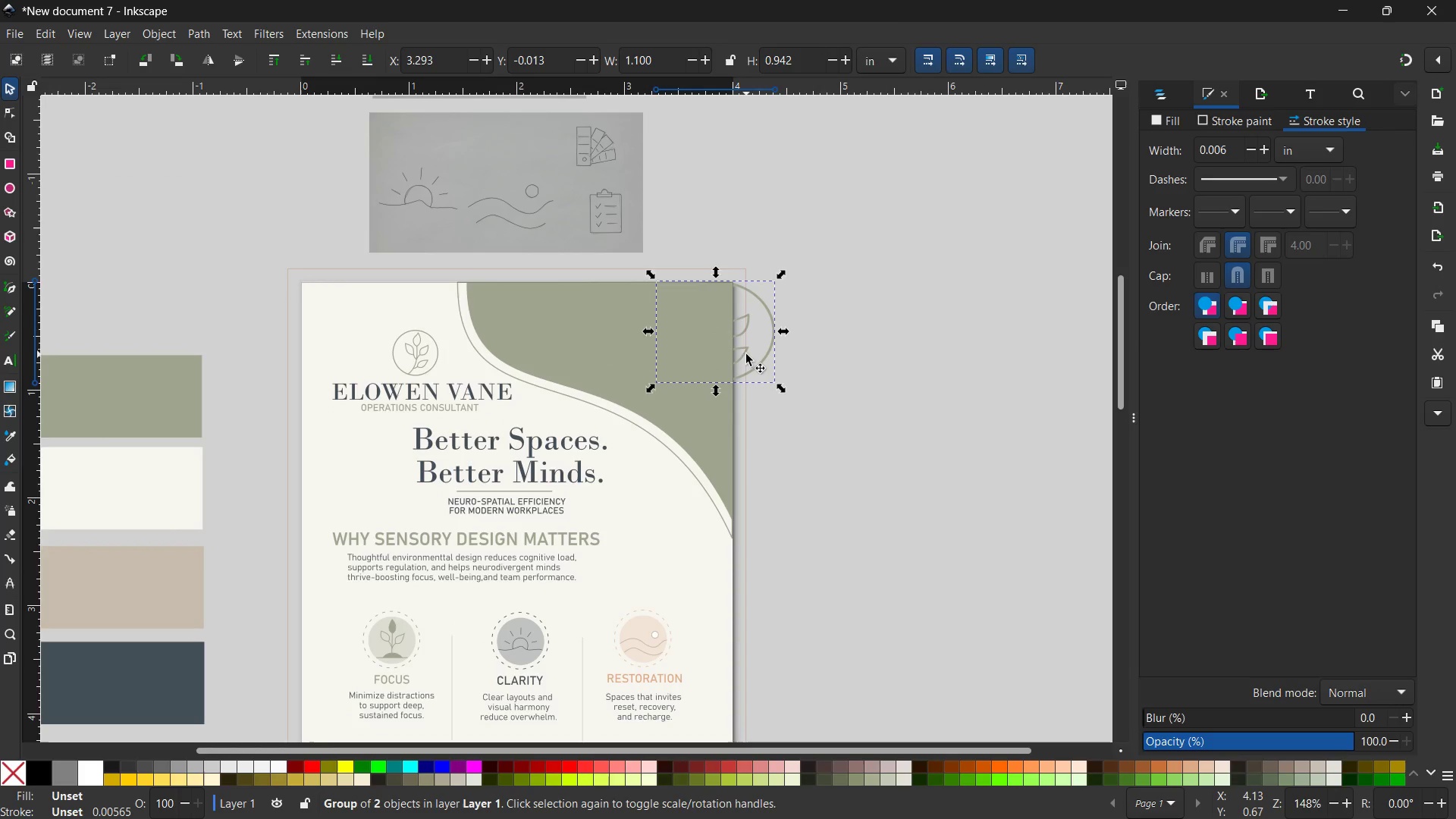 
left_click_drag(start_coordinate=[746, 354], to_coordinate=[673, 365])
 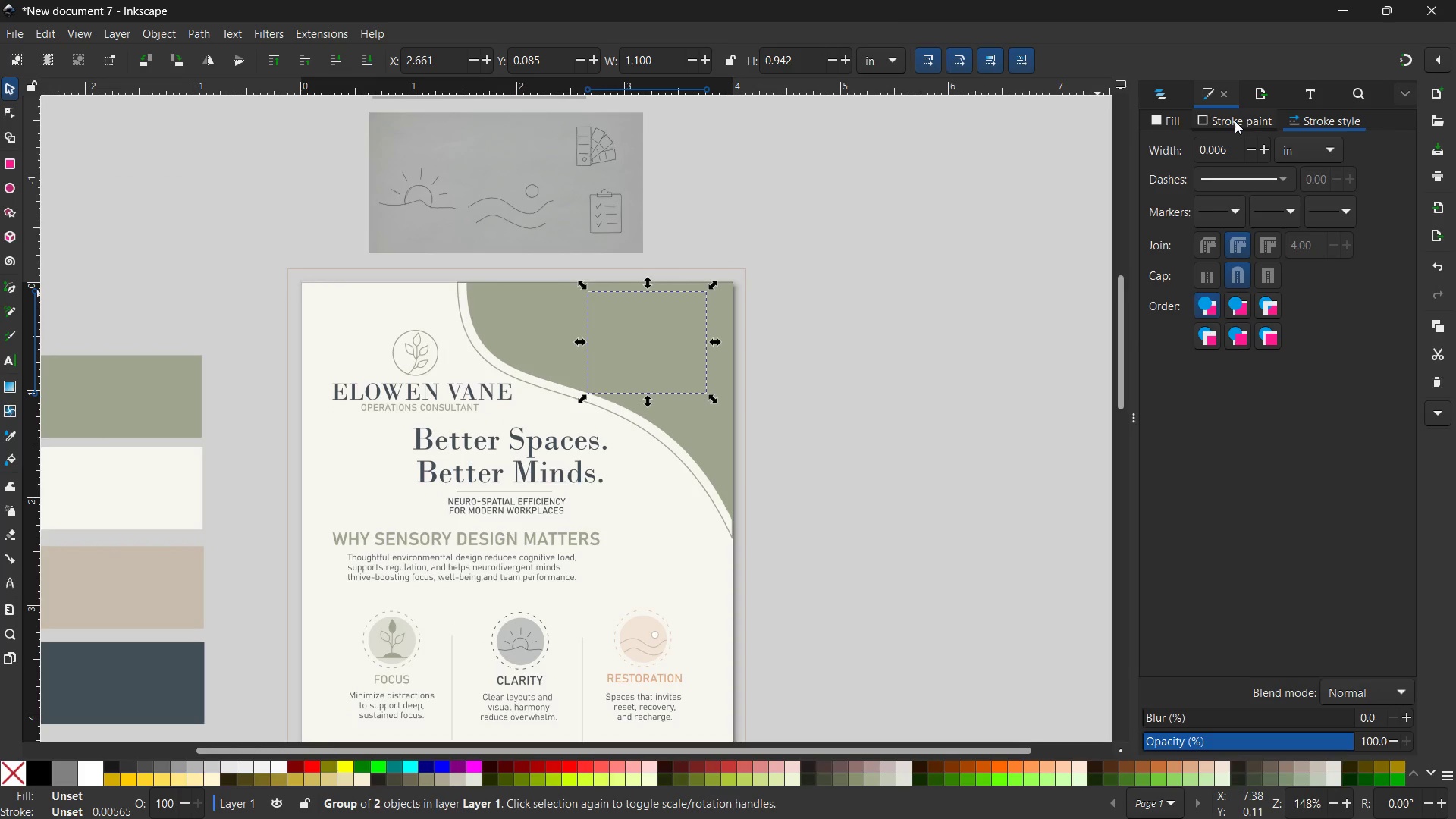 
left_click([1235, 121])
 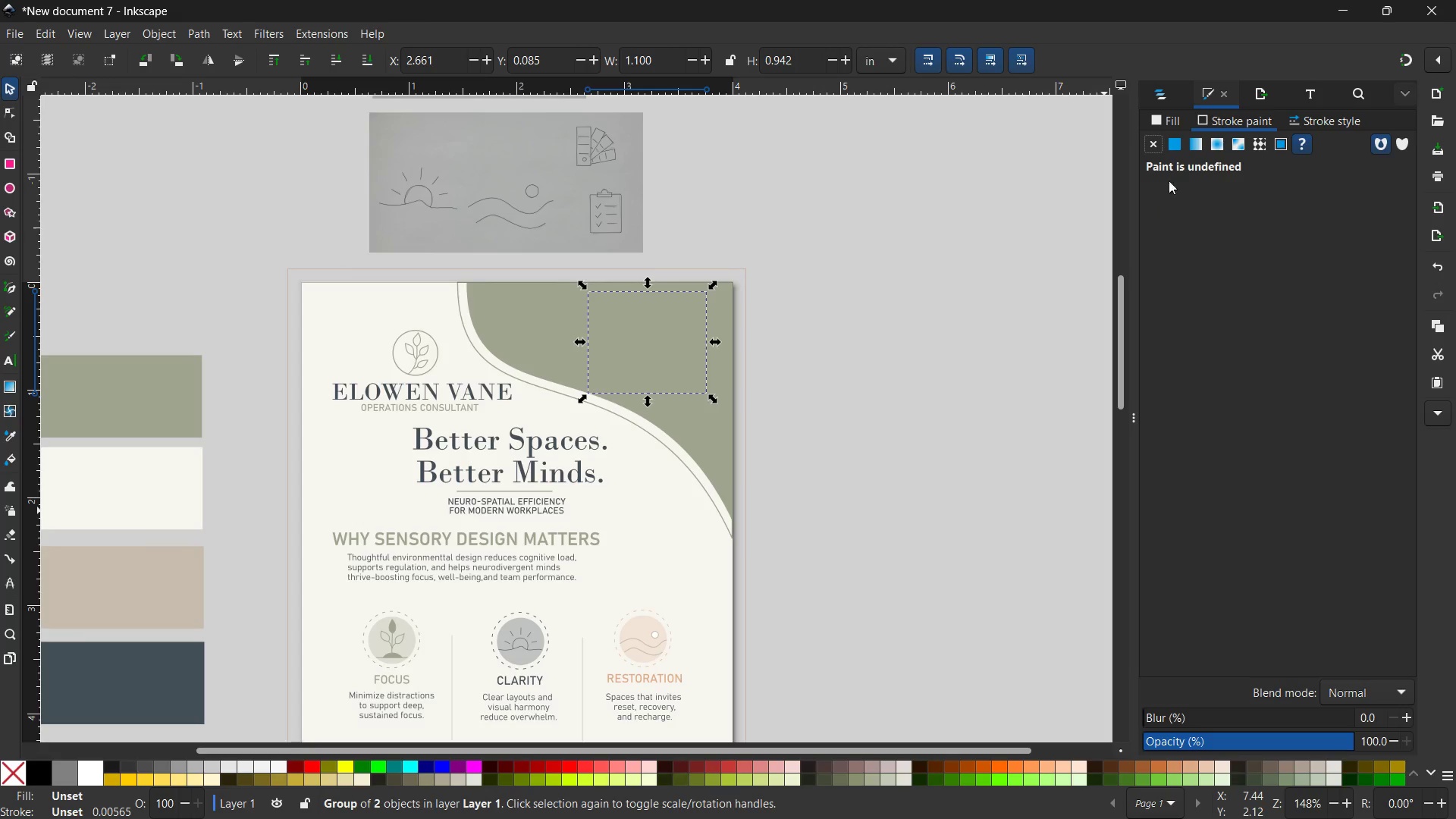 
left_click([1176, 121])
 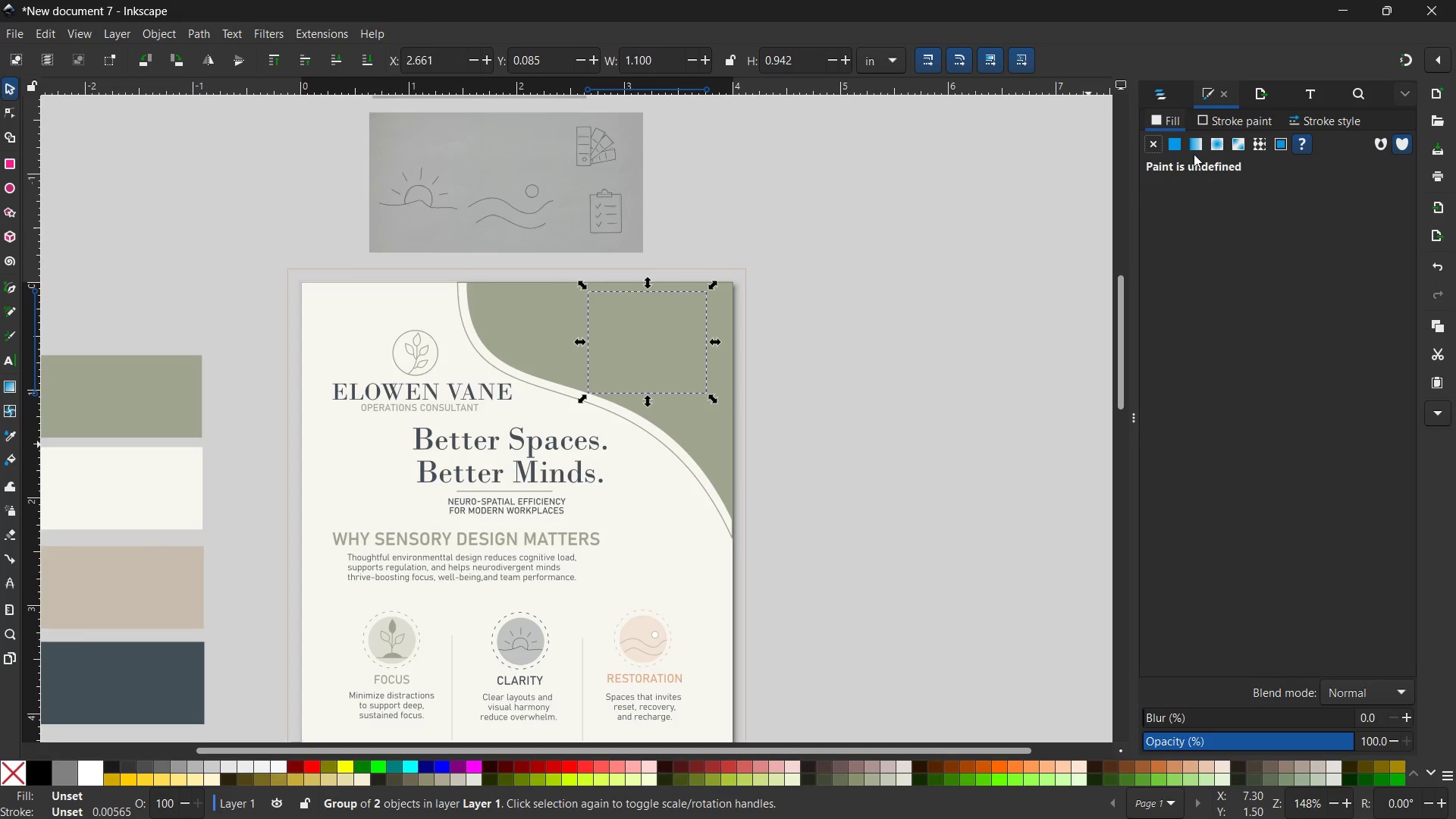 
left_click([1179, 147])
 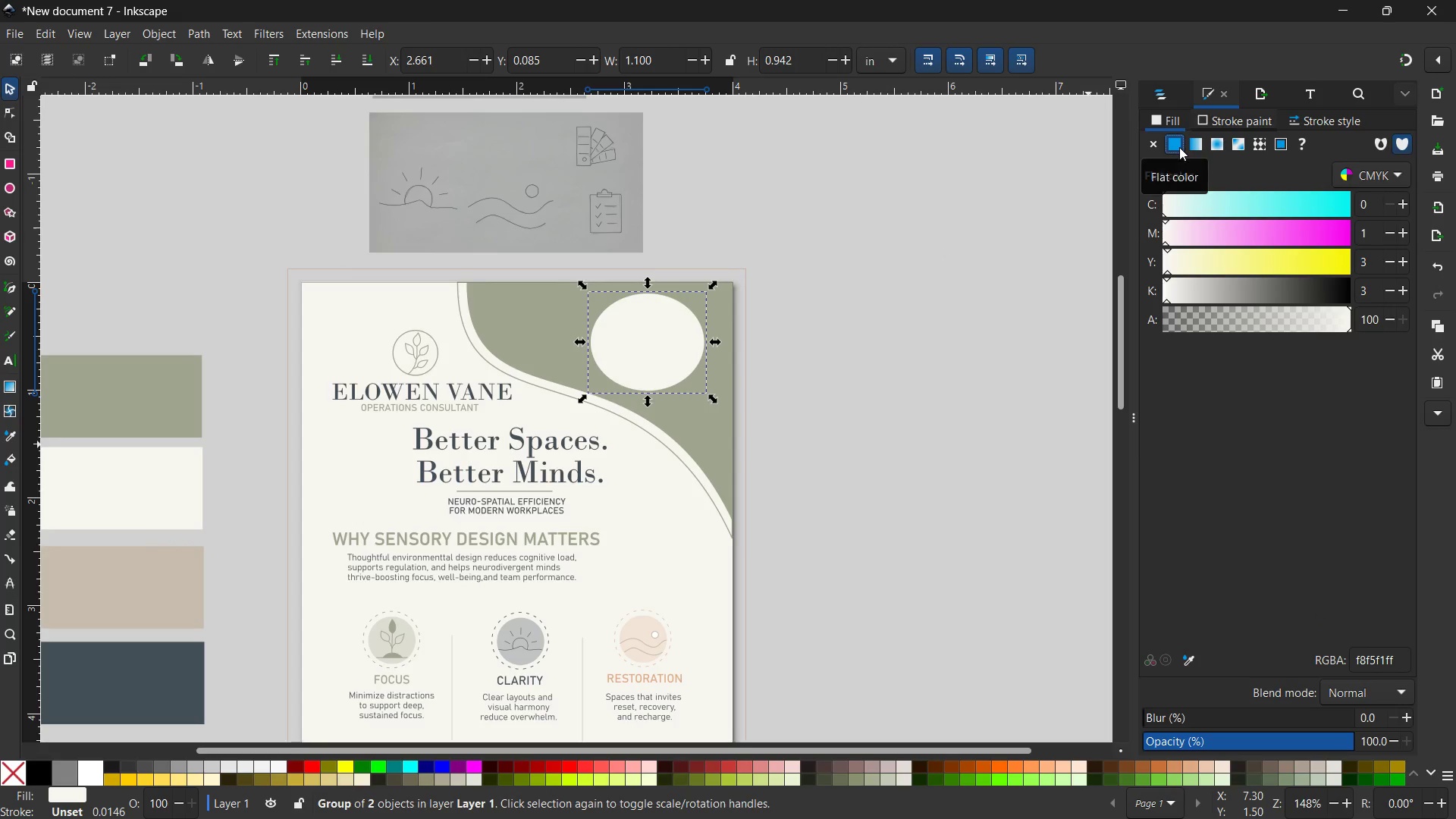 
key(Control+Z)
 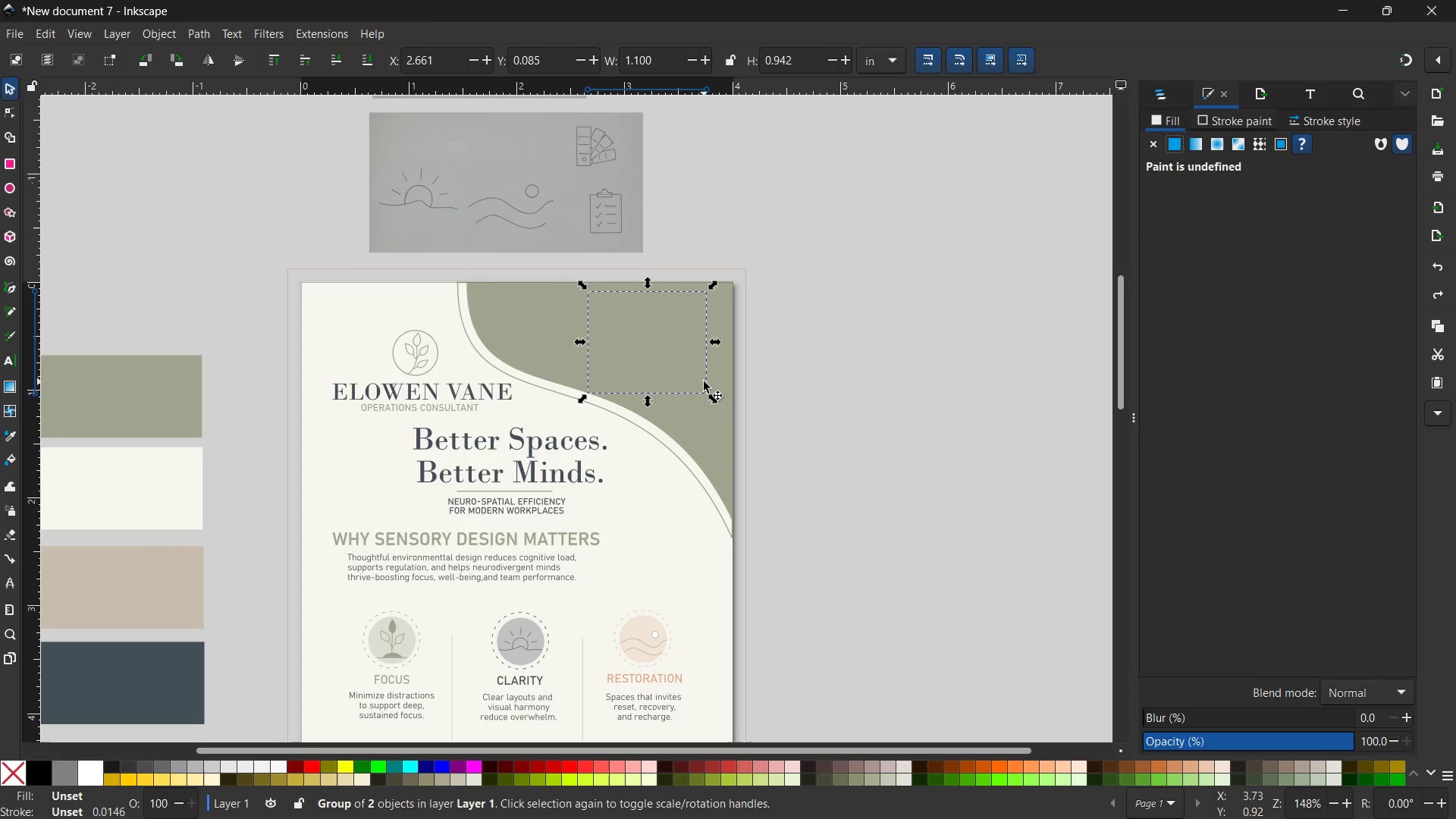 
left_click_drag(start_coordinate=[708, 381], to_coordinate=[887, 374])
 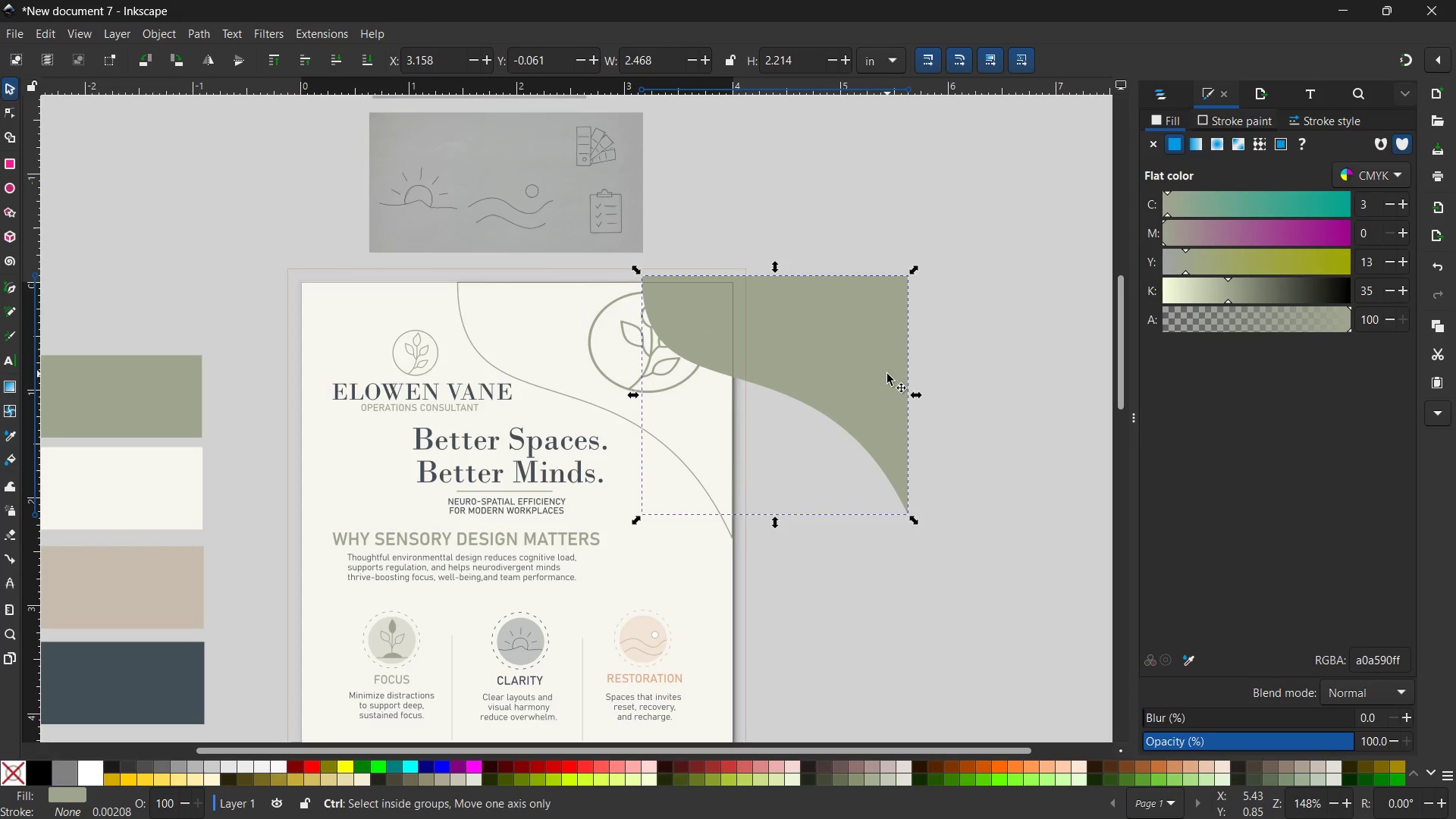 
key(Control+Z)
 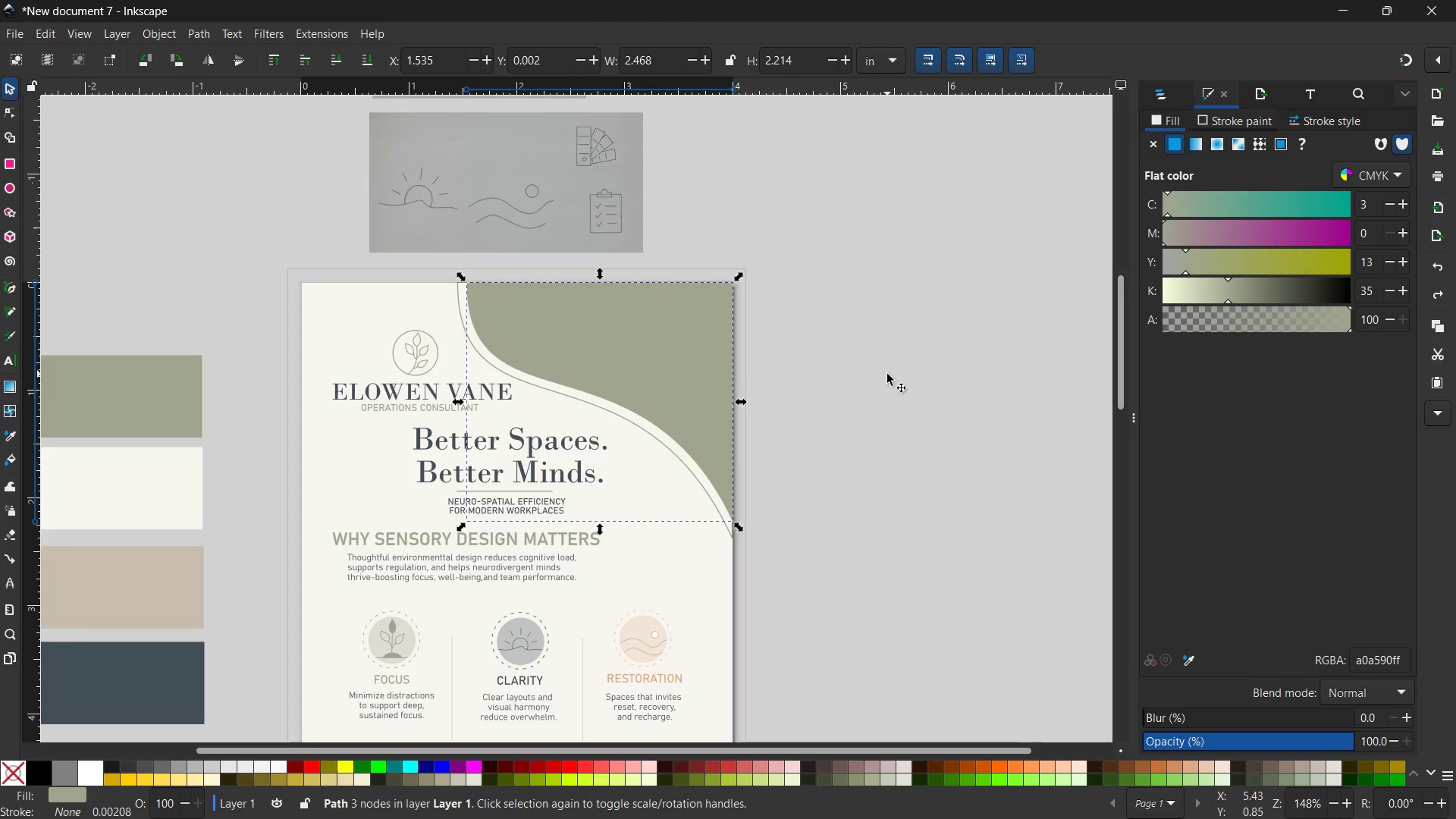 
key(Control+Z)
 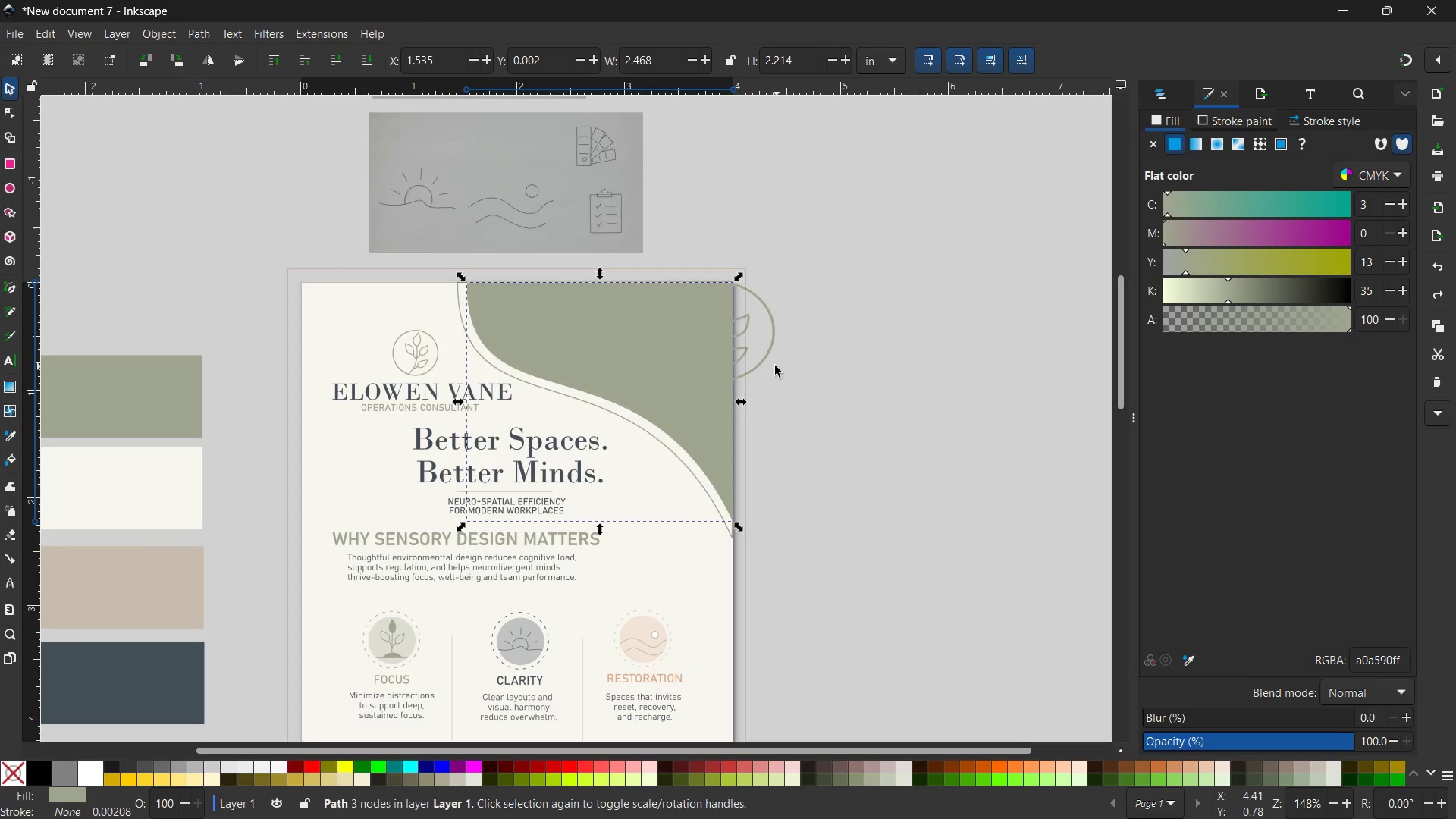 
left_click([767, 362])
 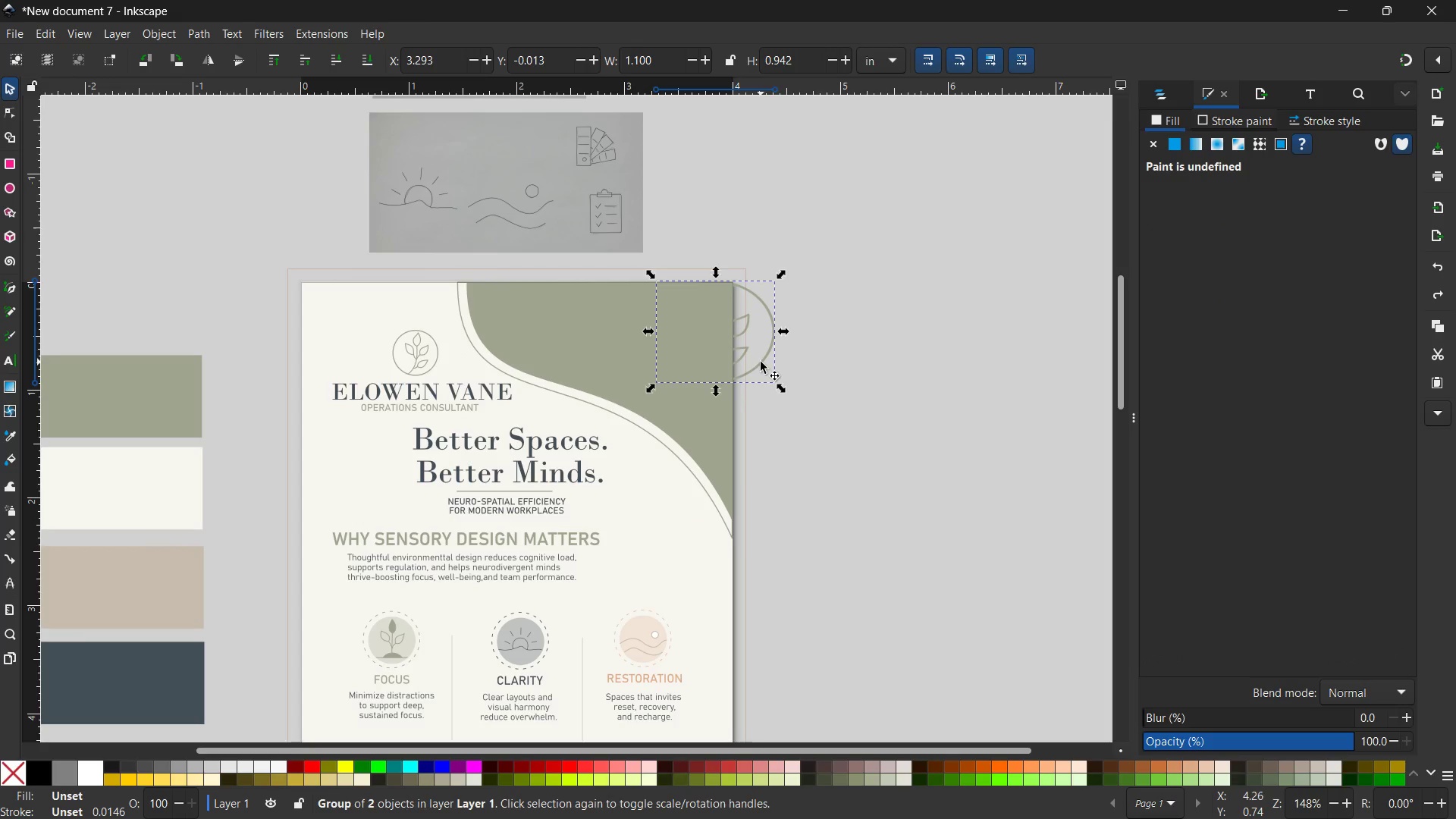 
left_click_drag(start_coordinate=[761, 362], to_coordinate=[877, 377])
 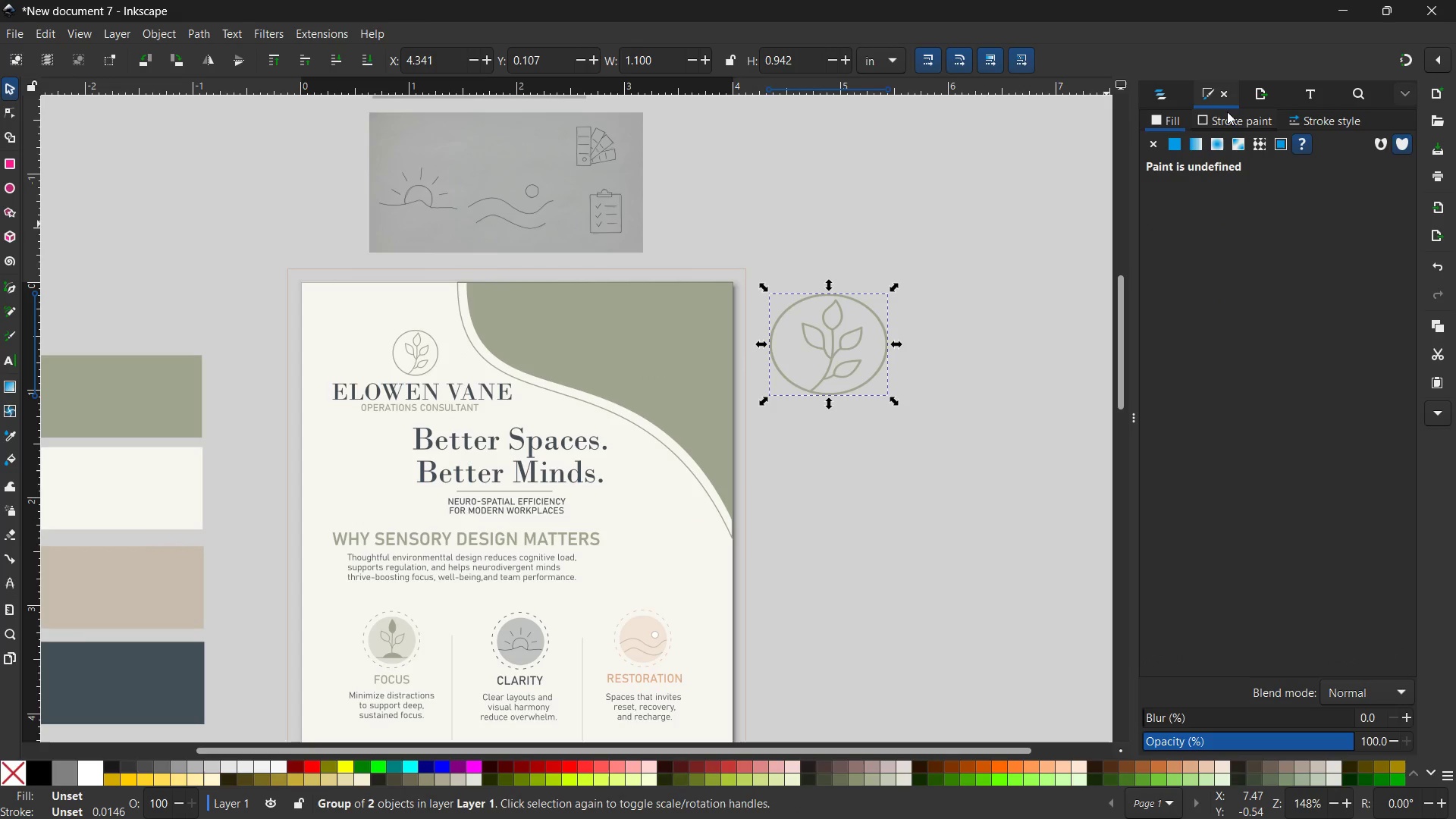 
left_click([1226, 118])
 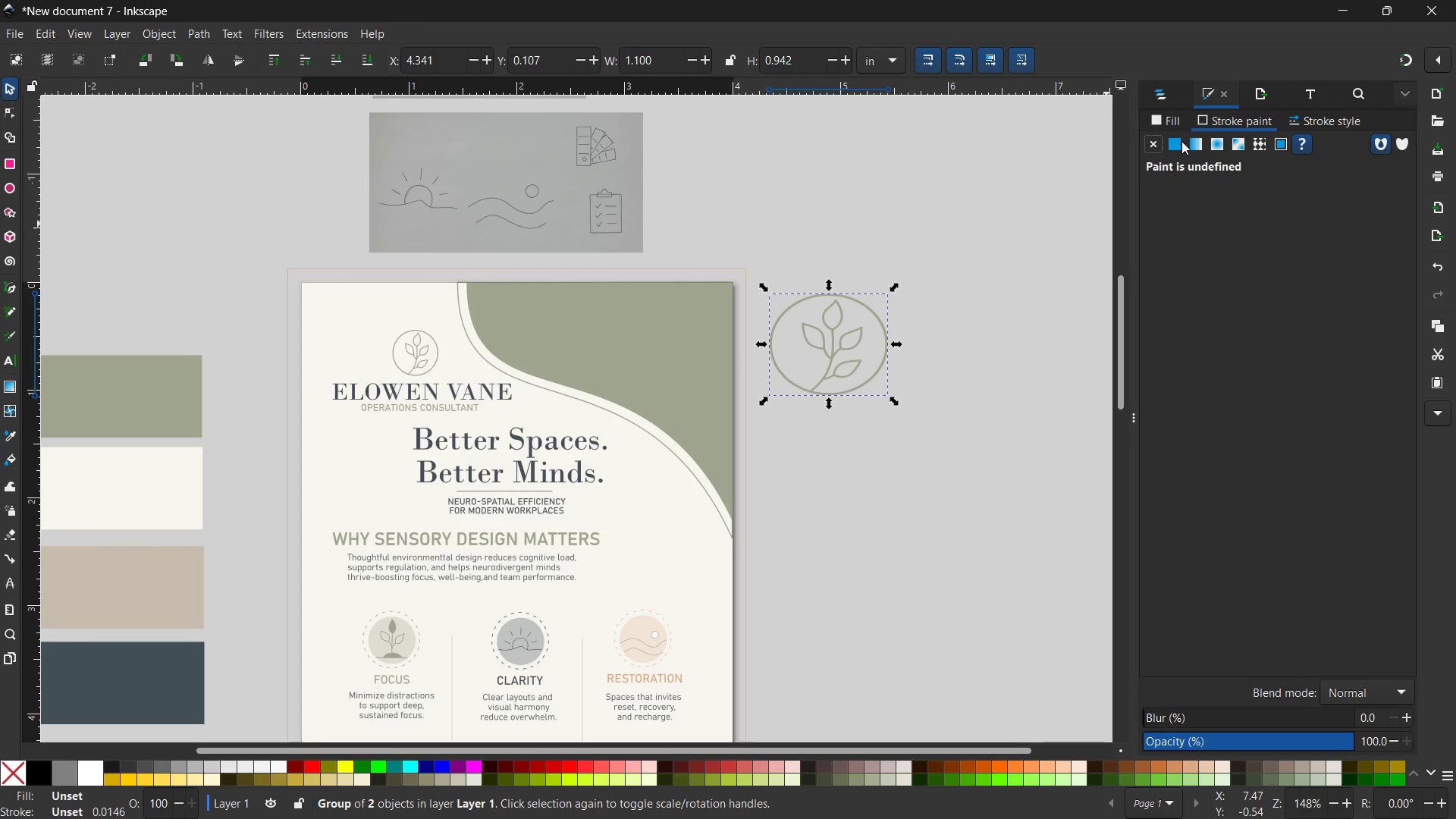 
left_click([1177, 143])
 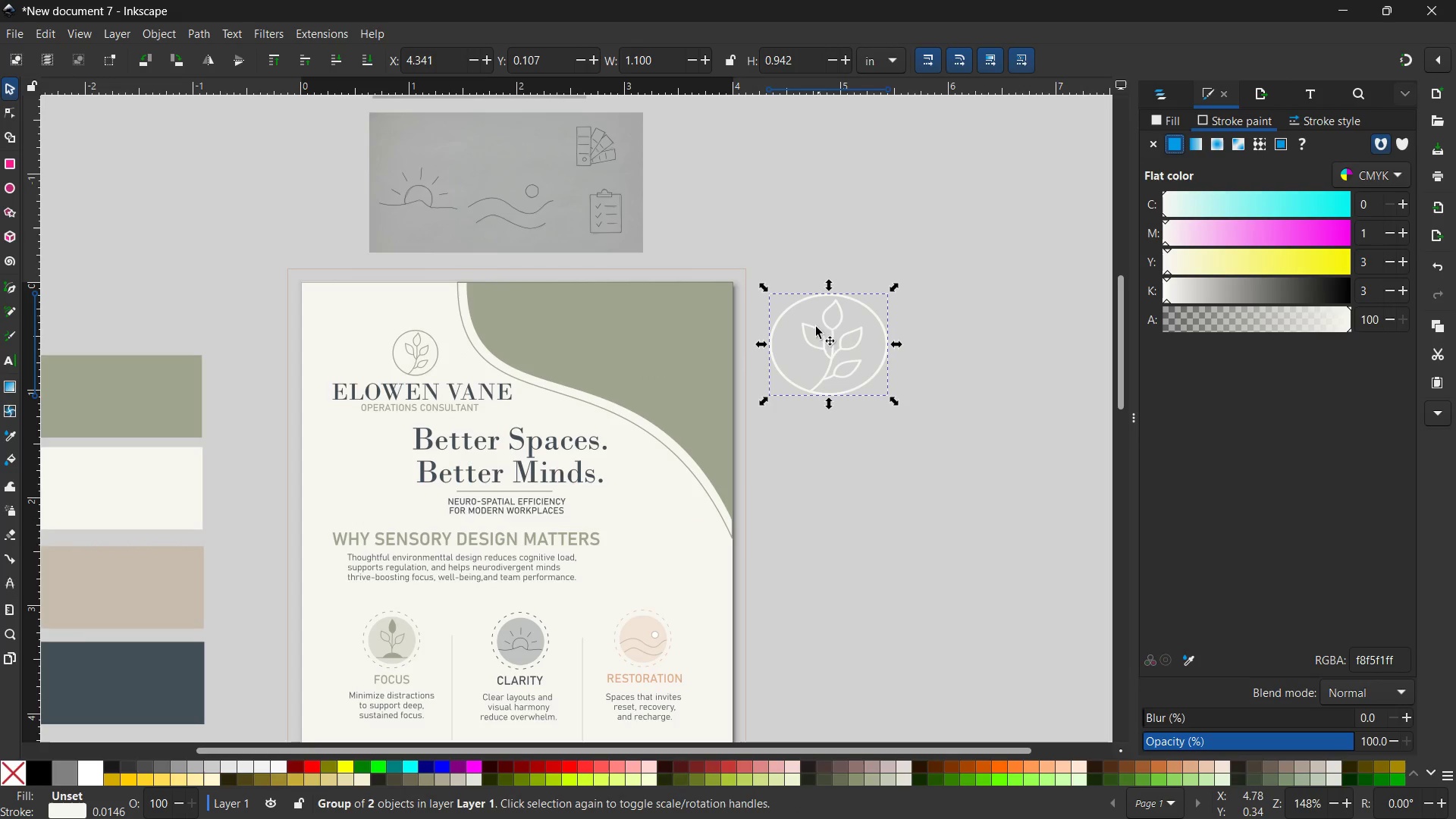 
hold_key(key=ControlLeft, duration=0.73)
 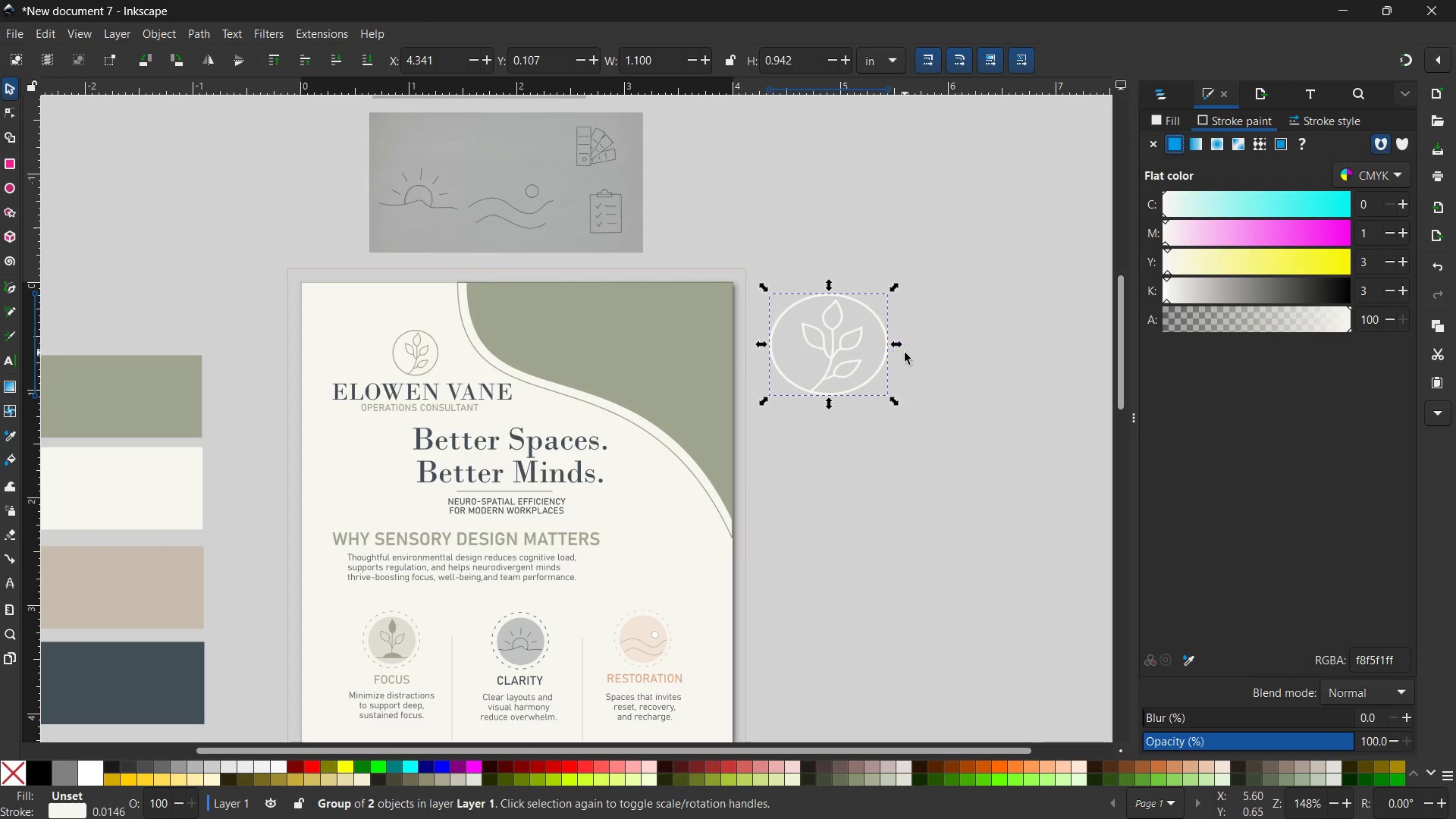 
scroll: coordinate [905, 353], scroll_direction: down, amount: 5.0
 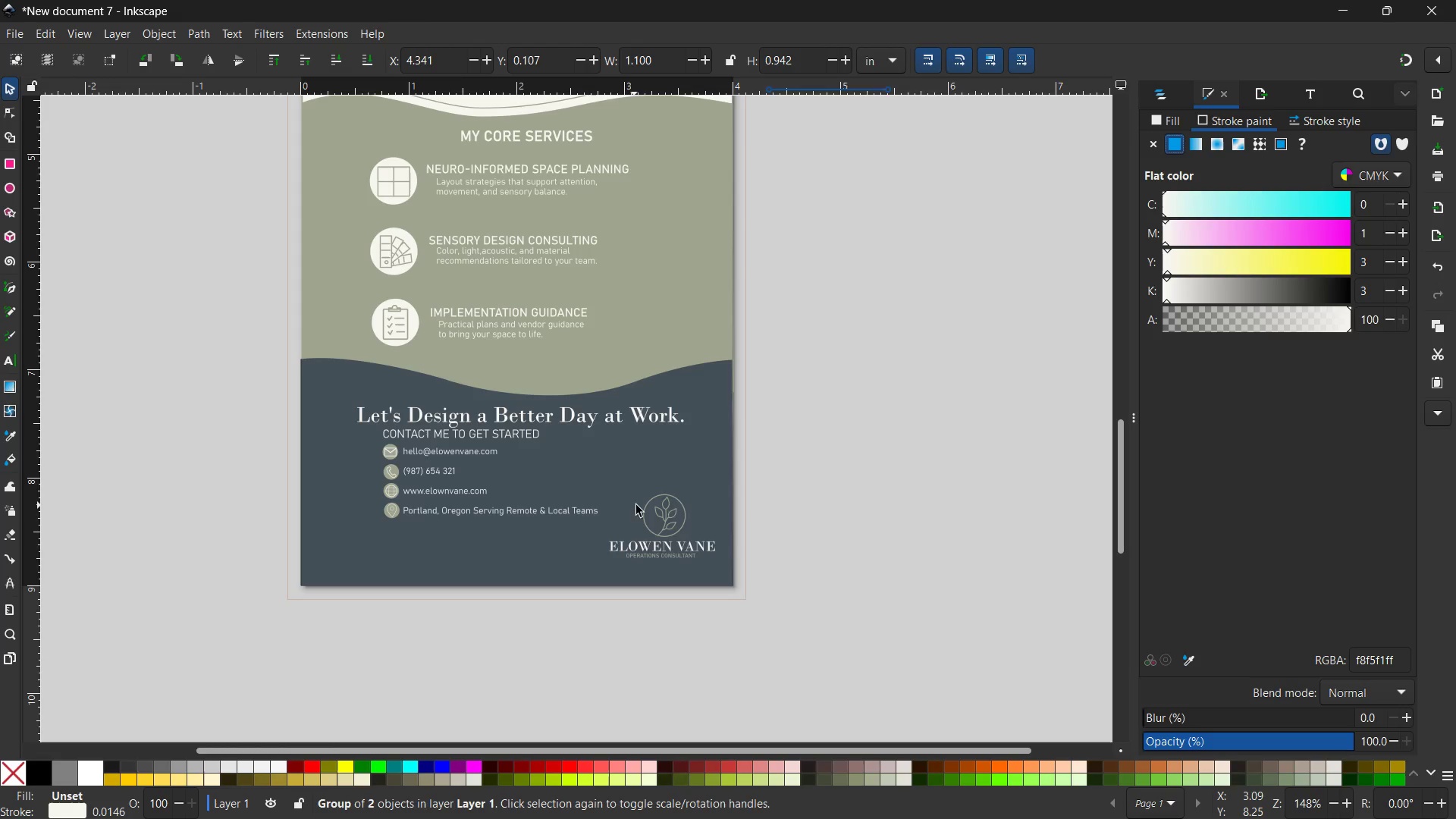 
left_click([674, 510])
 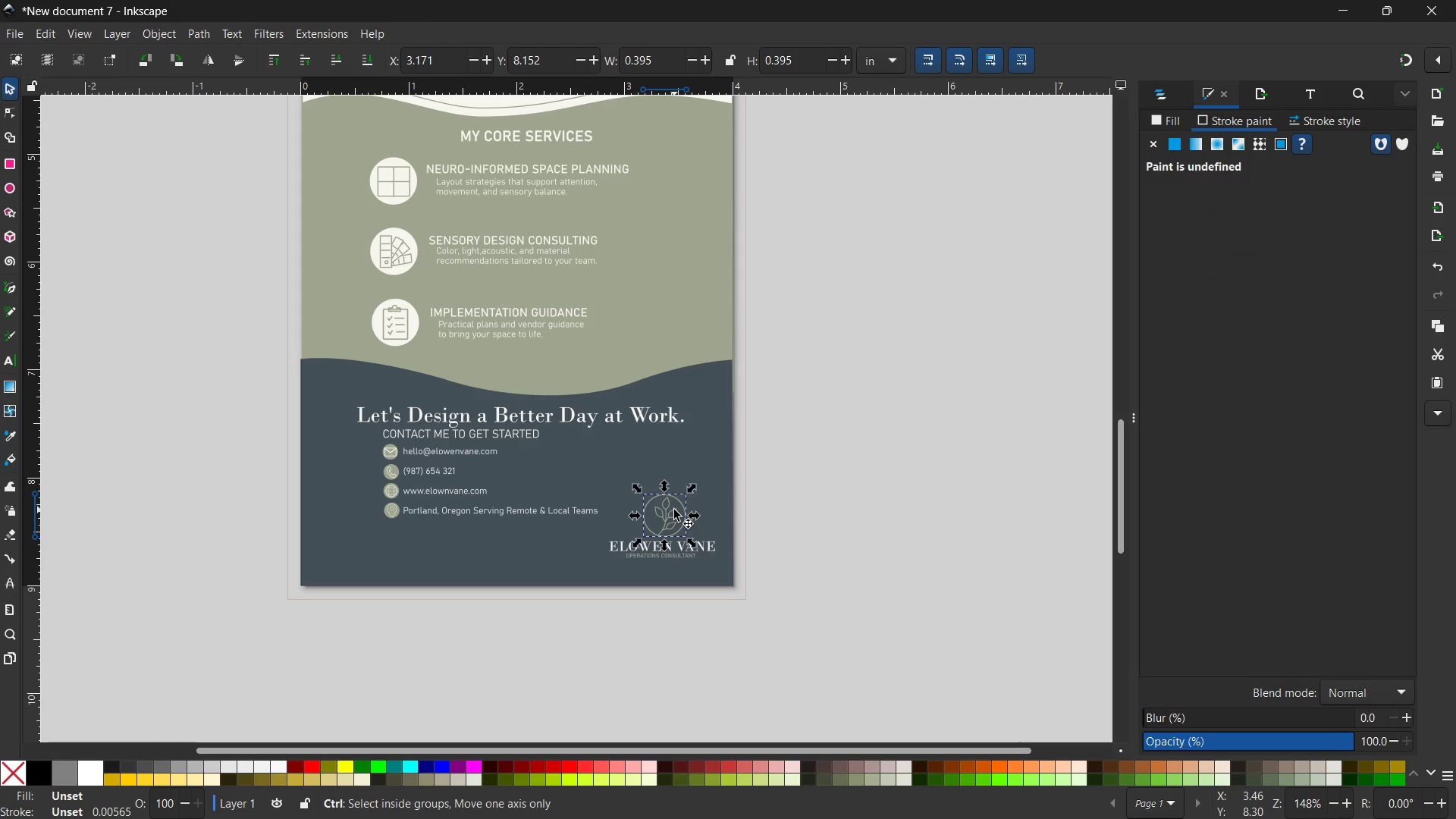 
key(Control+C)
 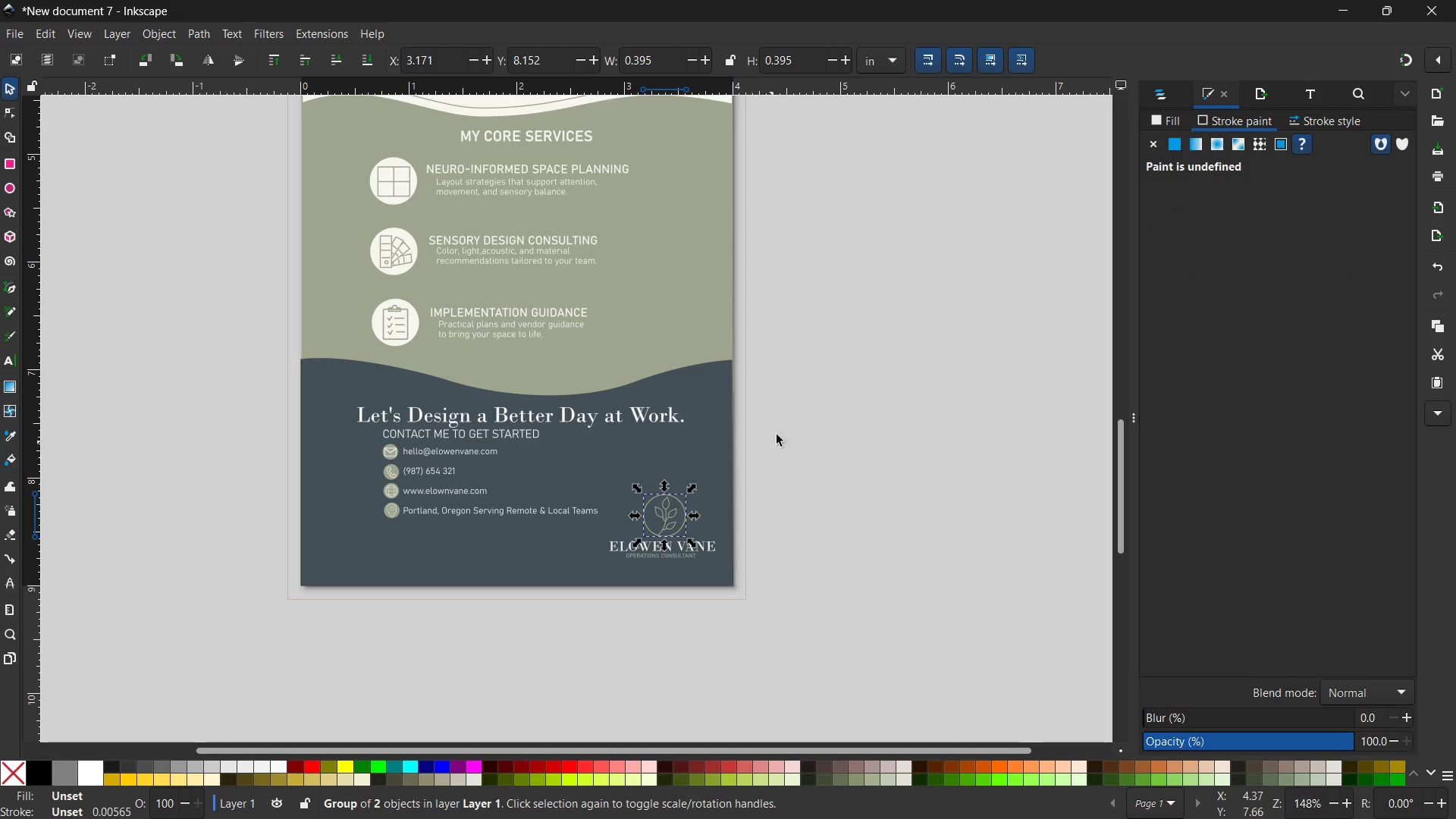 
scroll: coordinate [796, 403], scroll_direction: up, amount: 8.0
 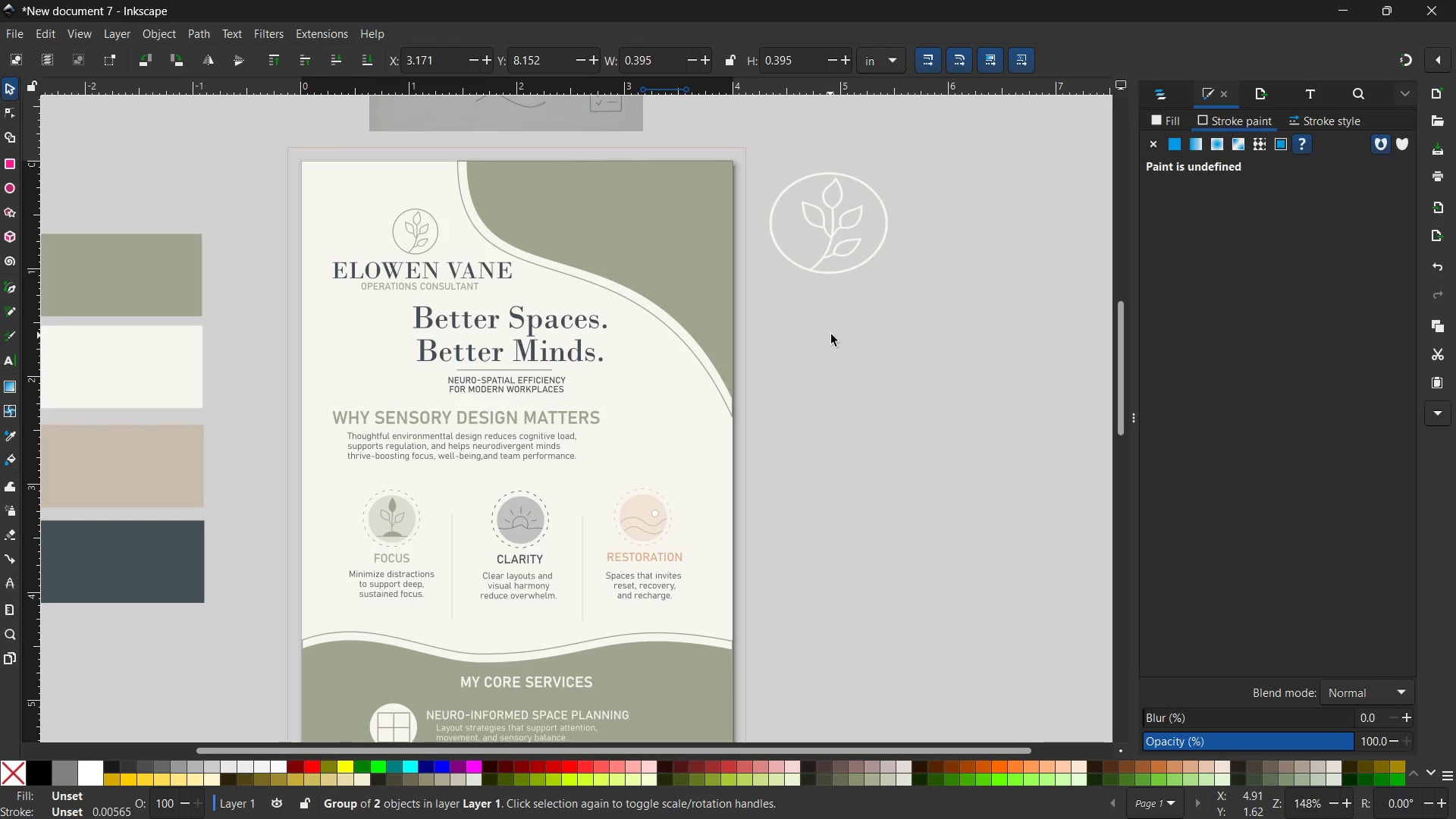 
key(Control+V)
 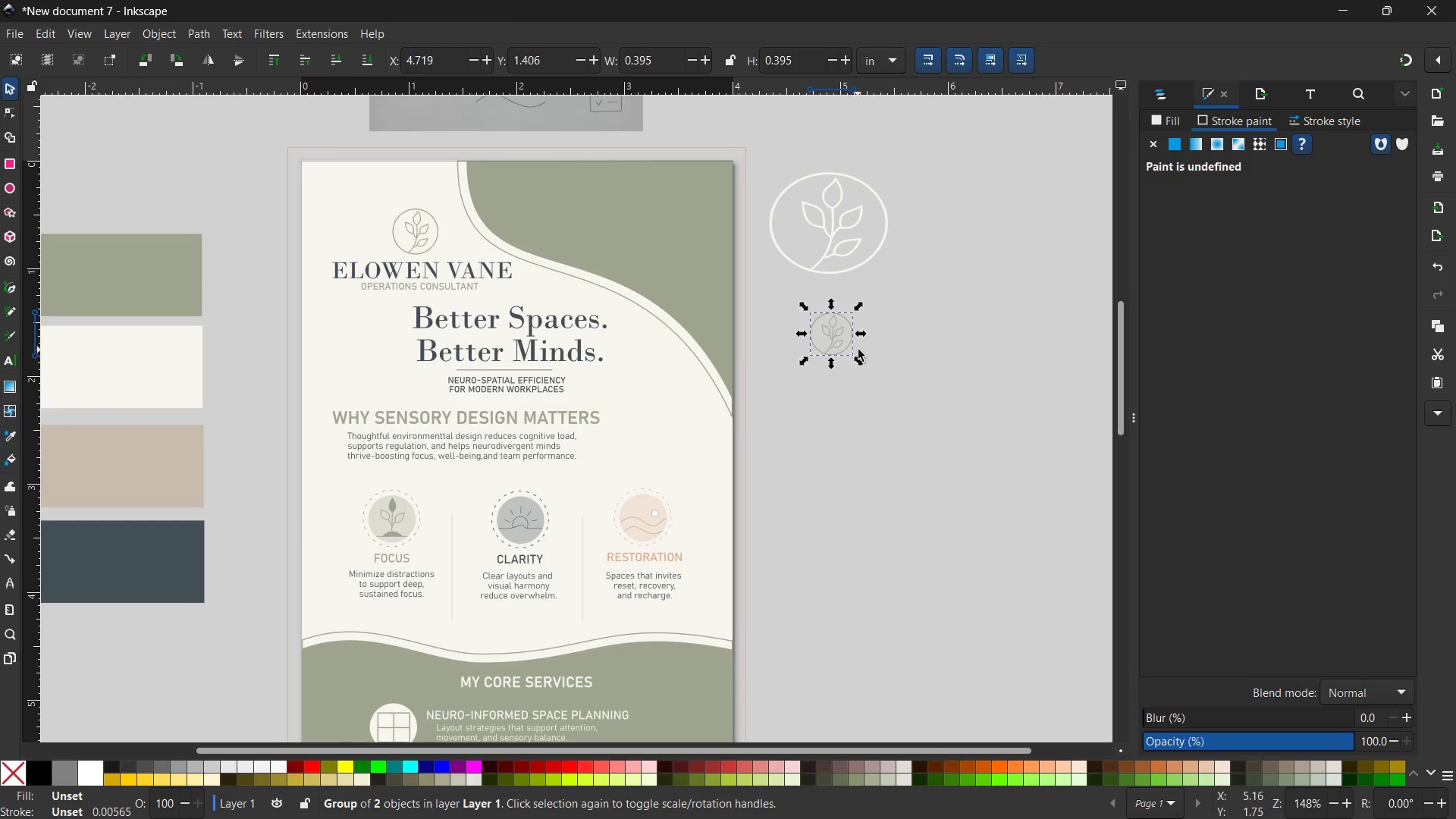 
hold_key(key=ControlLeft, duration=1.91)
left_click_drag(start_coordinate=[857, 360], to_coordinate=[937, 511])
 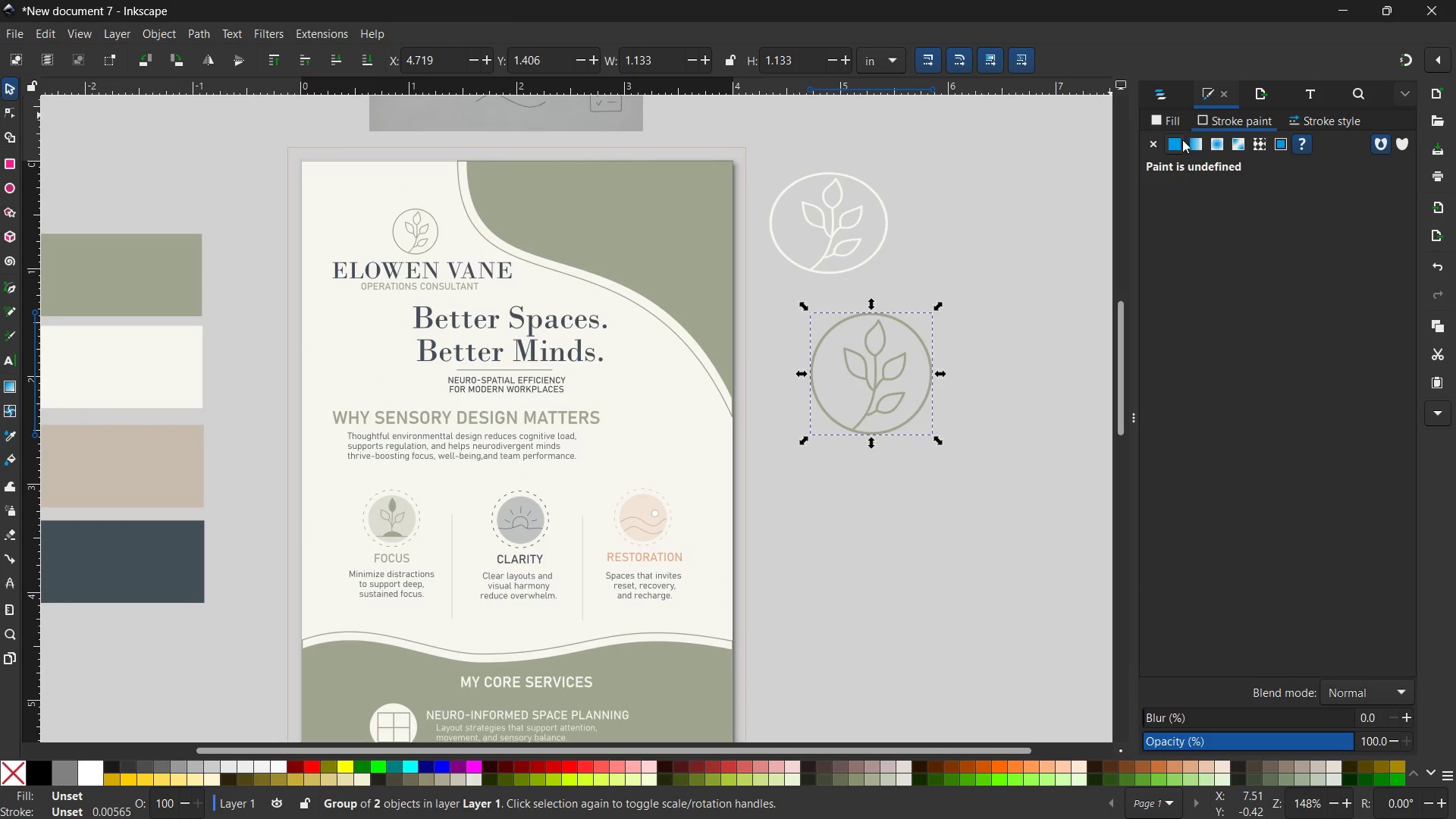 
left_click([1173, 142])
 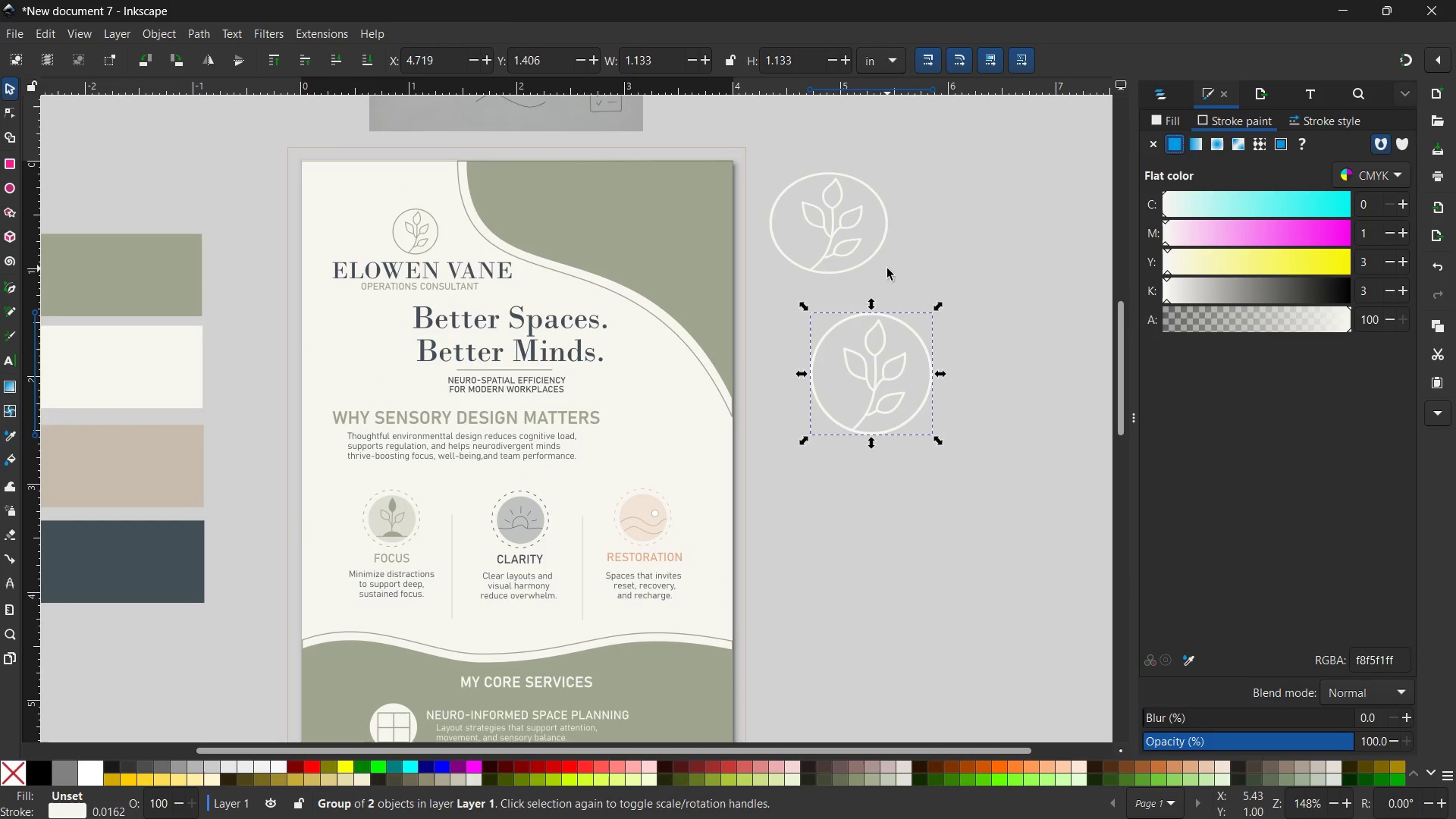 
left_click([881, 267])
 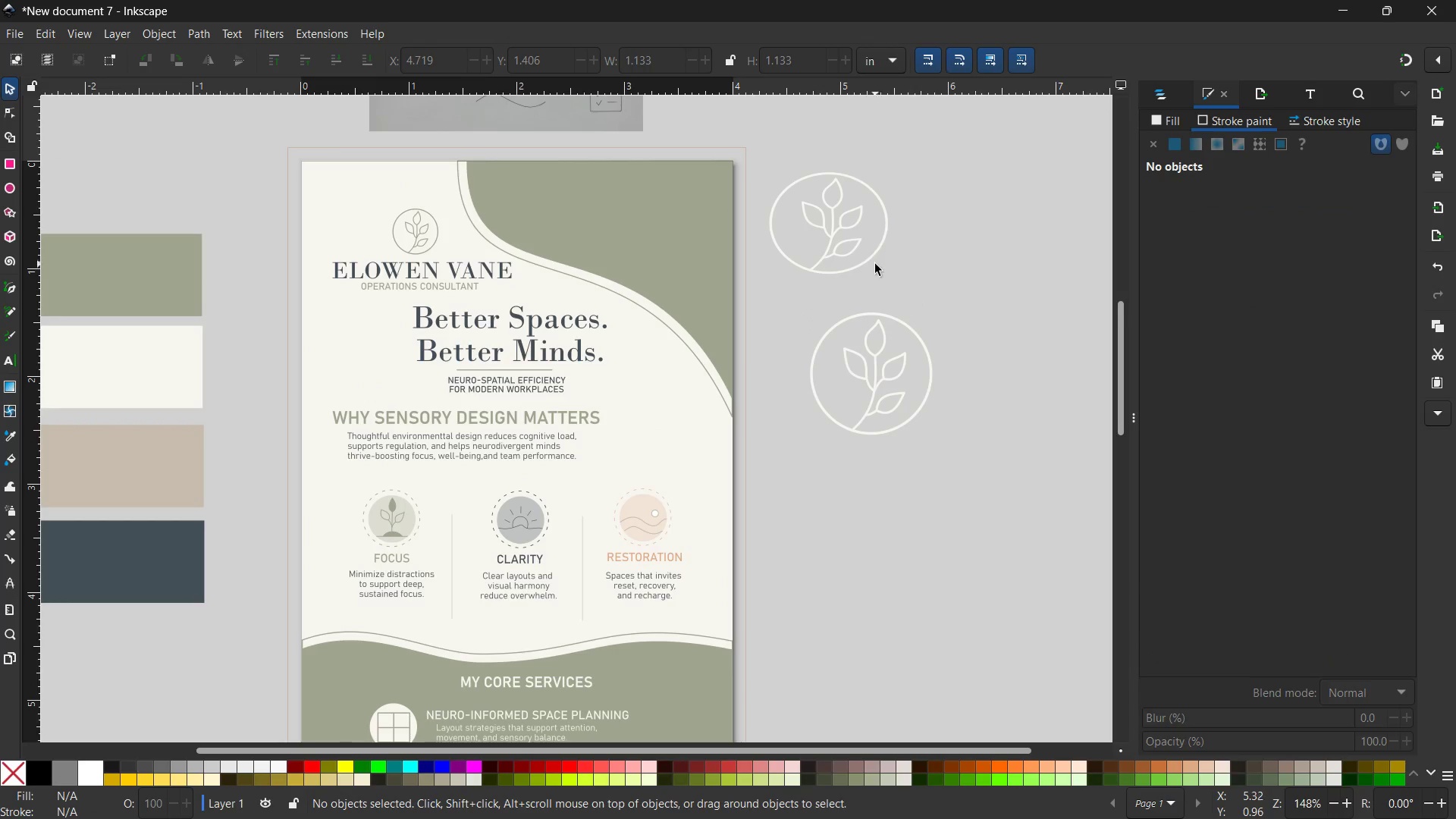 
double_click([860, 259])
 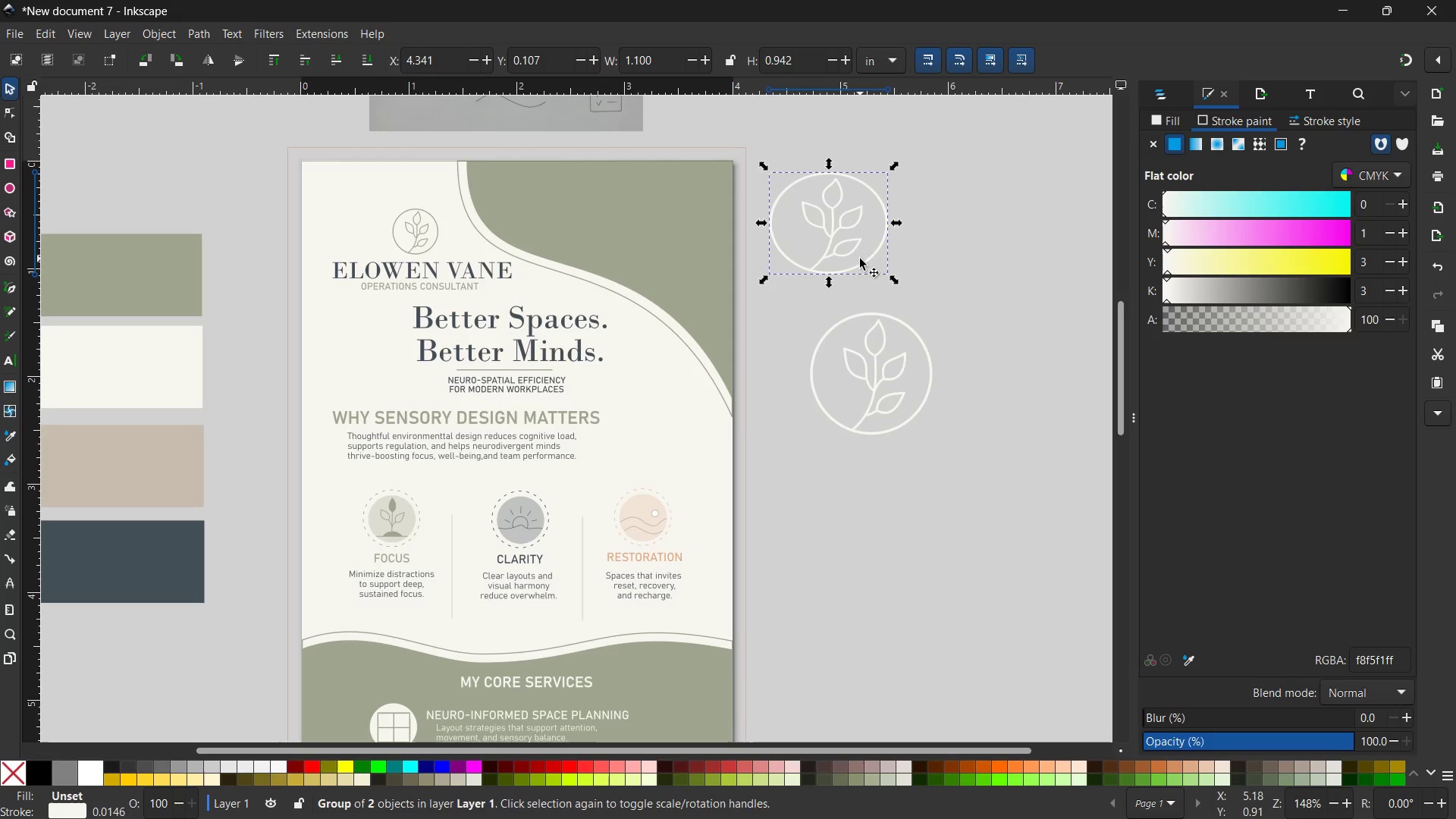 
key(Backspace)
 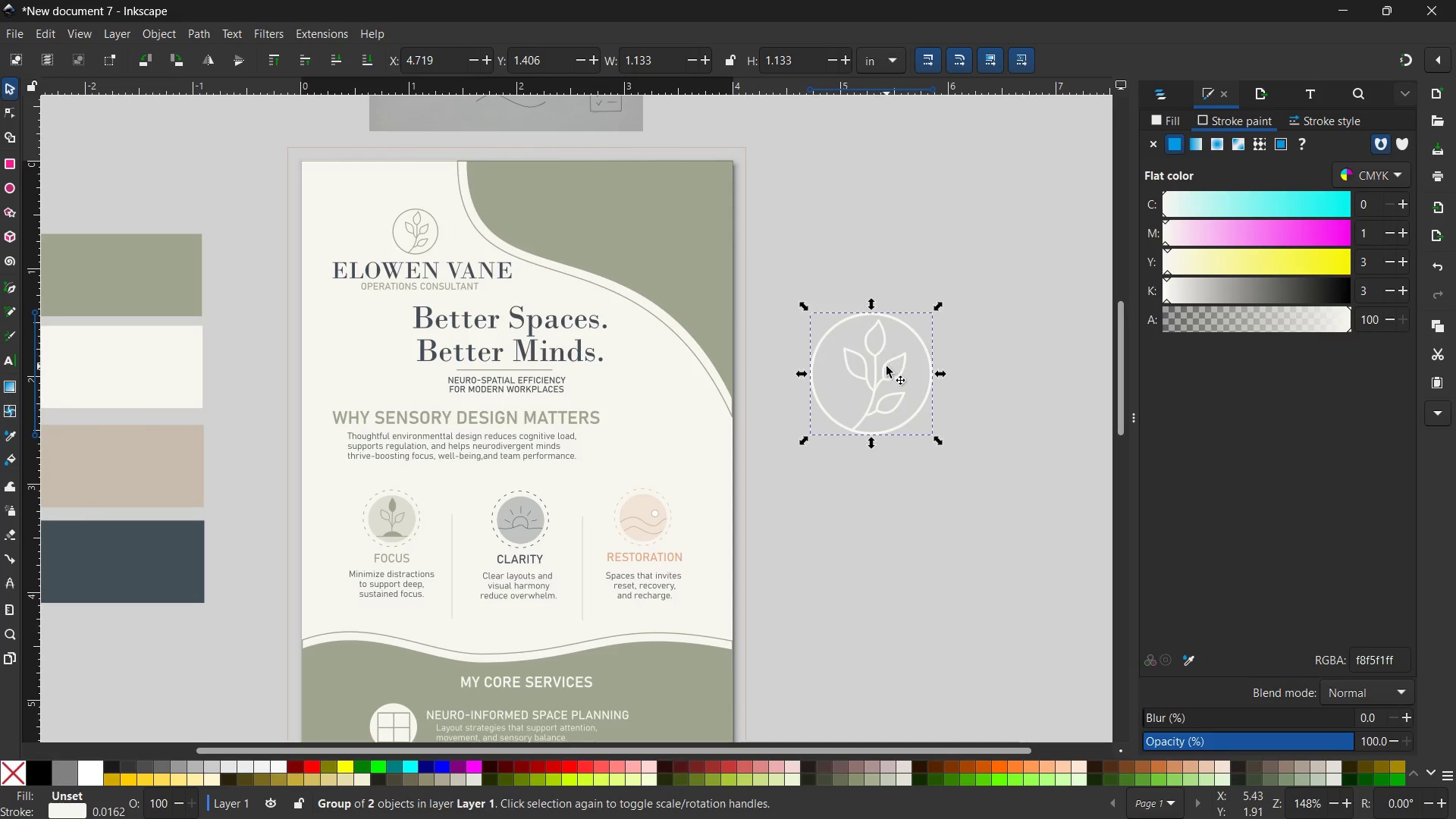 
left_click_drag(start_coordinate=[885, 372], to_coordinate=[664, 219])
 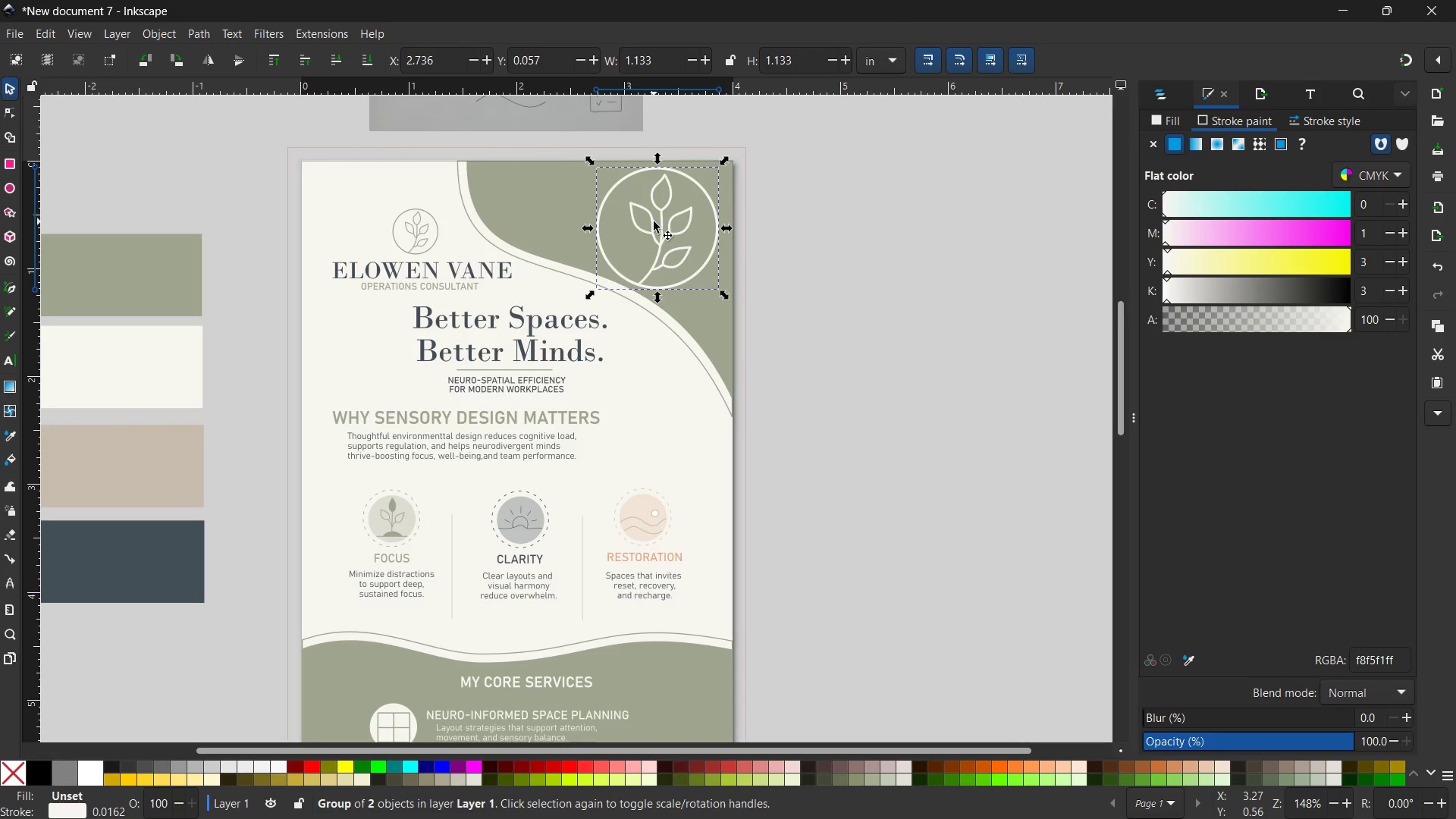 
hold_key(key=ControlLeft, duration=1.88)
left_click_drag(start_coordinate=[726, 159], to_coordinate=[704, 184])
 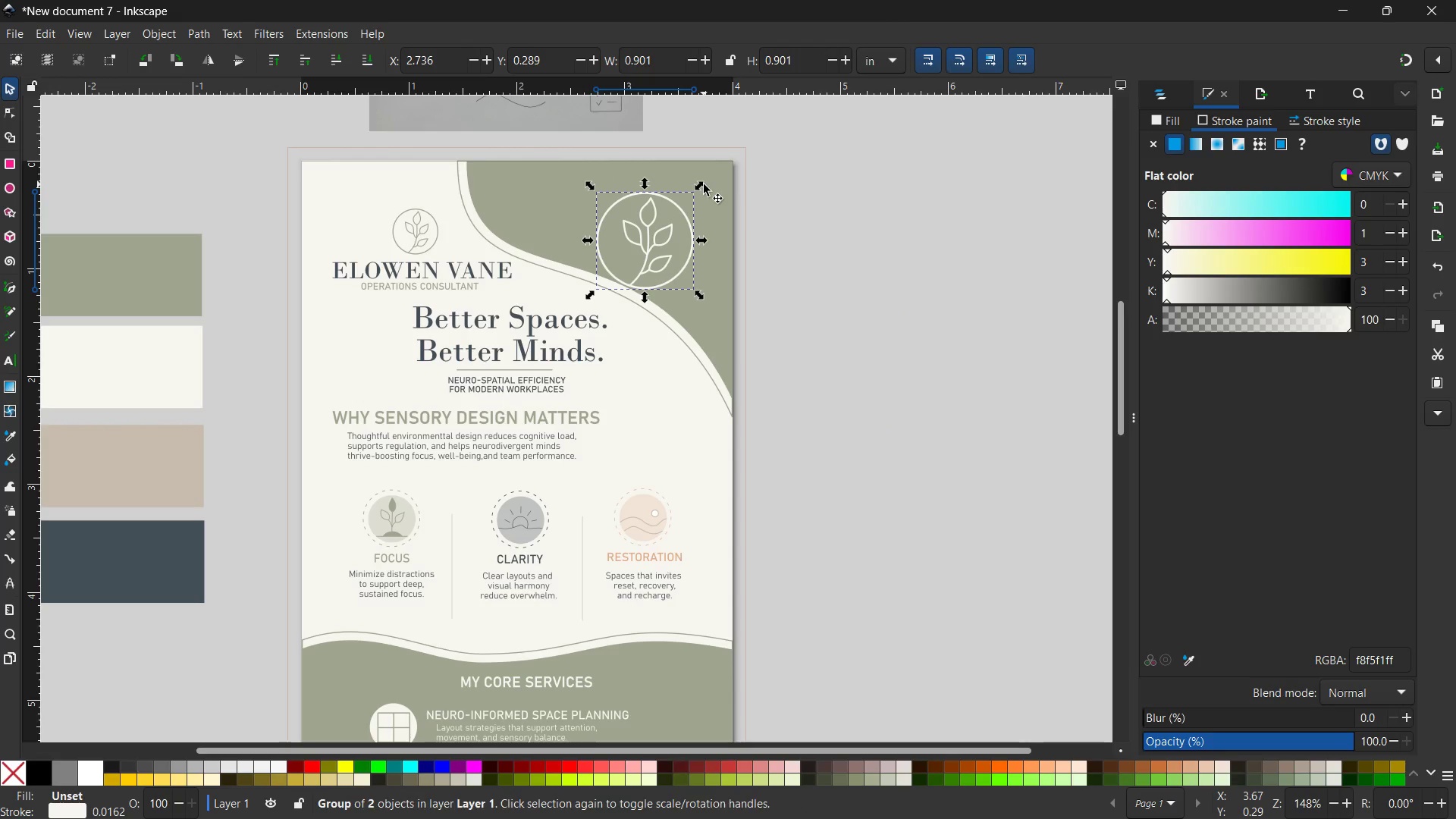 
hold_key(key=ControlLeft, duration=0.42)
scroll: coordinate [704, 184], scroll_direction: up, amount: 2.0
 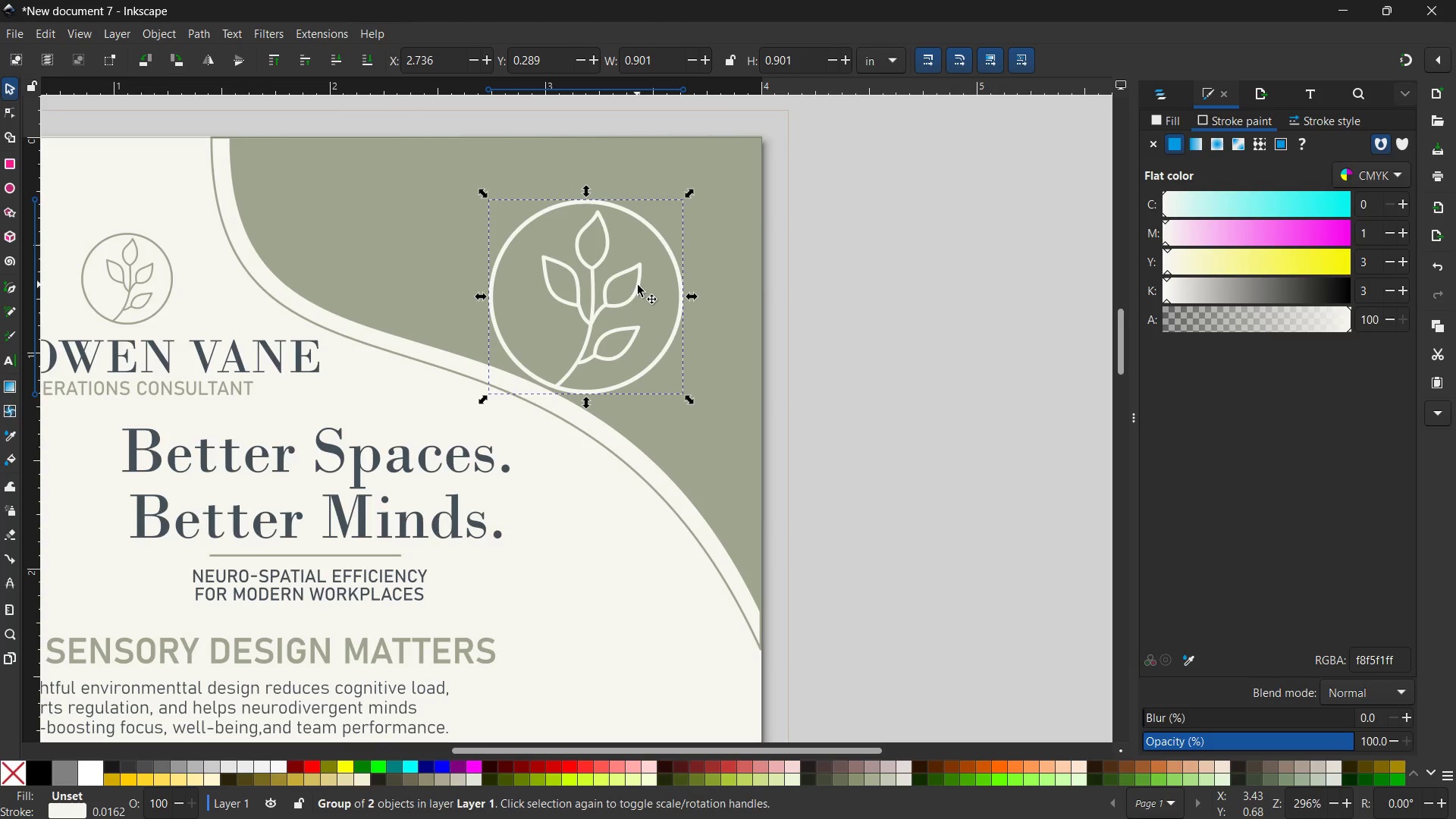 
left_click_drag(start_coordinate=[639, 289], to_coordinate=[656, 255])
 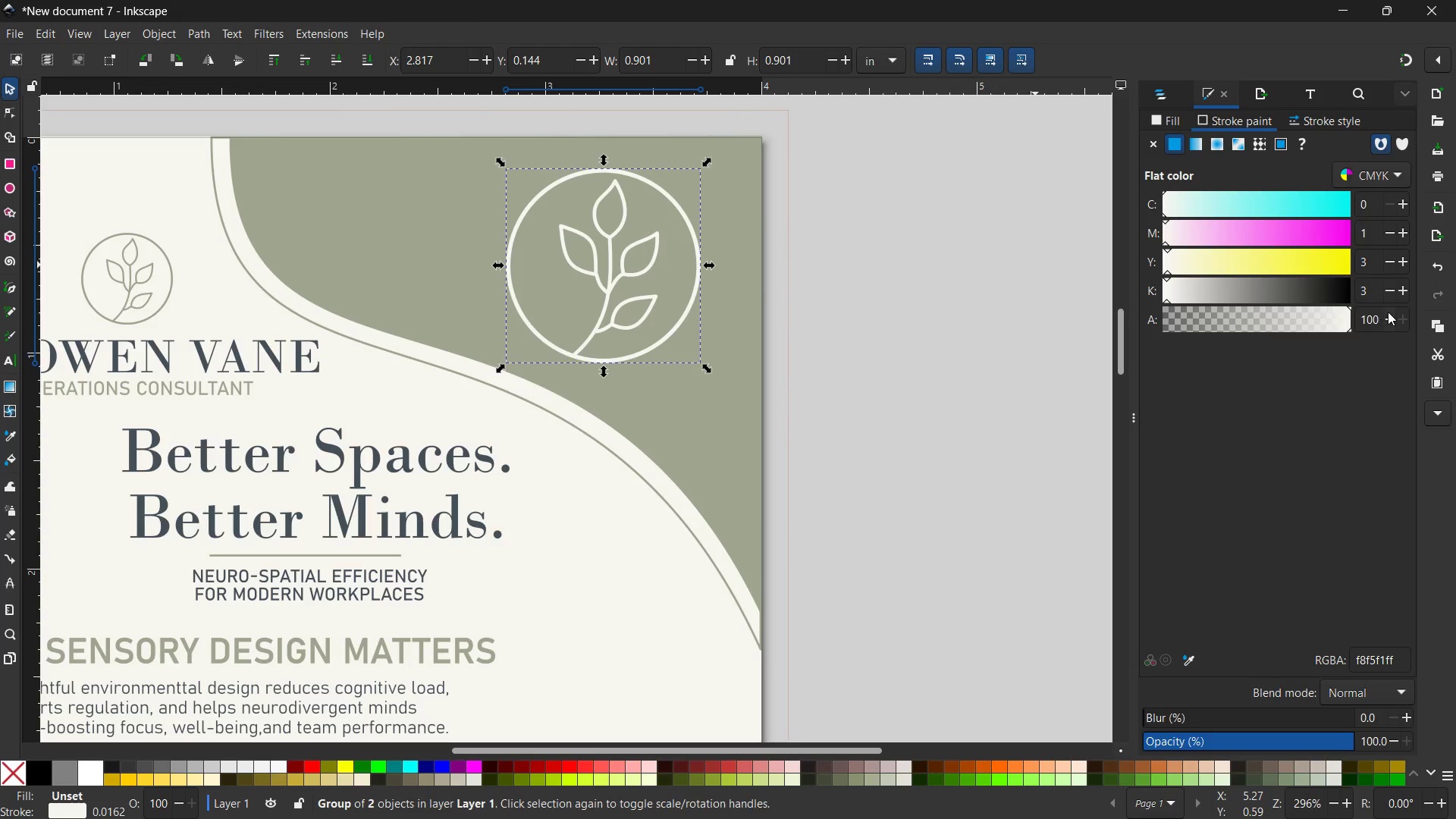 
left_click_drag(start_coordinate=[1382, 312], to_coordinate=[1320, 315])
 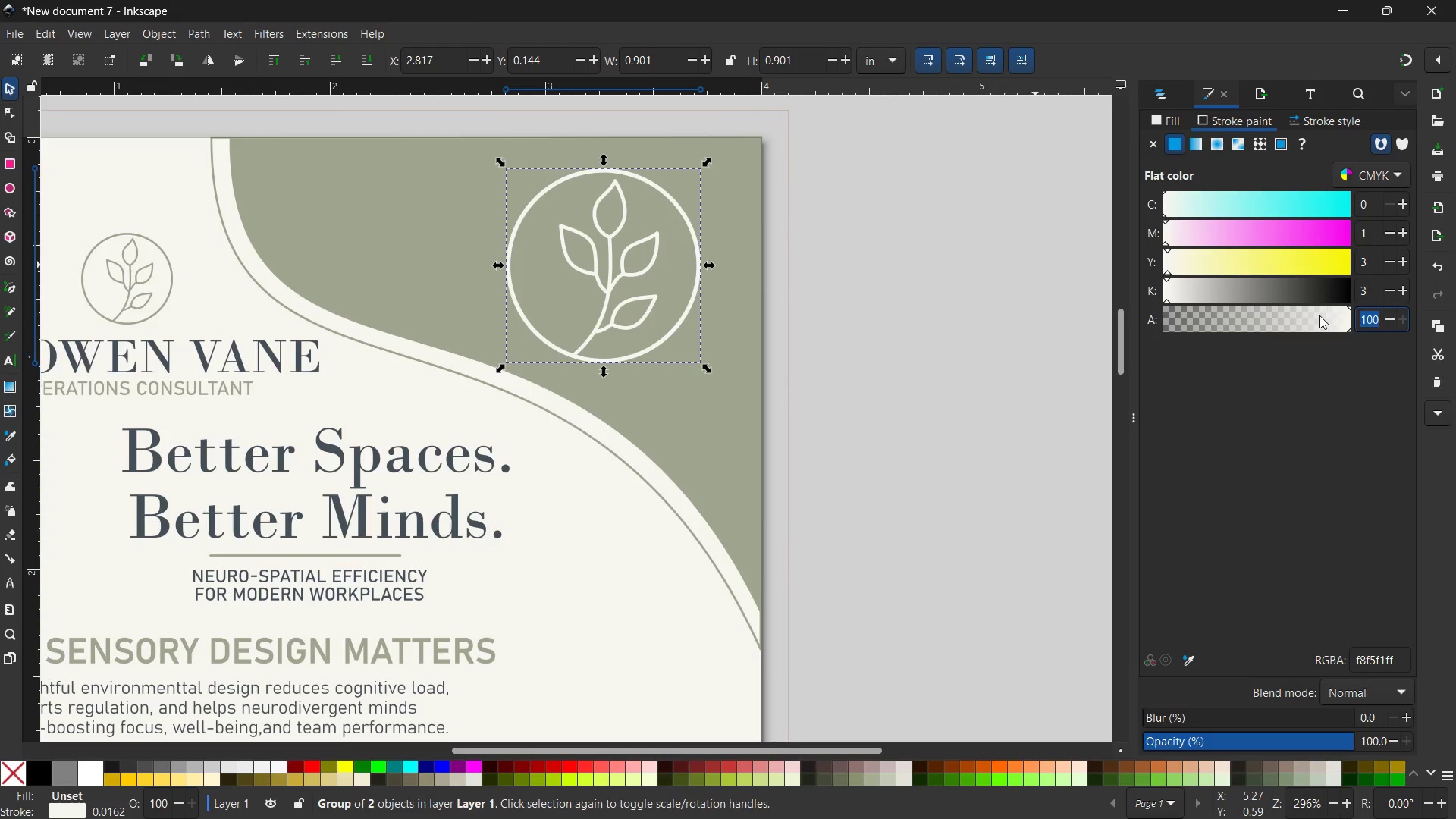 
key(Numpad5)
 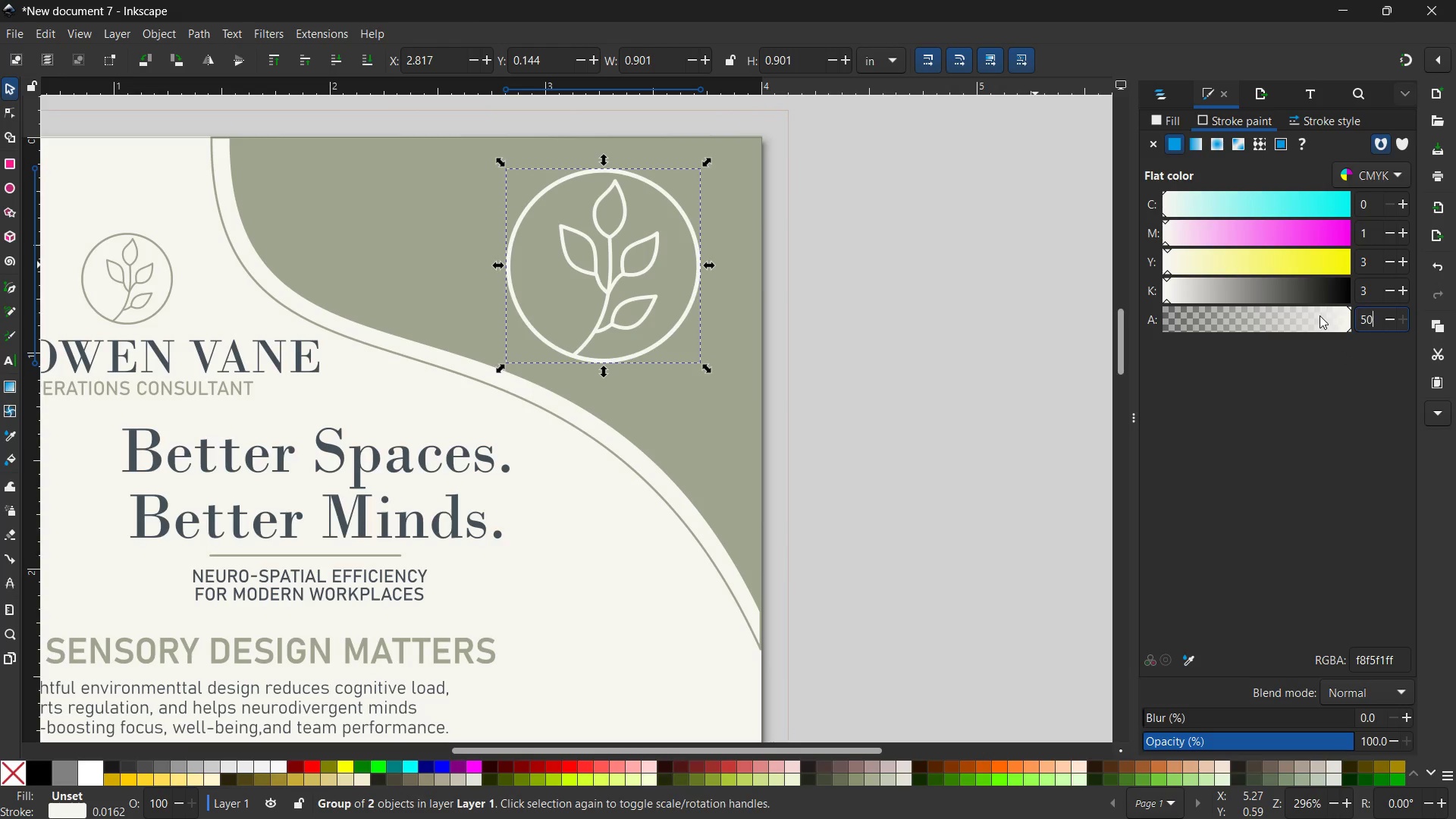 
key(Numpad0)
 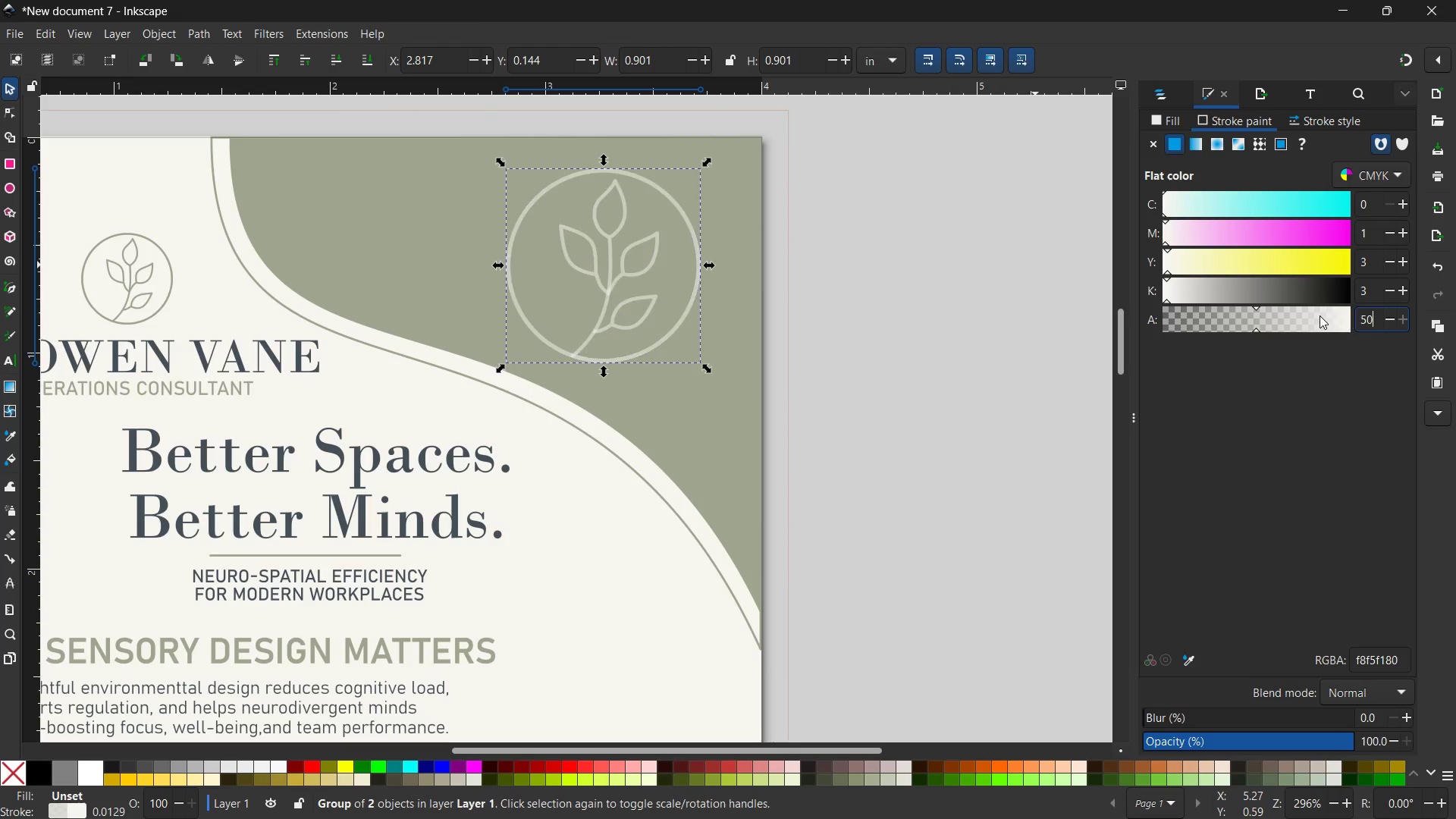 
key(Enter)
 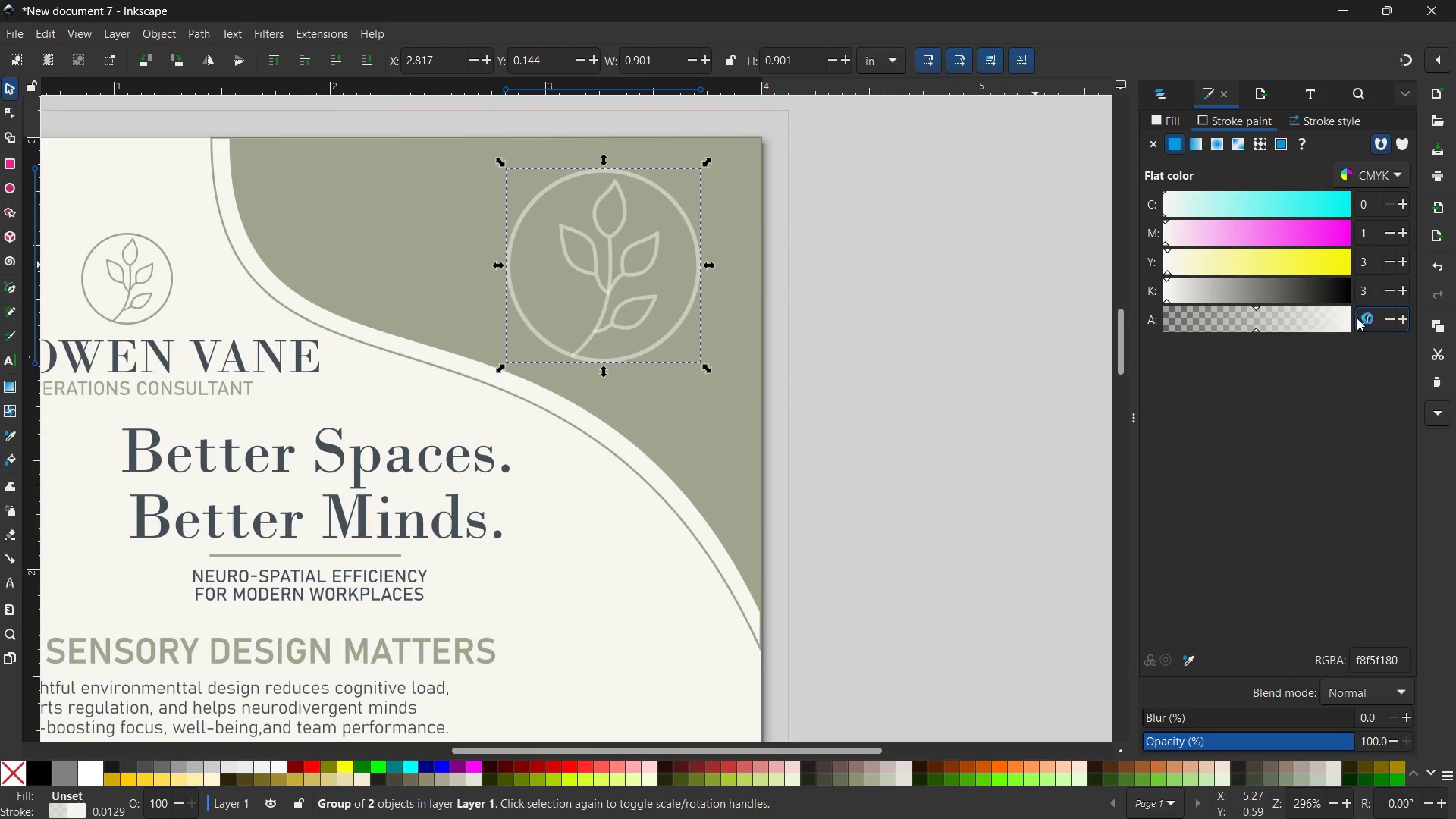 
left_click_drag(start_coordinate=[1371, 315], to_coordinate=[1345, 314])
 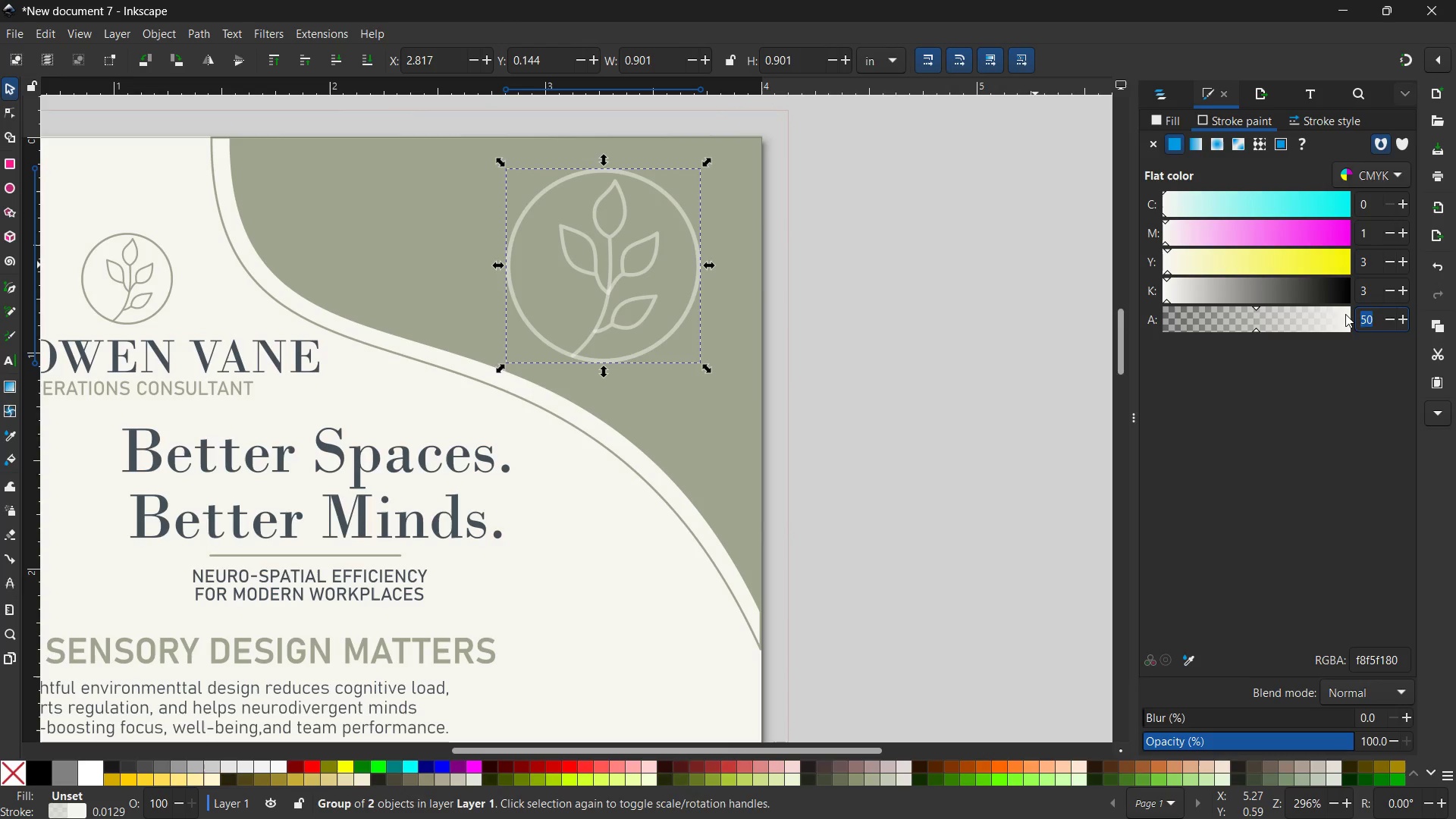 
key(Numpad4)
 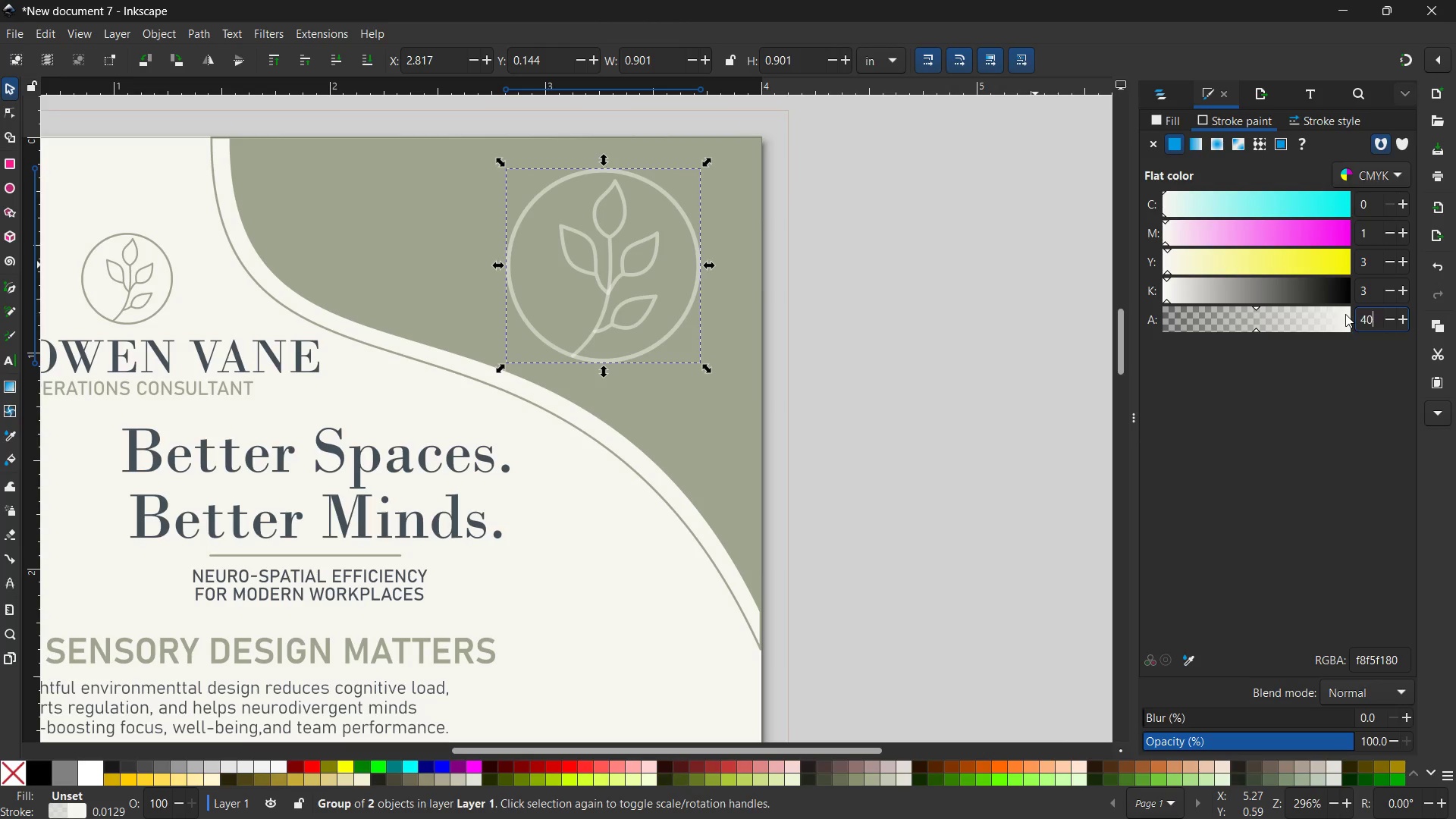 
key(Numpad0)
 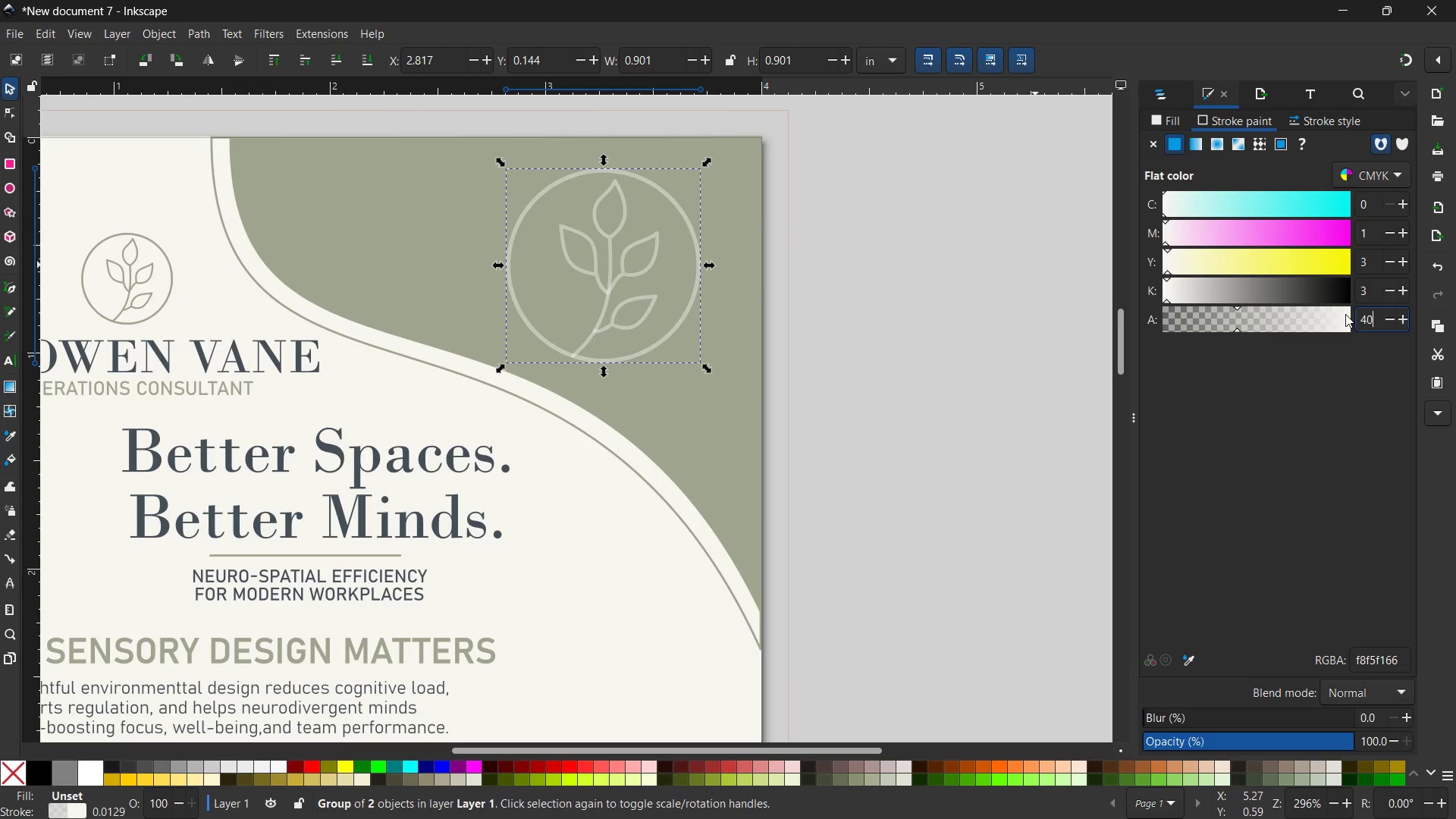 
key(Enter)
 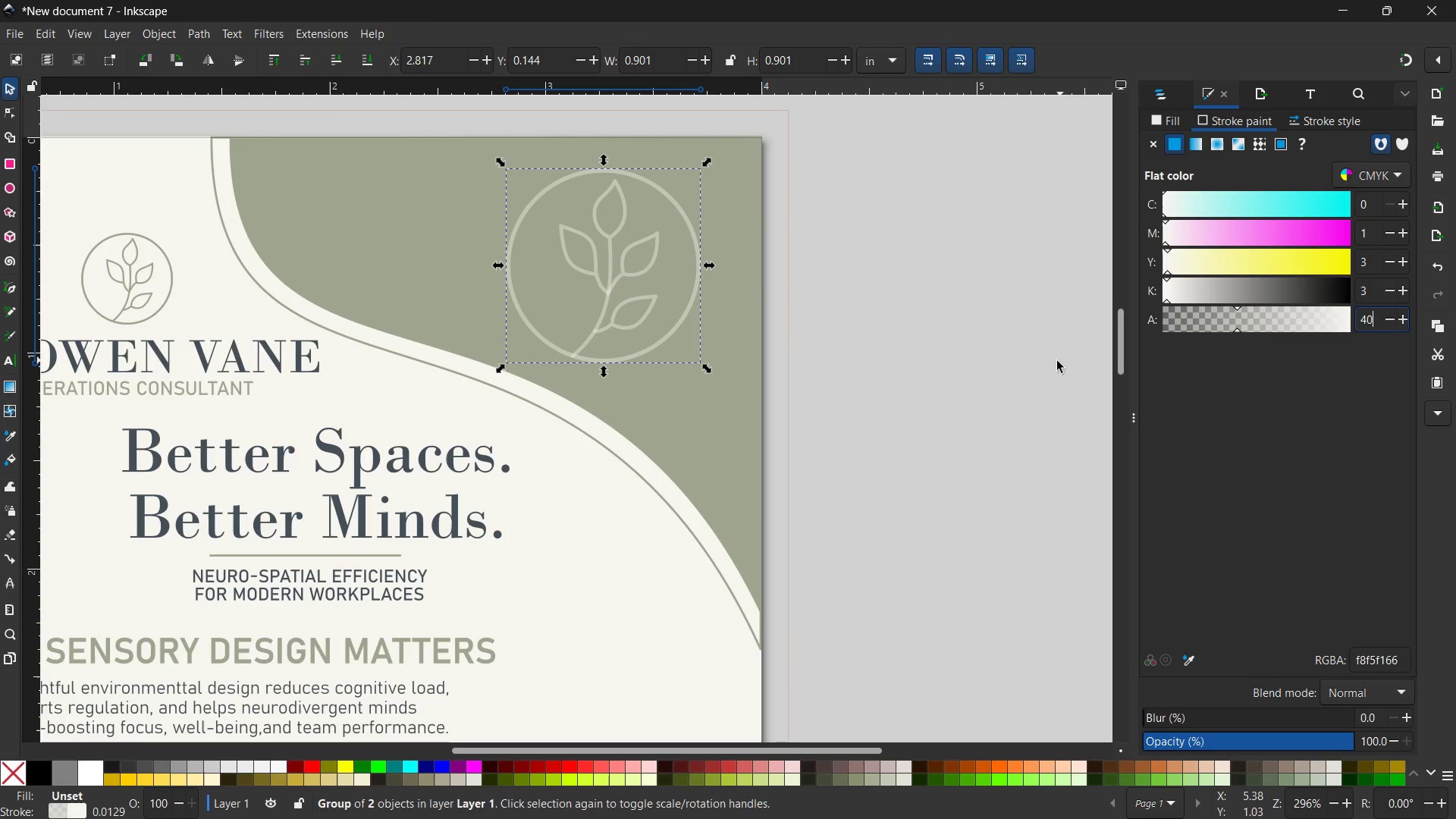 
left_click([861, 342])
 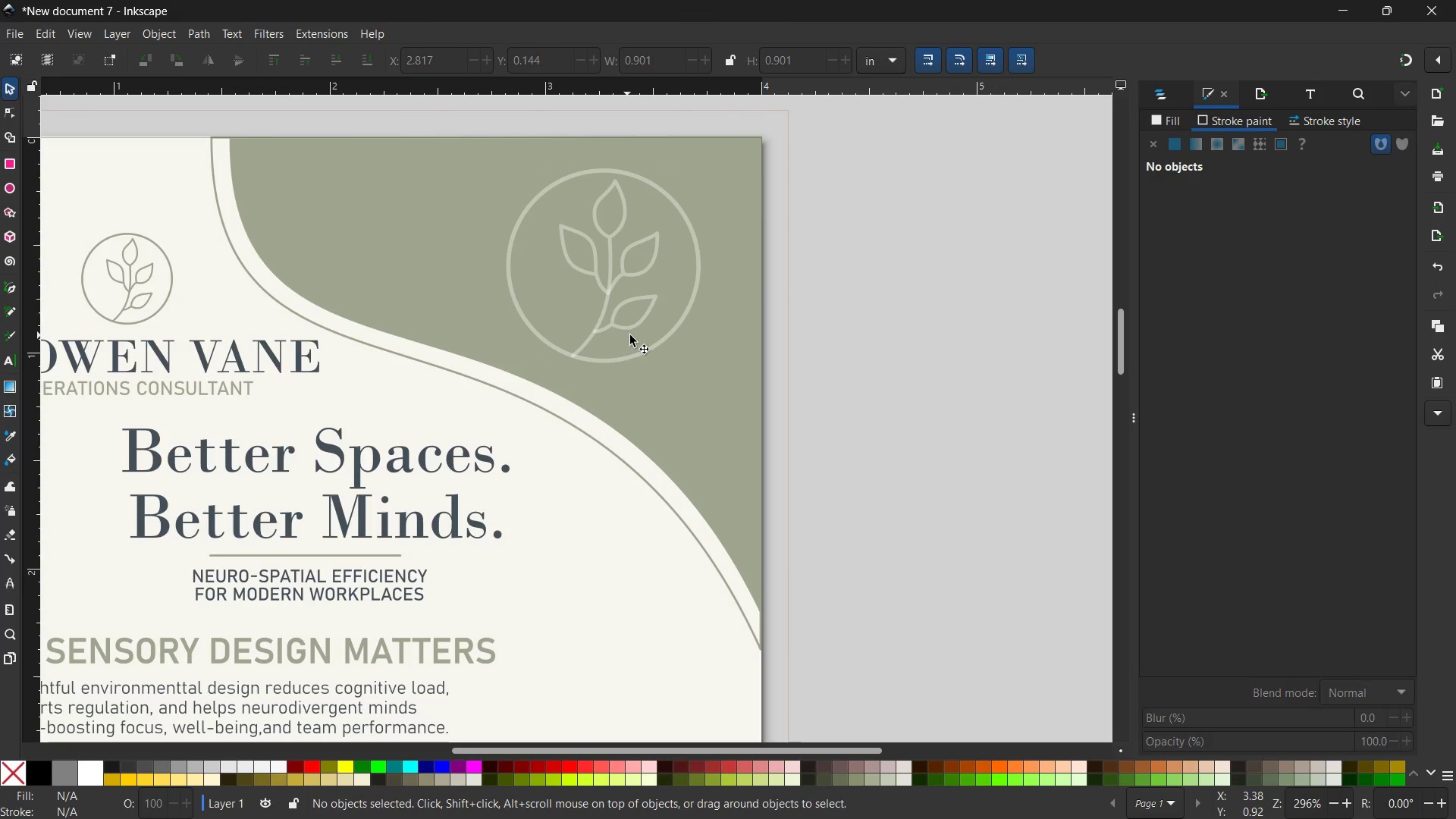 
left_click([639, 325])
 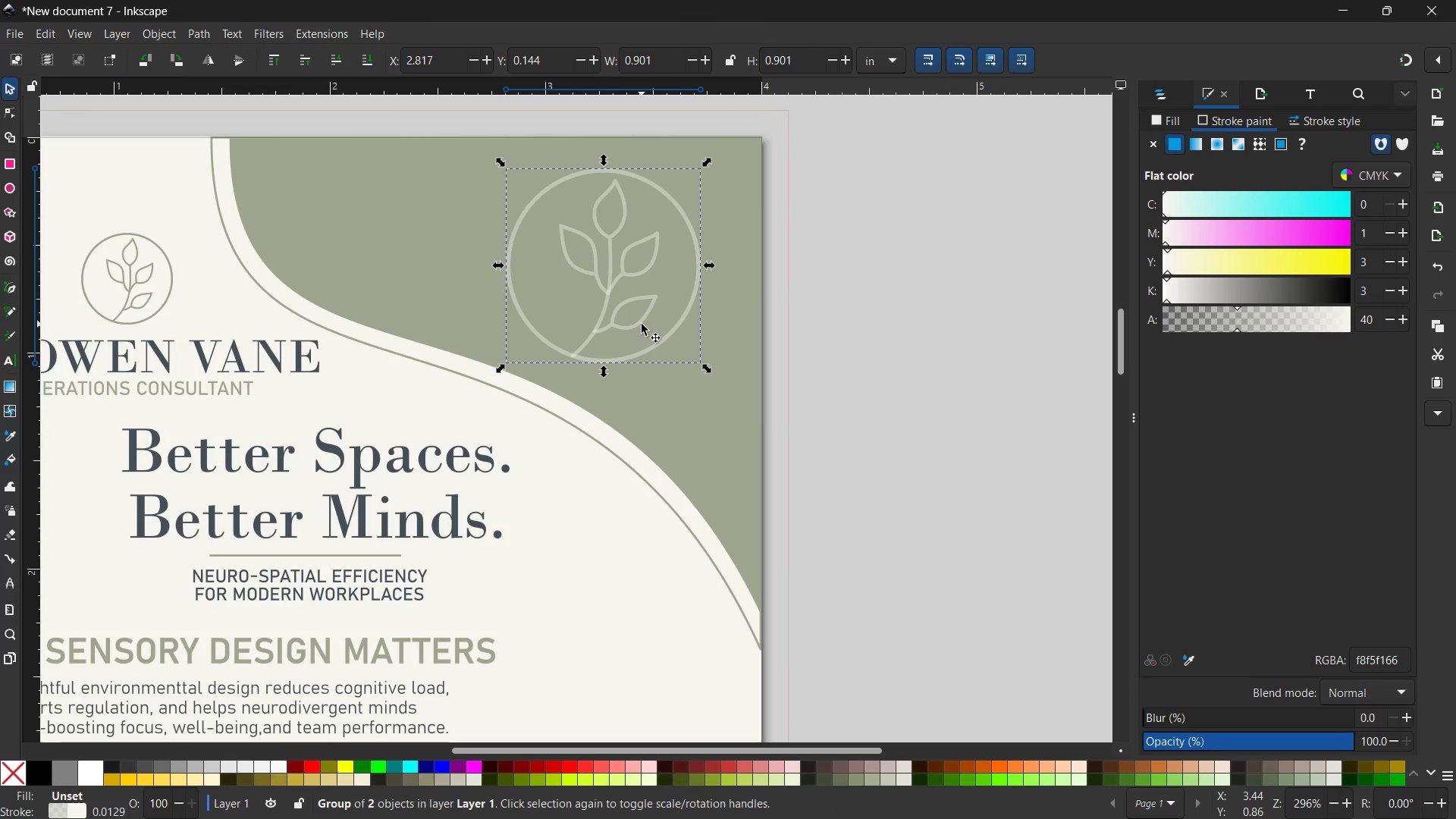 
left_click_drag(start_coordinate=[642, 324], to_coordinate=[628, 324])
 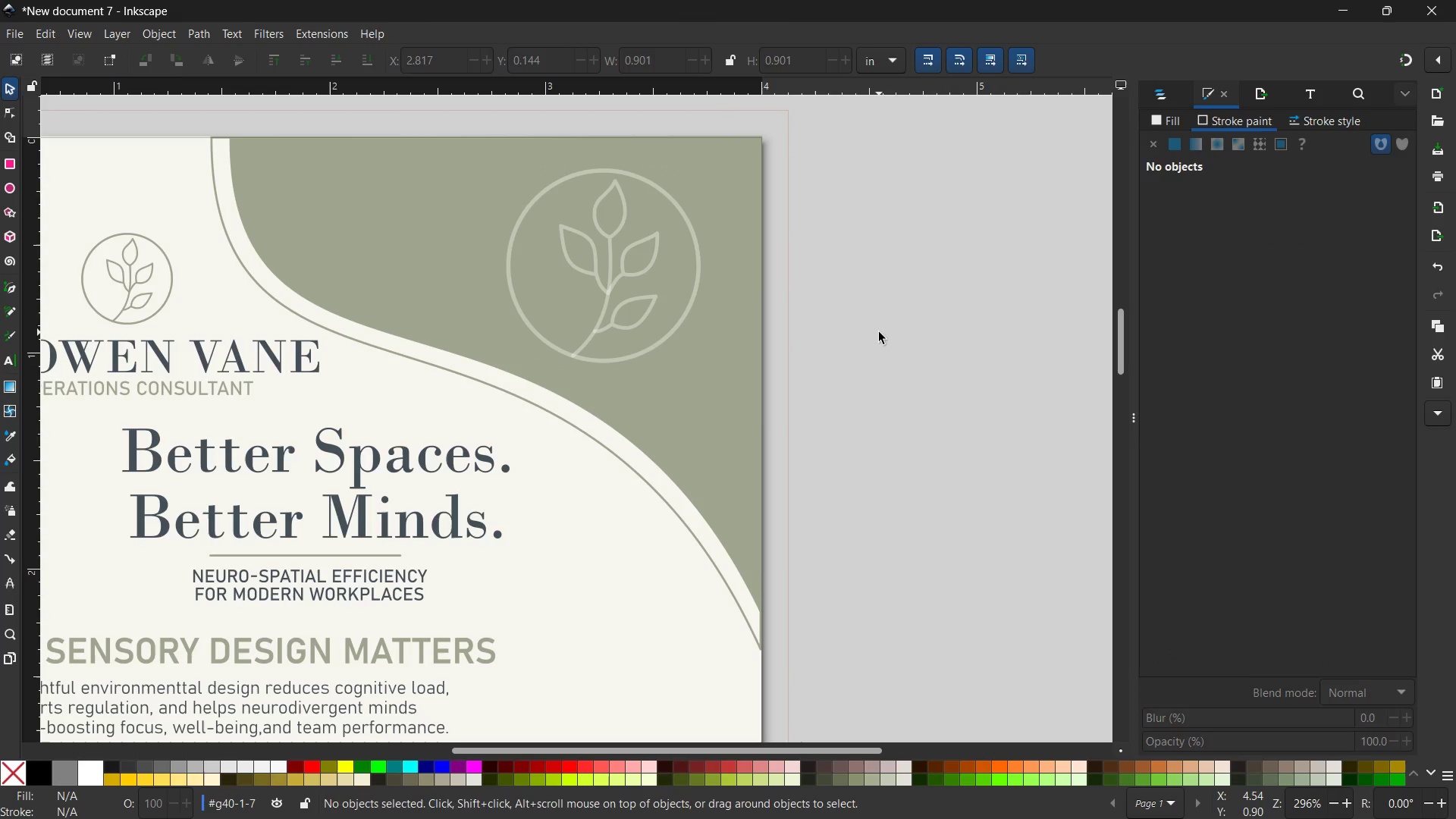 
double_click([879, 332])
 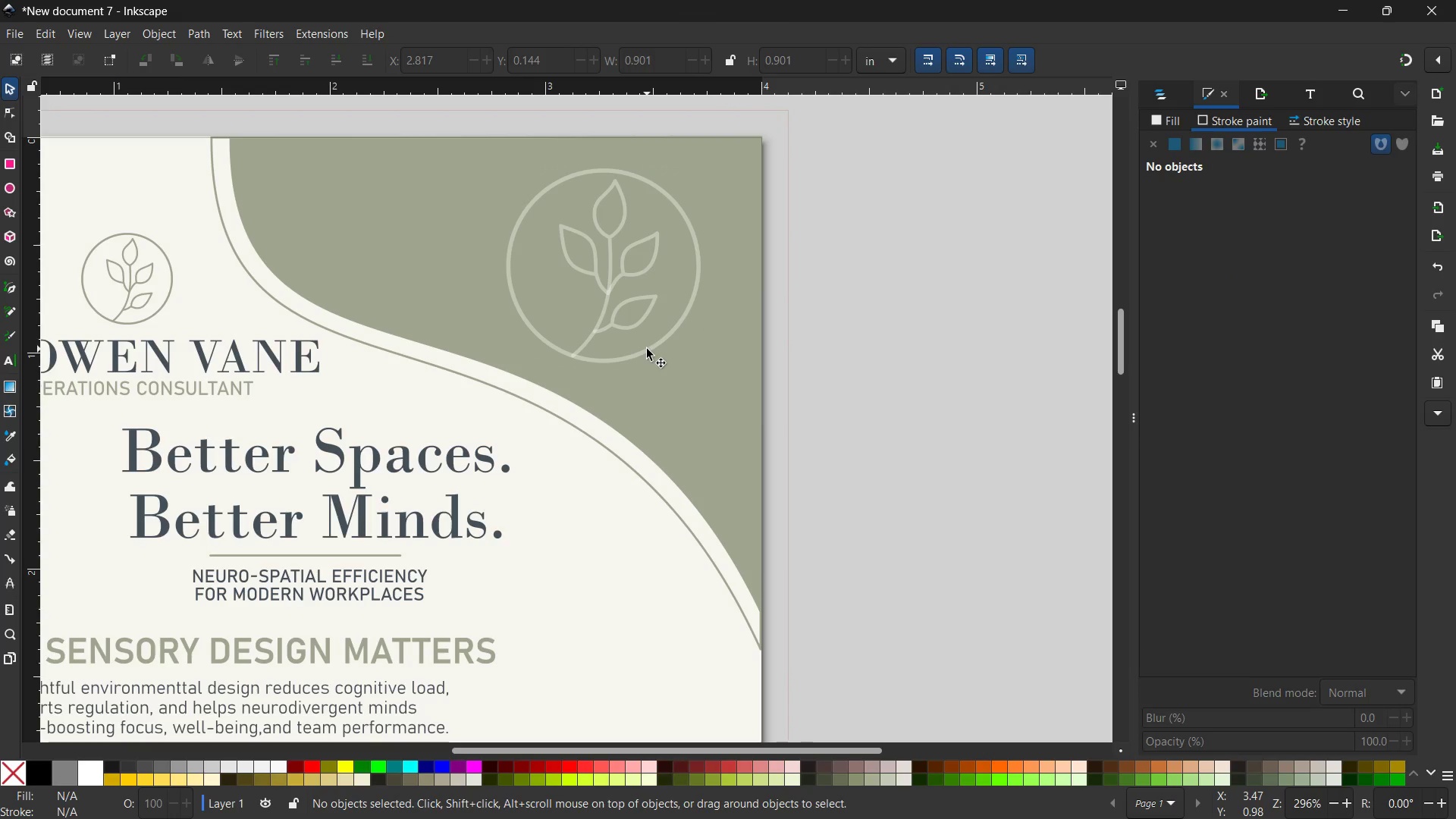 
left_click([647, 351])
 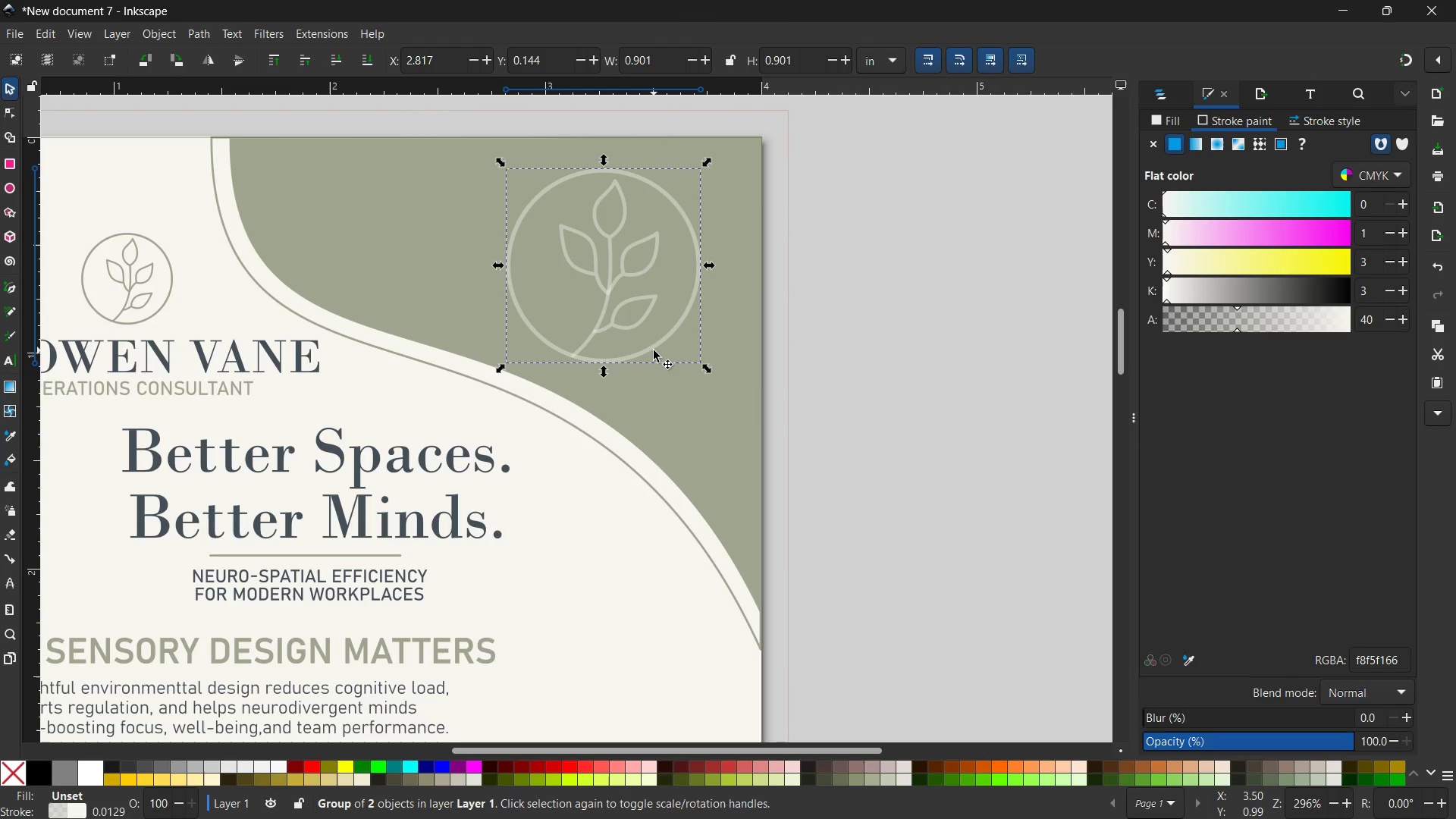 
left_click_drag(start_coordinate=[654, 350], to_coordinate=[640, 350])
 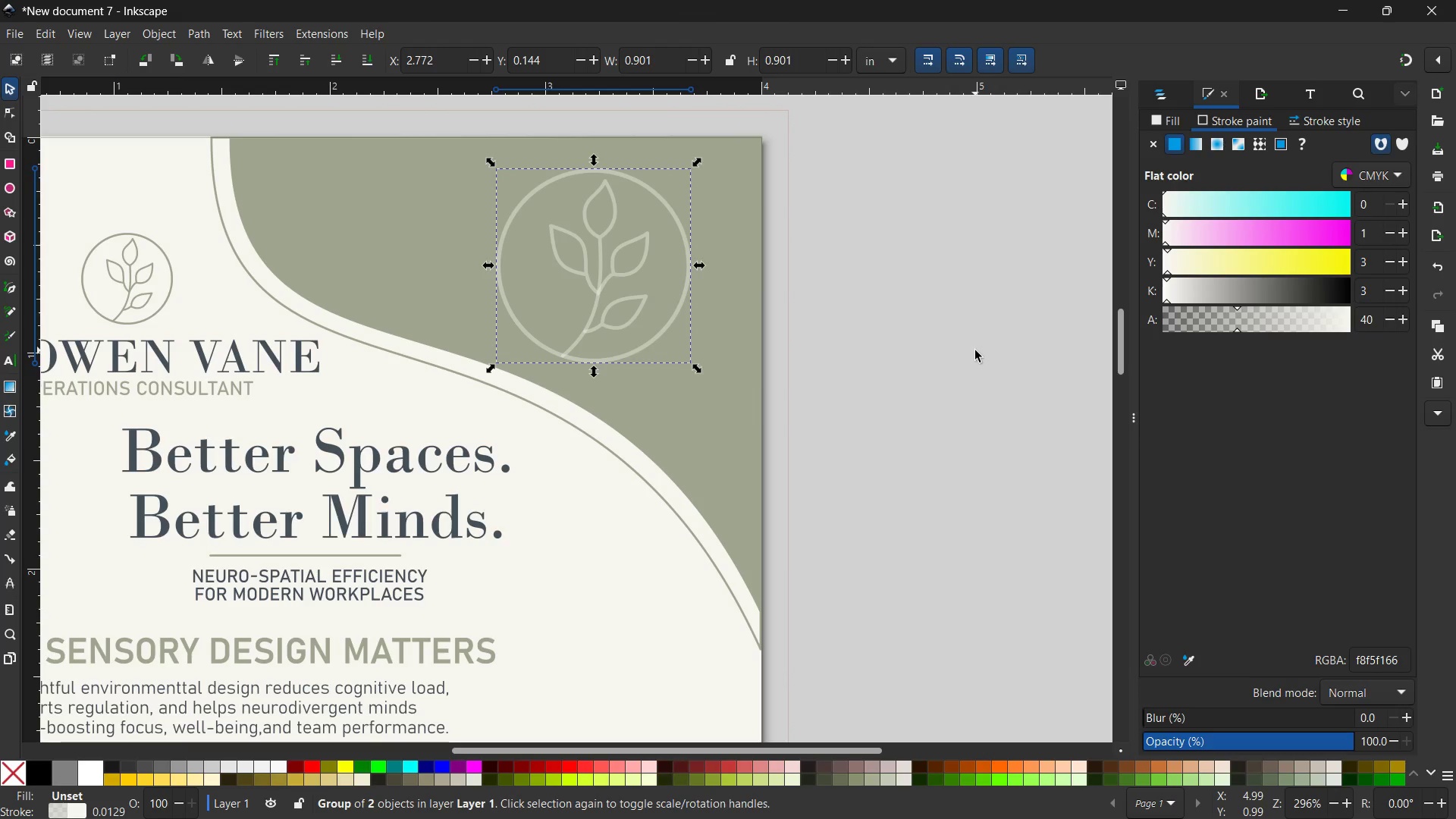 
double_click([975, 350])
 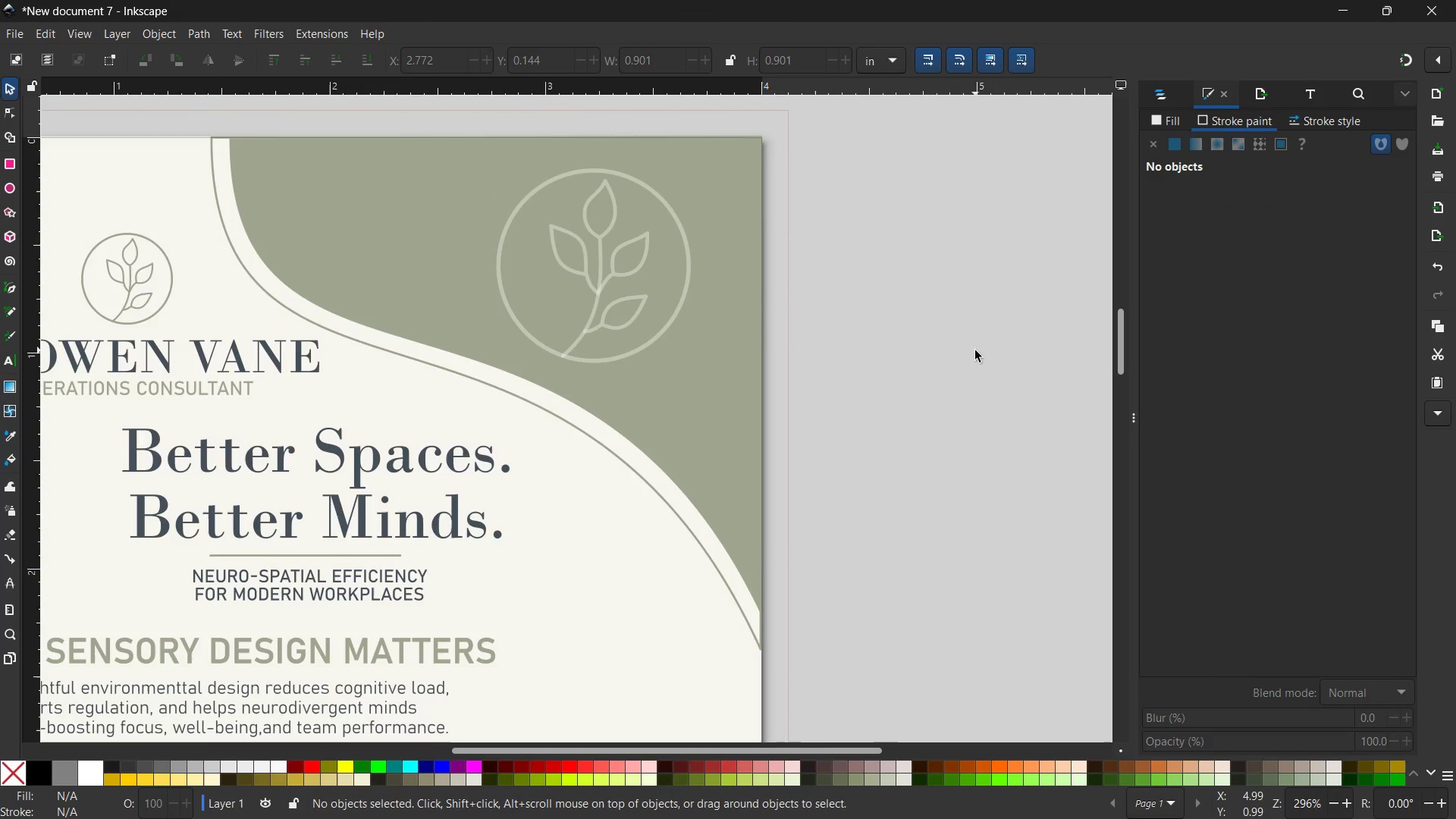 
key(Control+ControlLeft)
 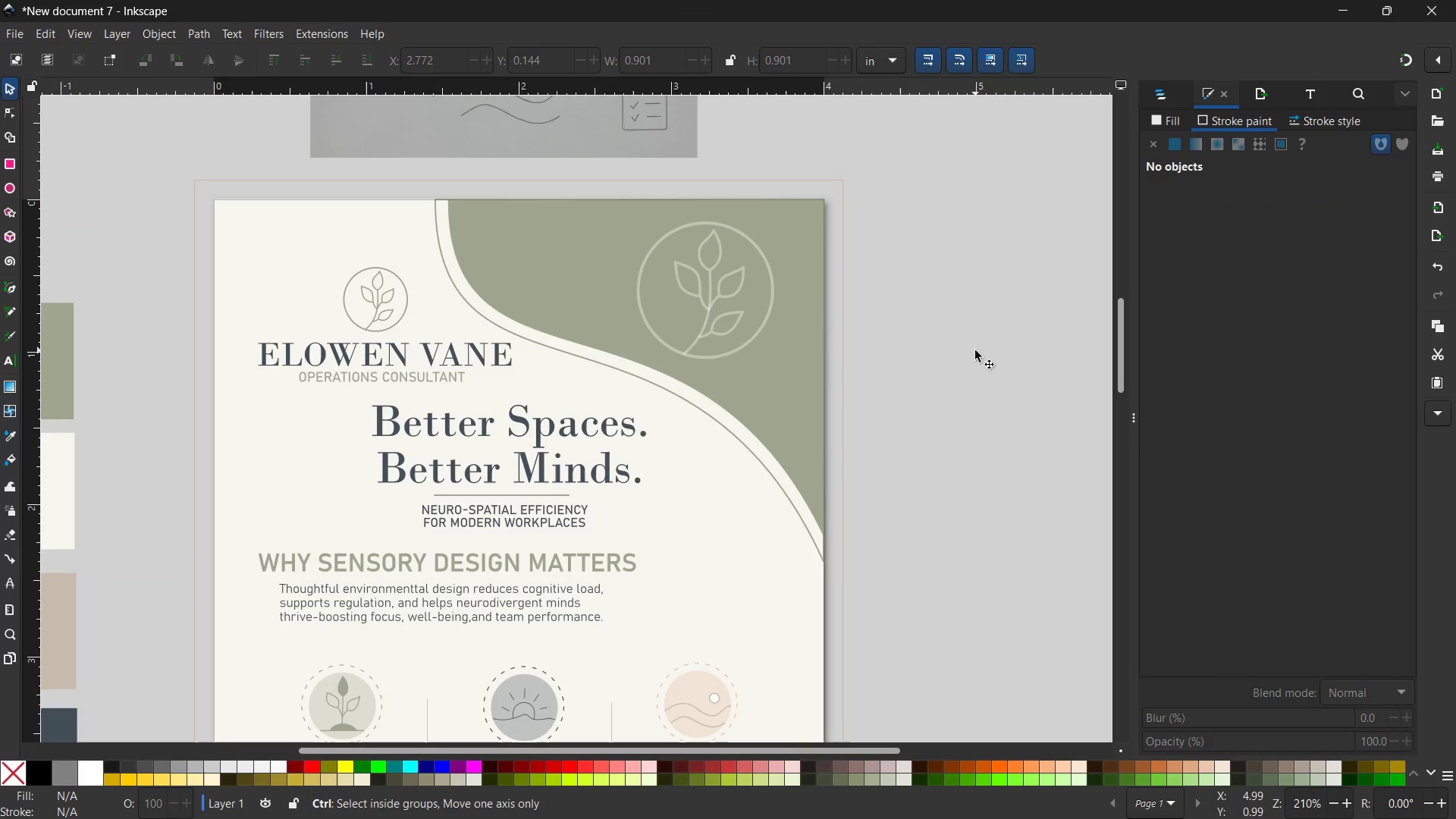 
scroll: coordinate [975, 350], scroll_direction: none, amount: 0.0
 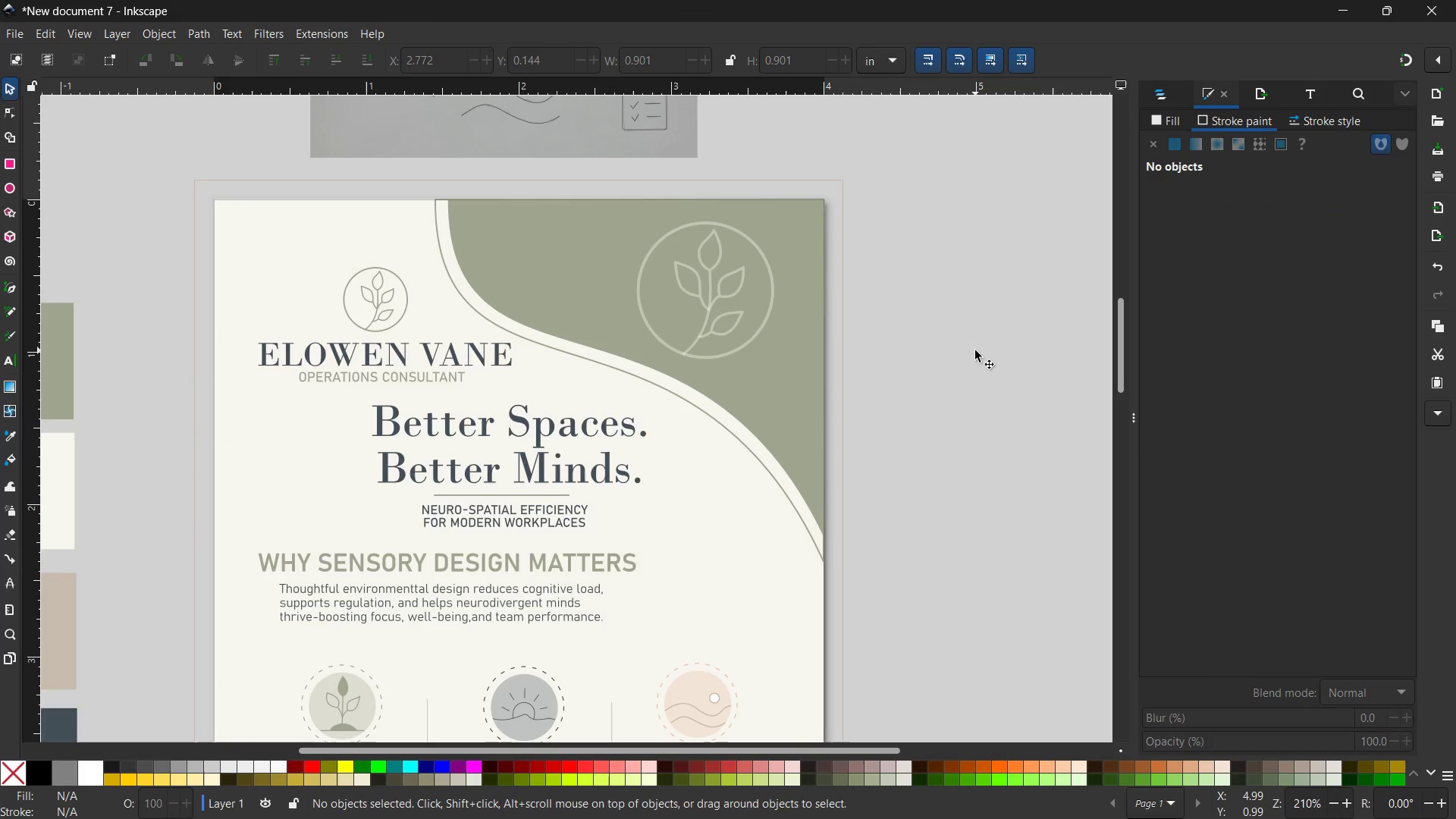 
hold_key(key=ControlLeft, duration=0.78)
scroll: coordinate [975, 350], scroll_direction: down, amount: 1.0
 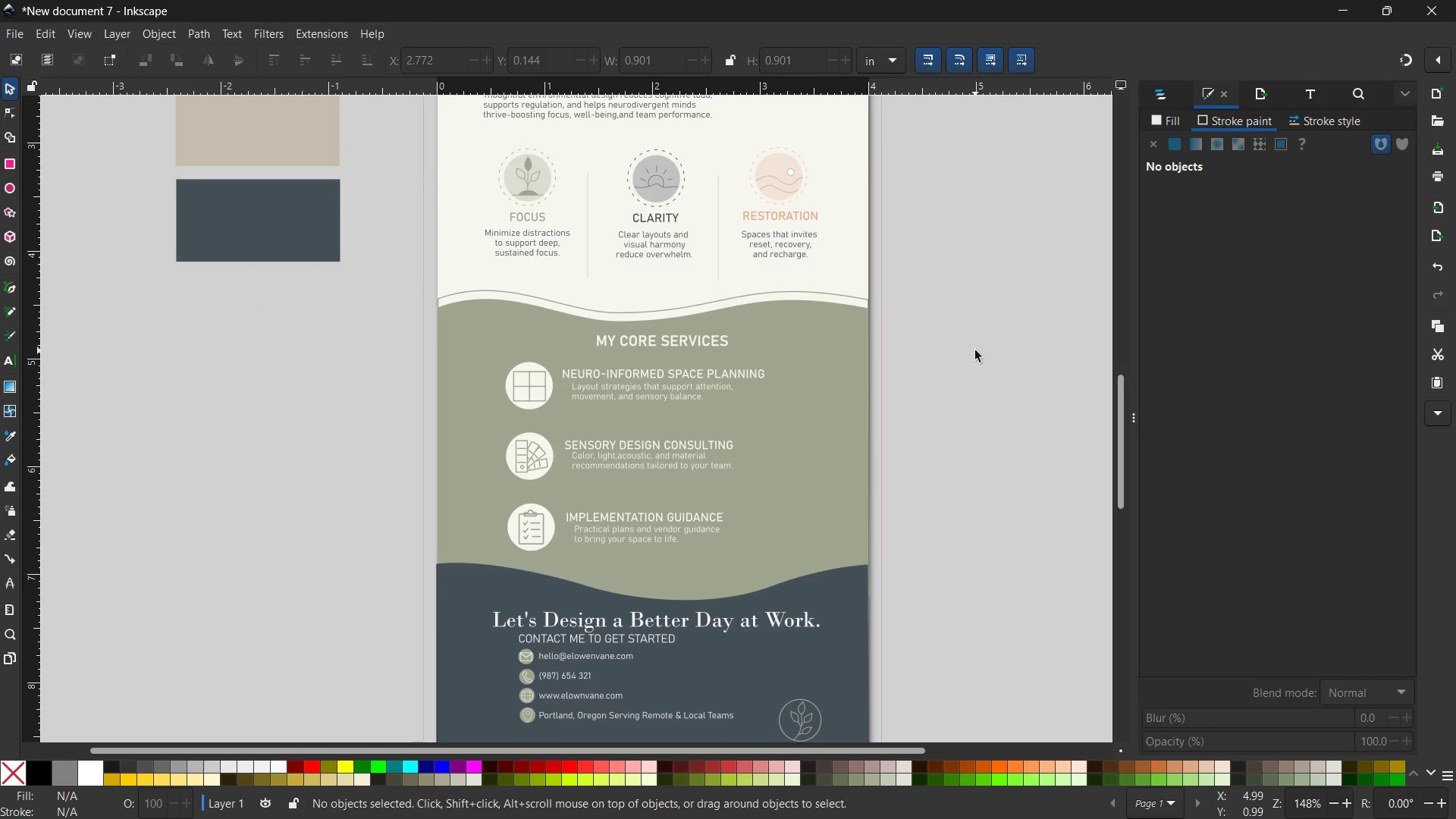 
wait(11.05)
 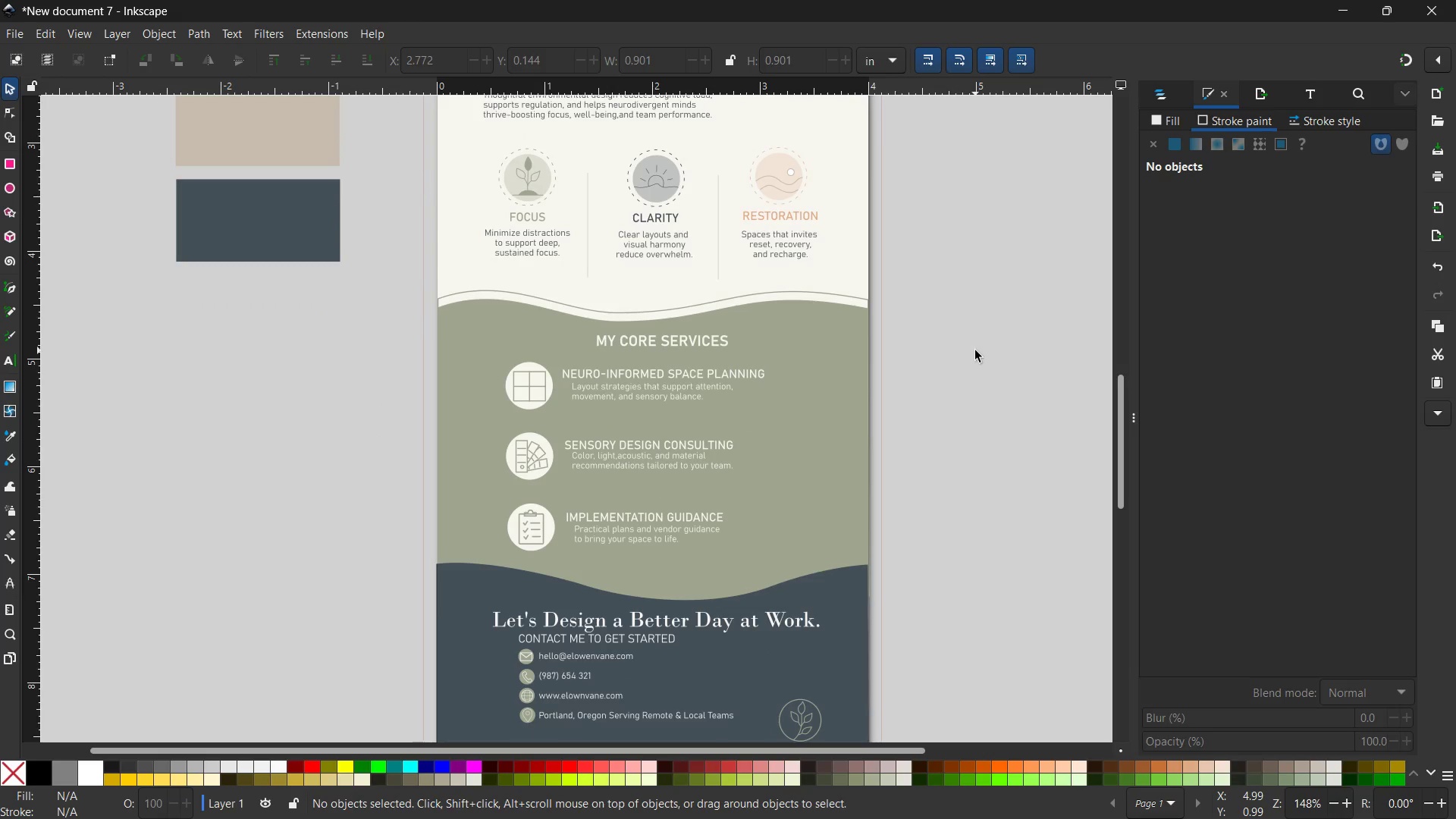 
scroll: coordinate [915, 353], scroll_direction: down, amount: 2.0
 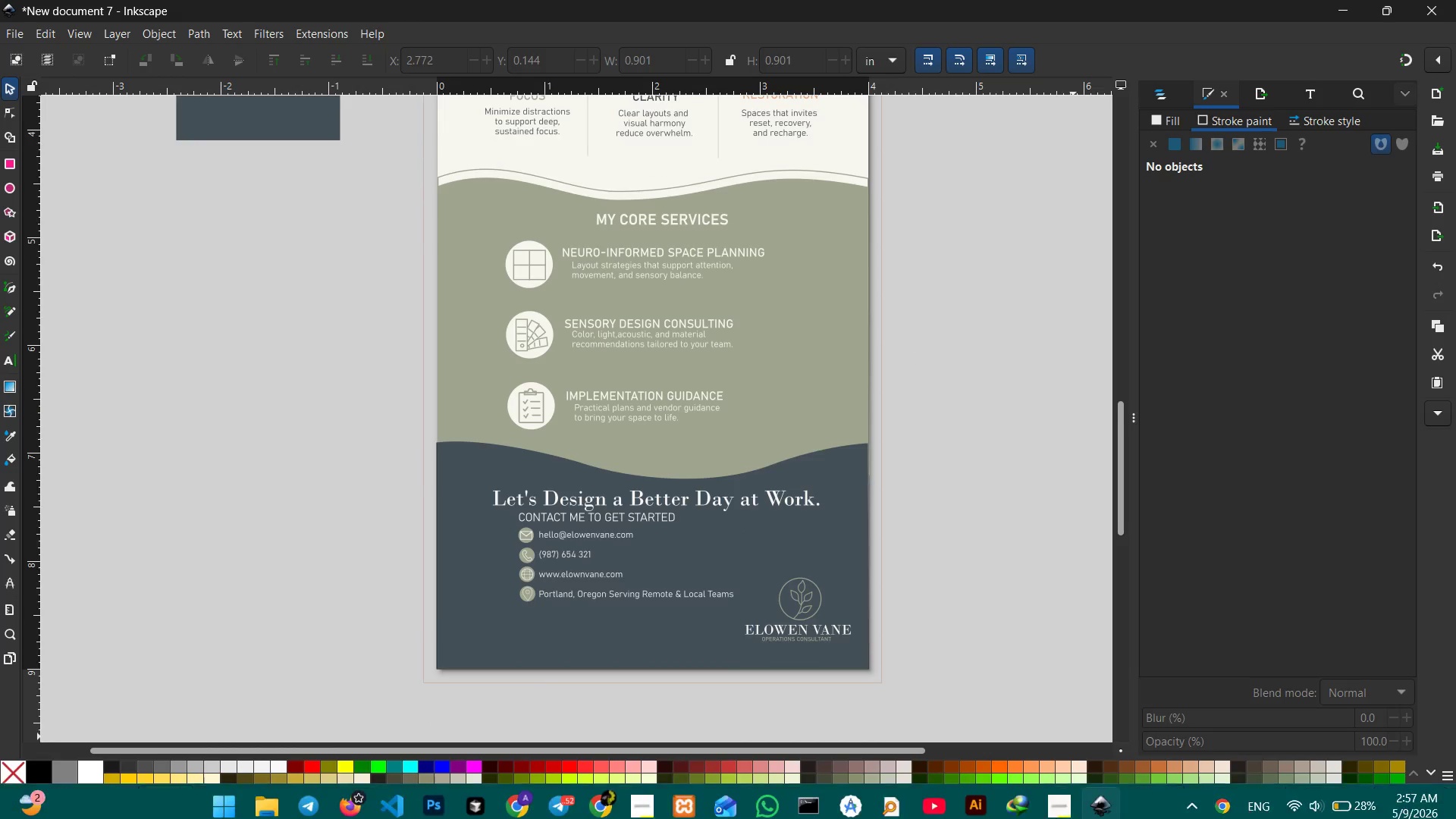 
left_click([1053, 803])